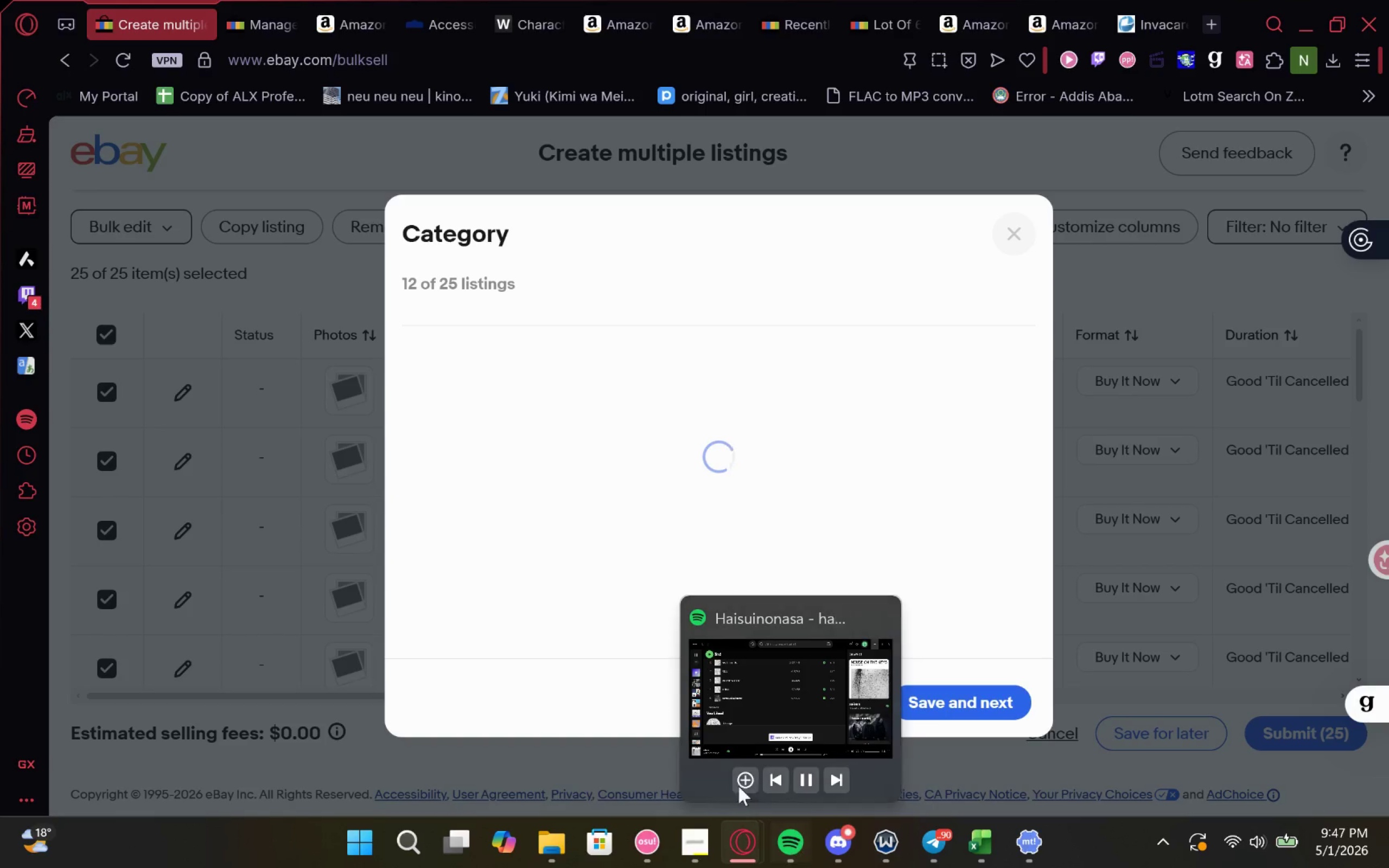 
left_click([745, 783])
 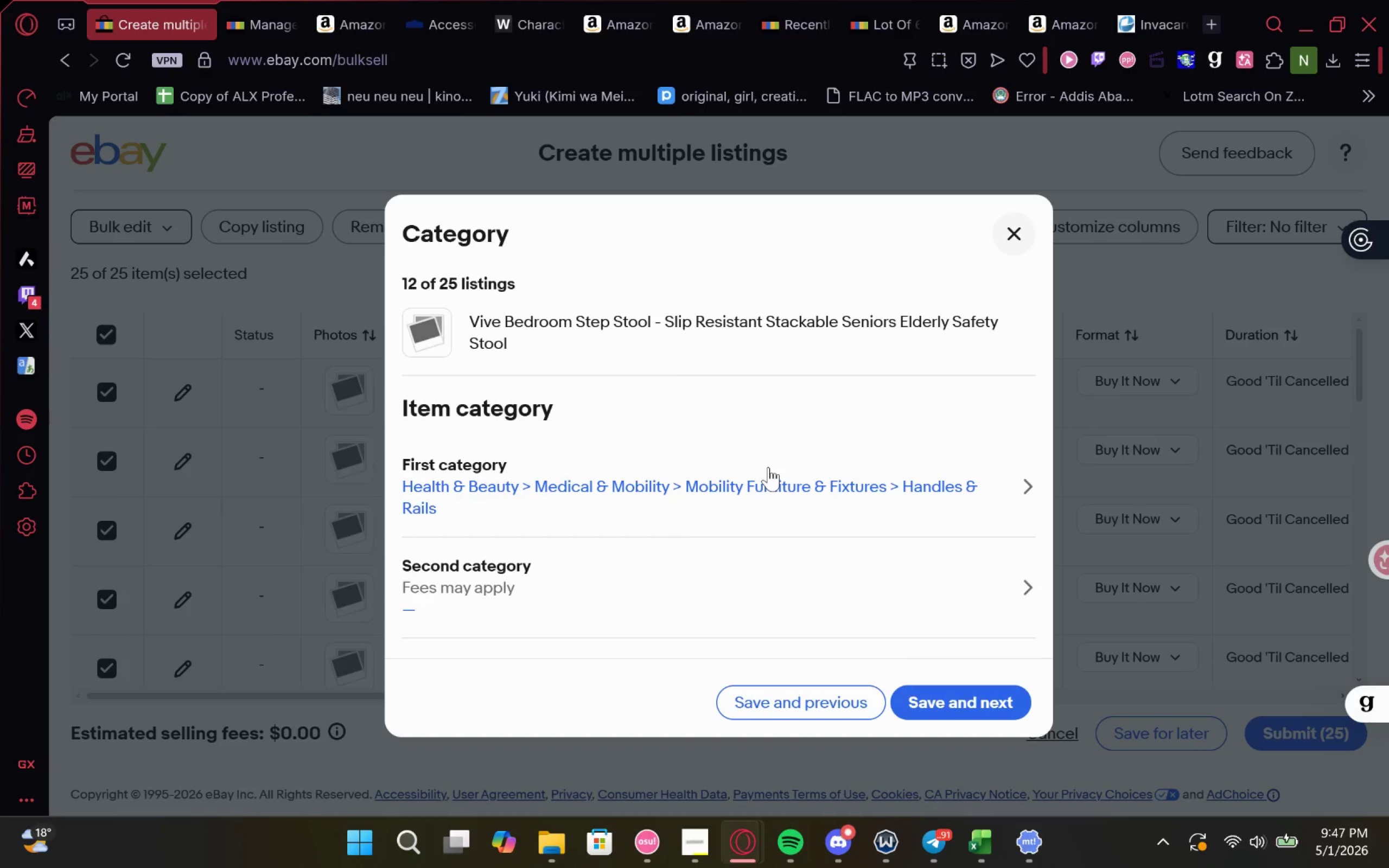 
wait(12.04)
 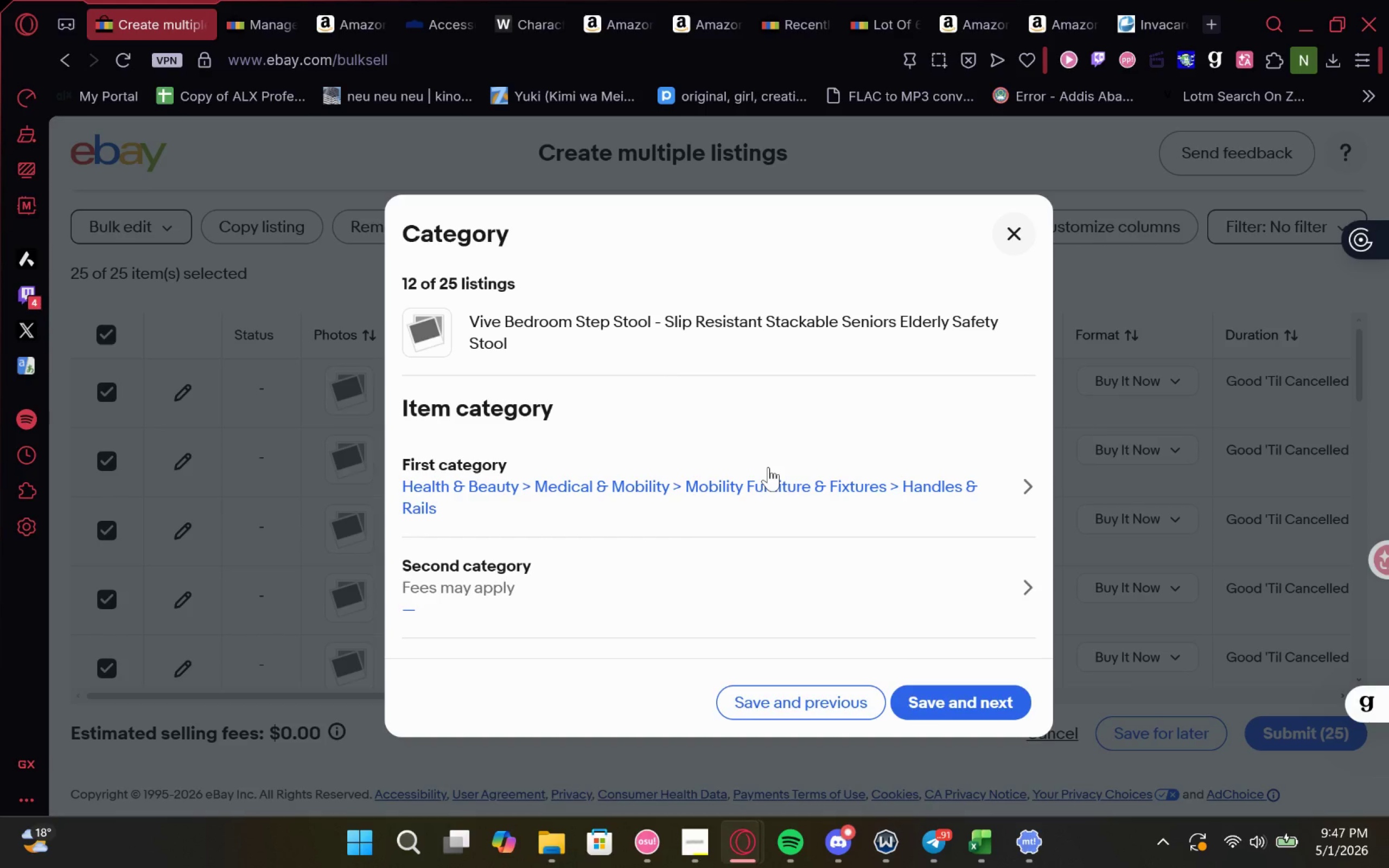 
left_click([547, 491])
 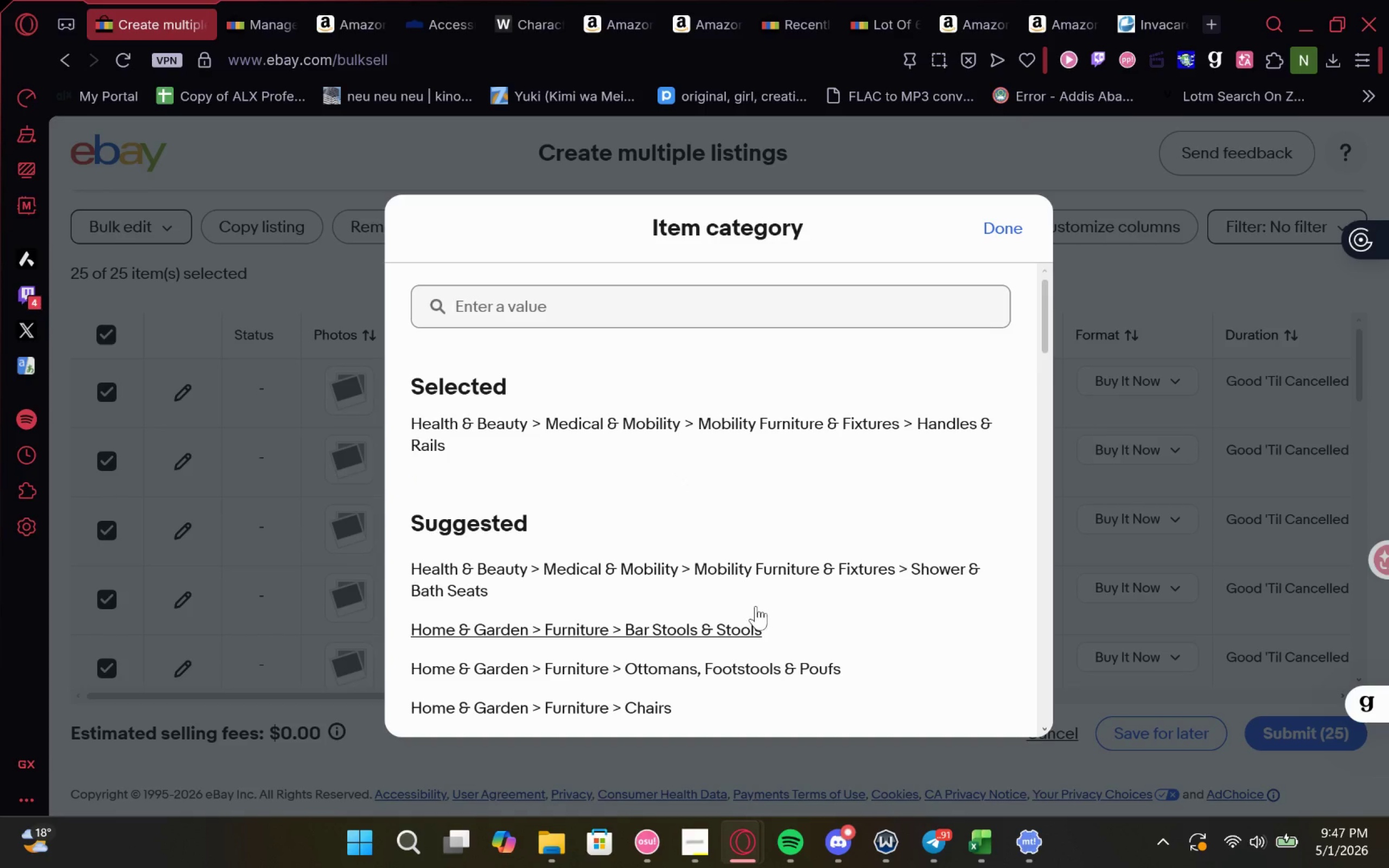 
left_click([763, 573])
 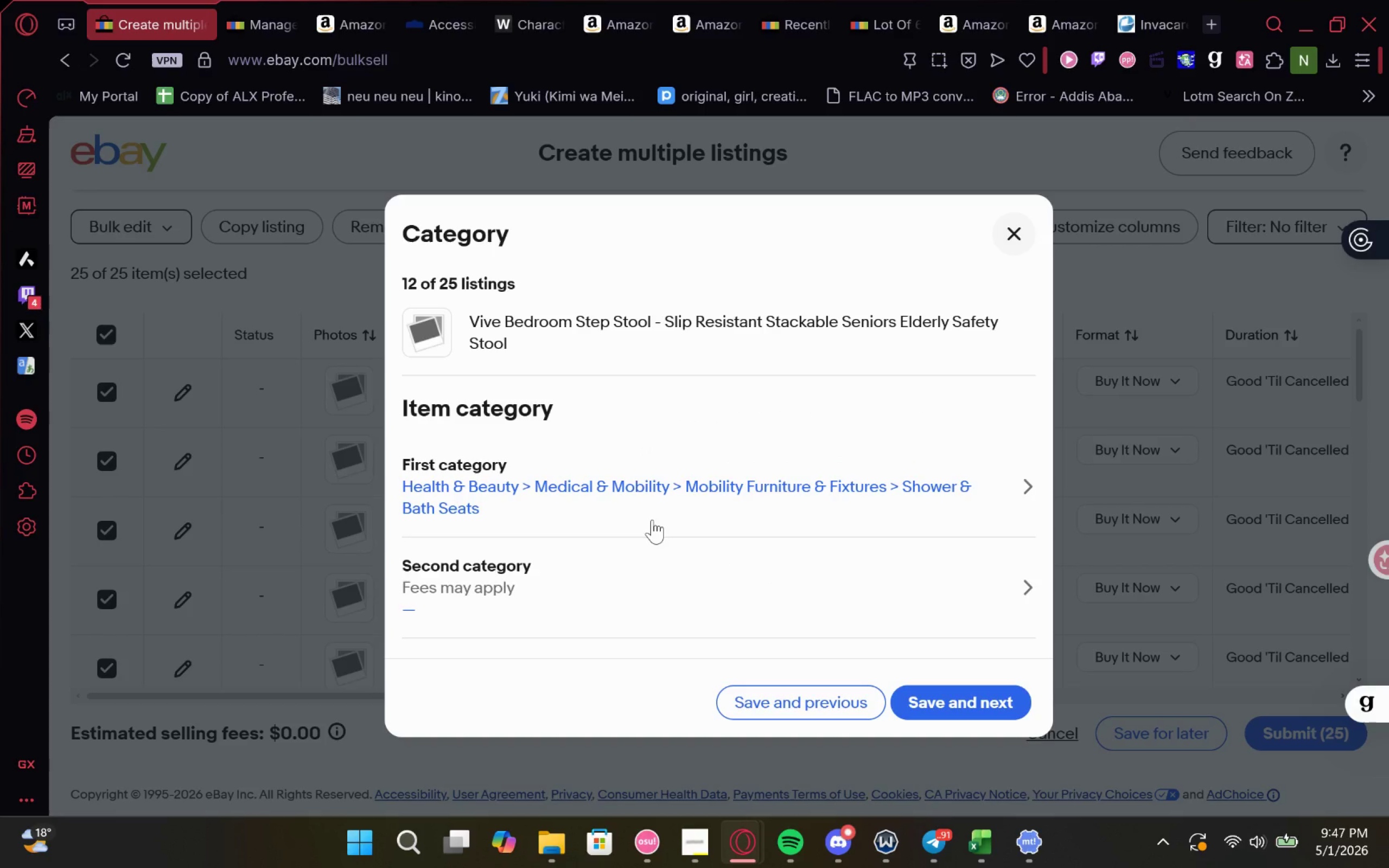 
left_click([652, 520])
 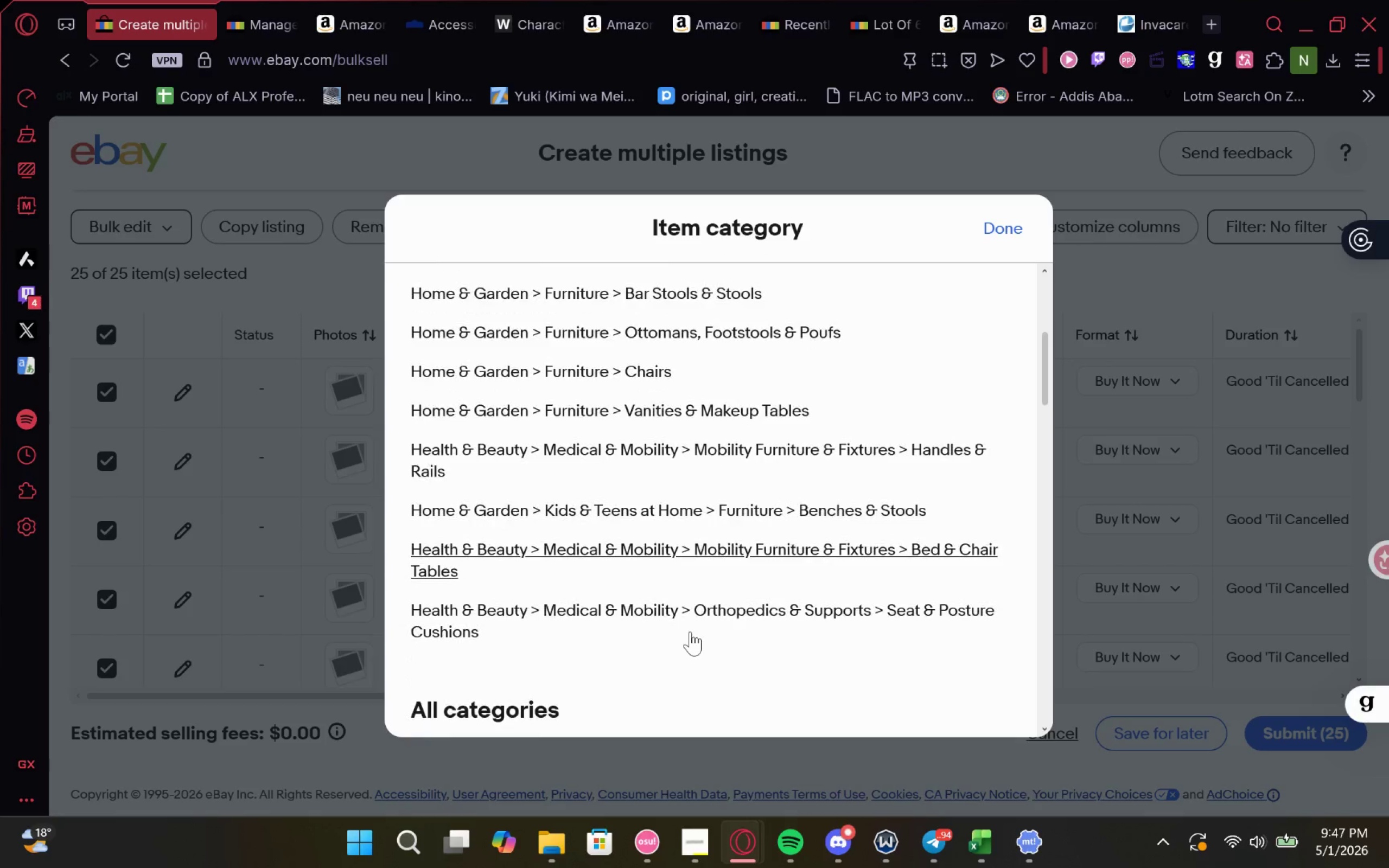 
wait(18.86)
 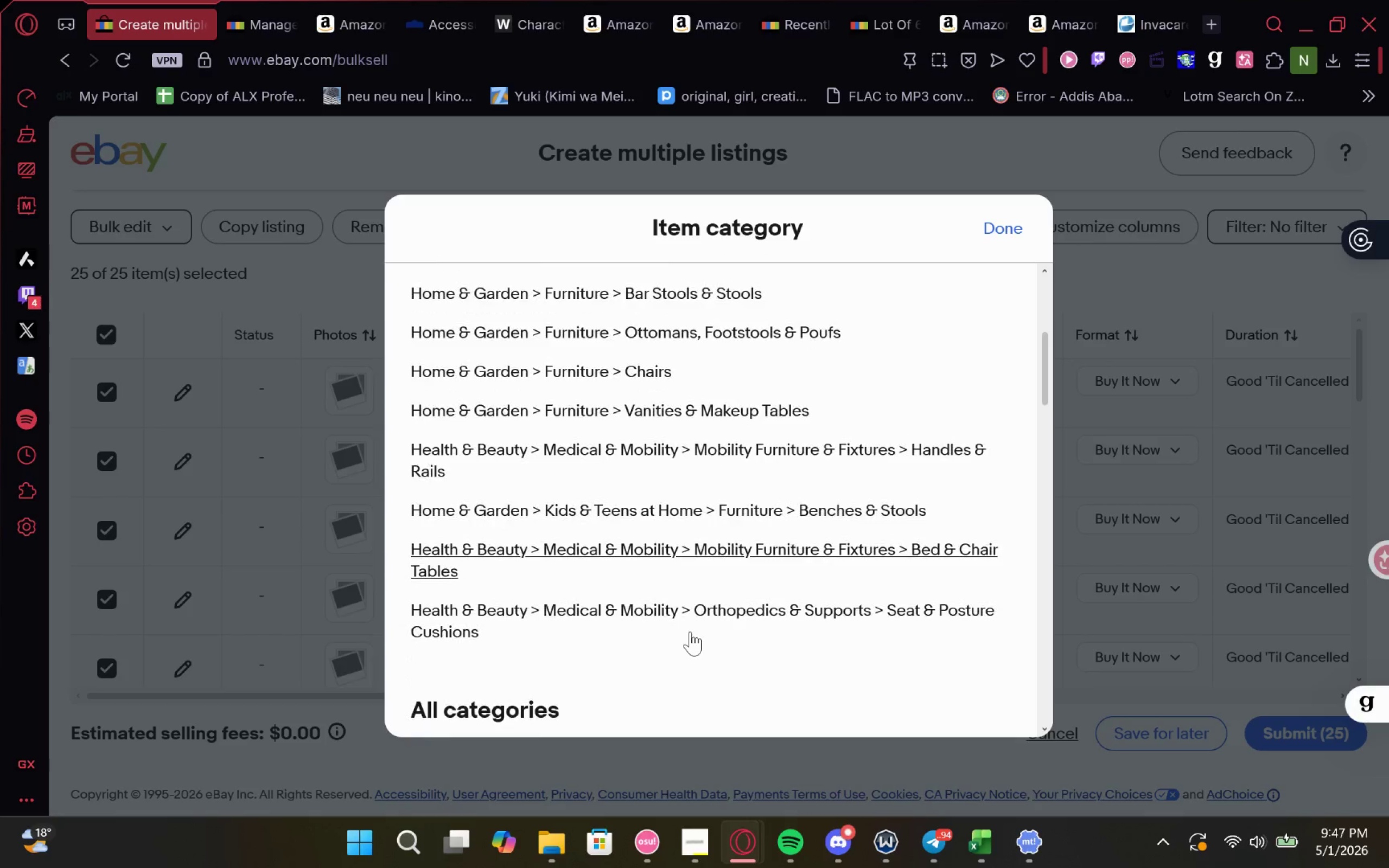 
left_click([824, 317])
 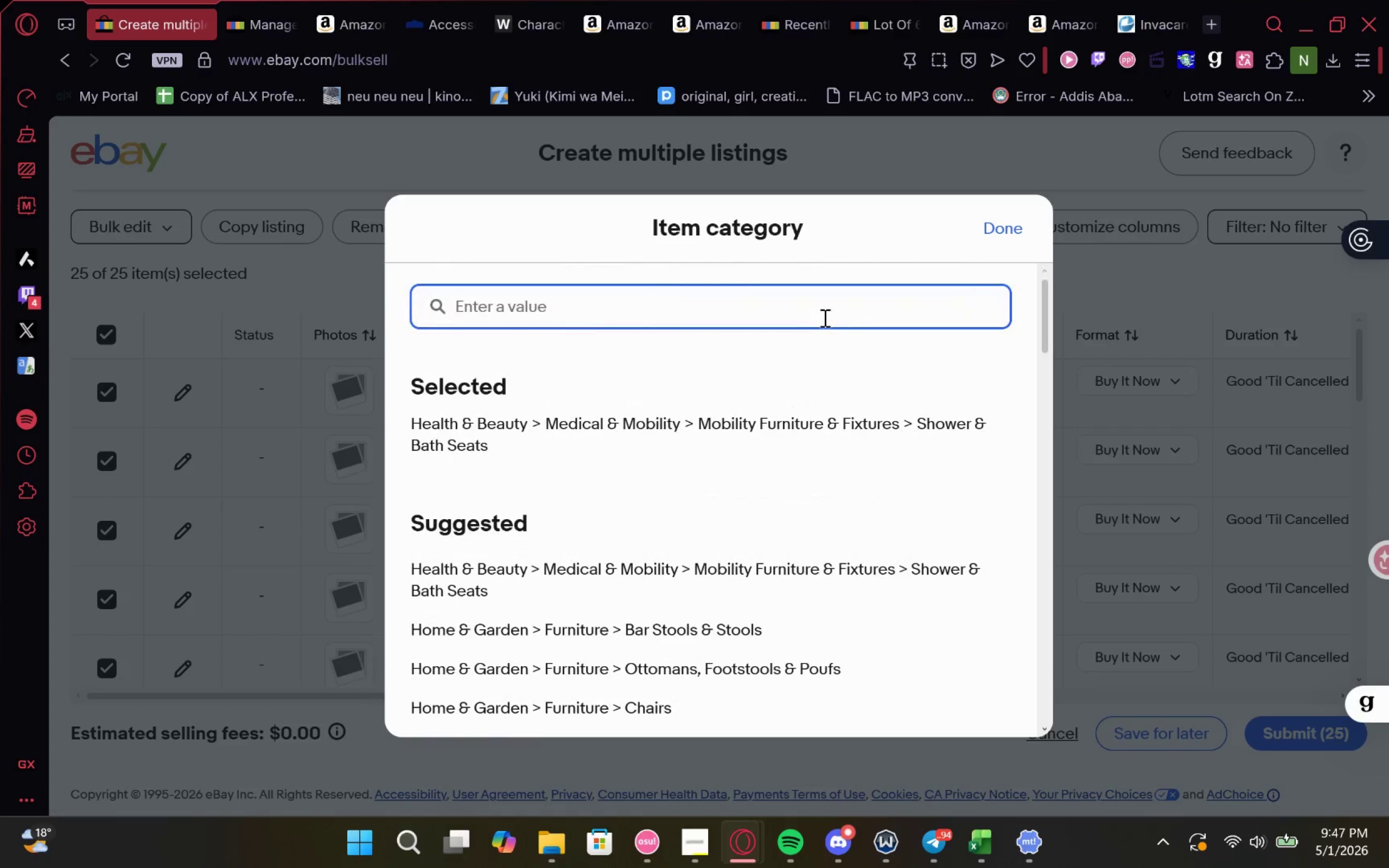 
type(step)
 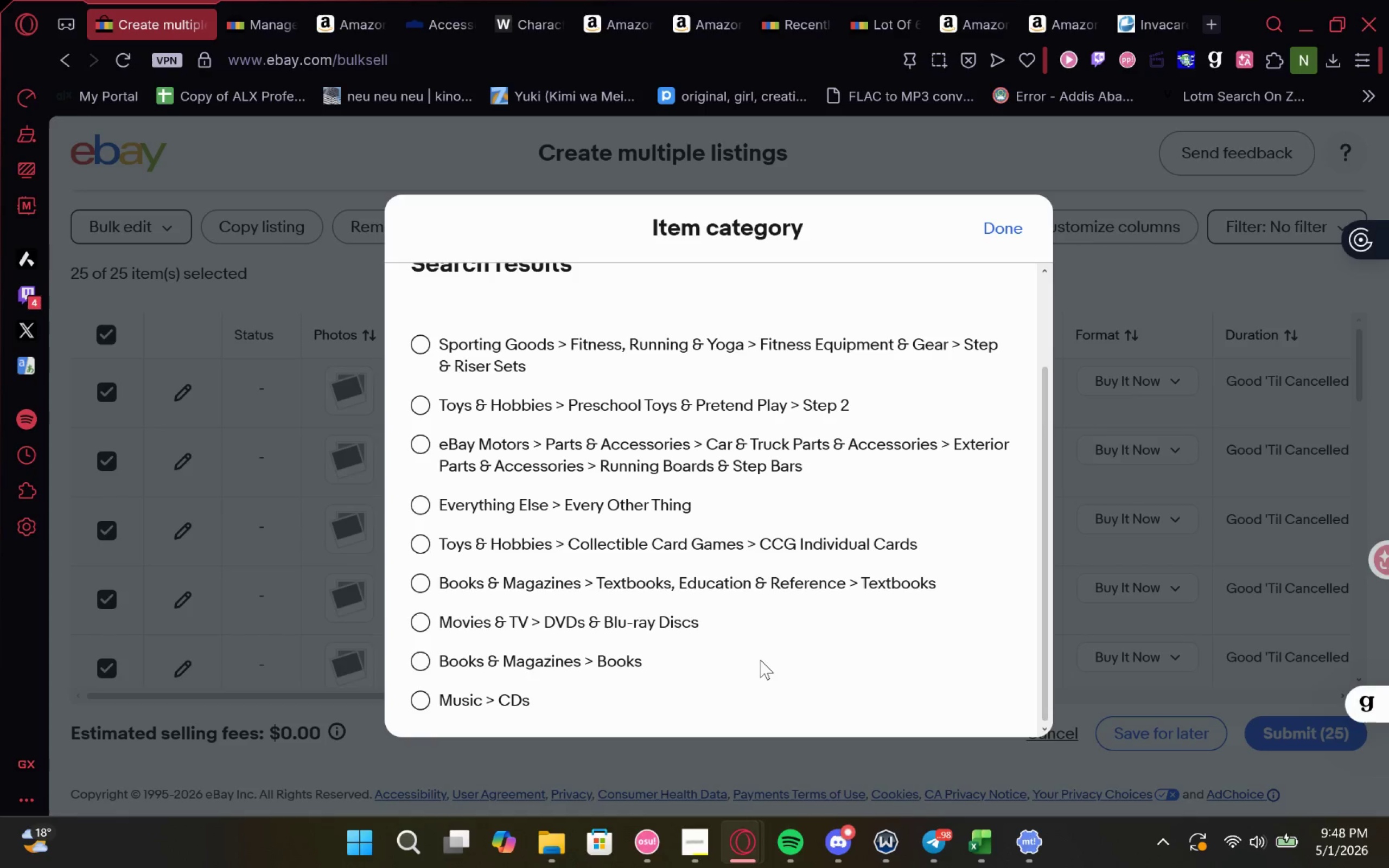 
wait(16.54)
 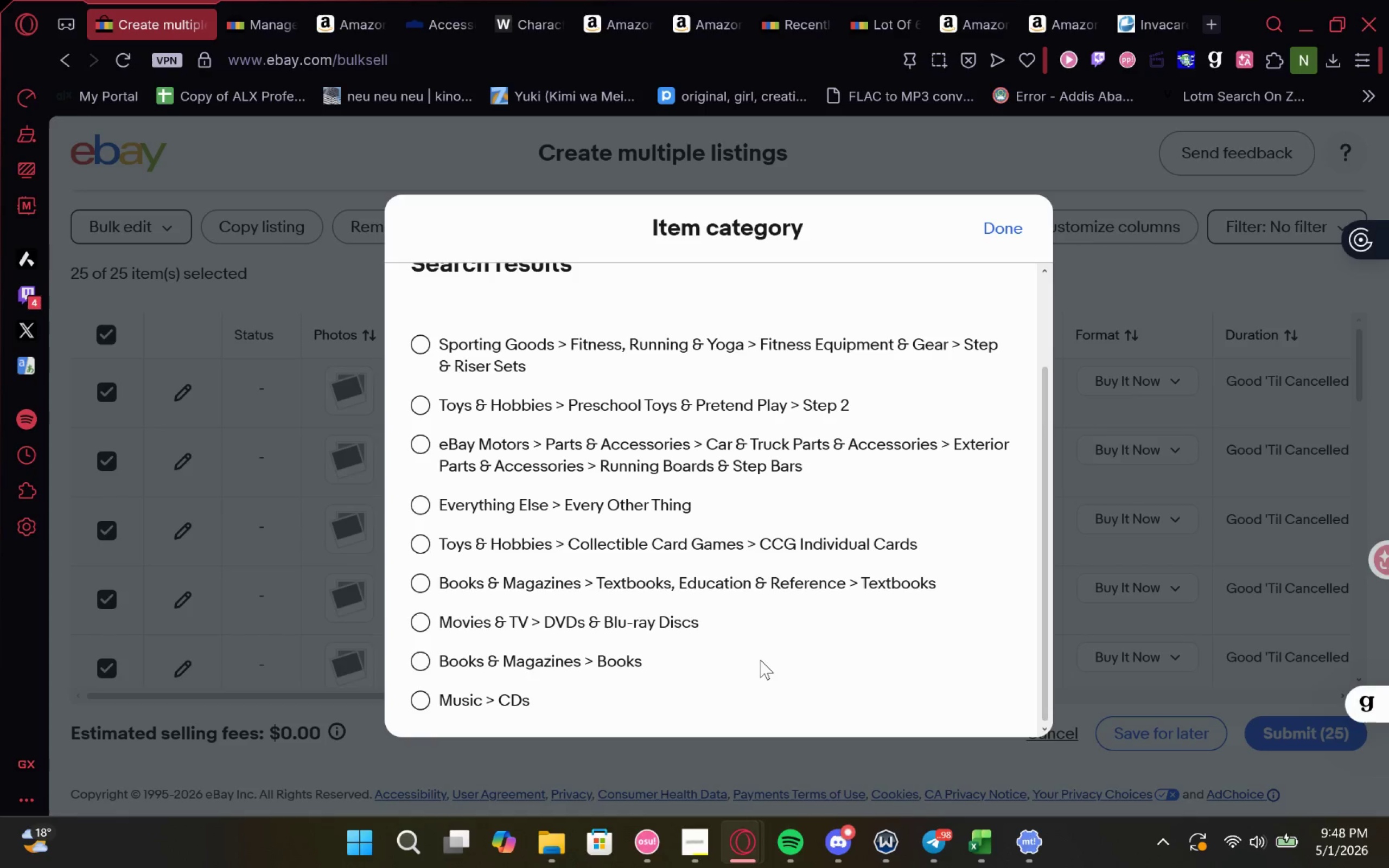 
left_click([1003, 231])
 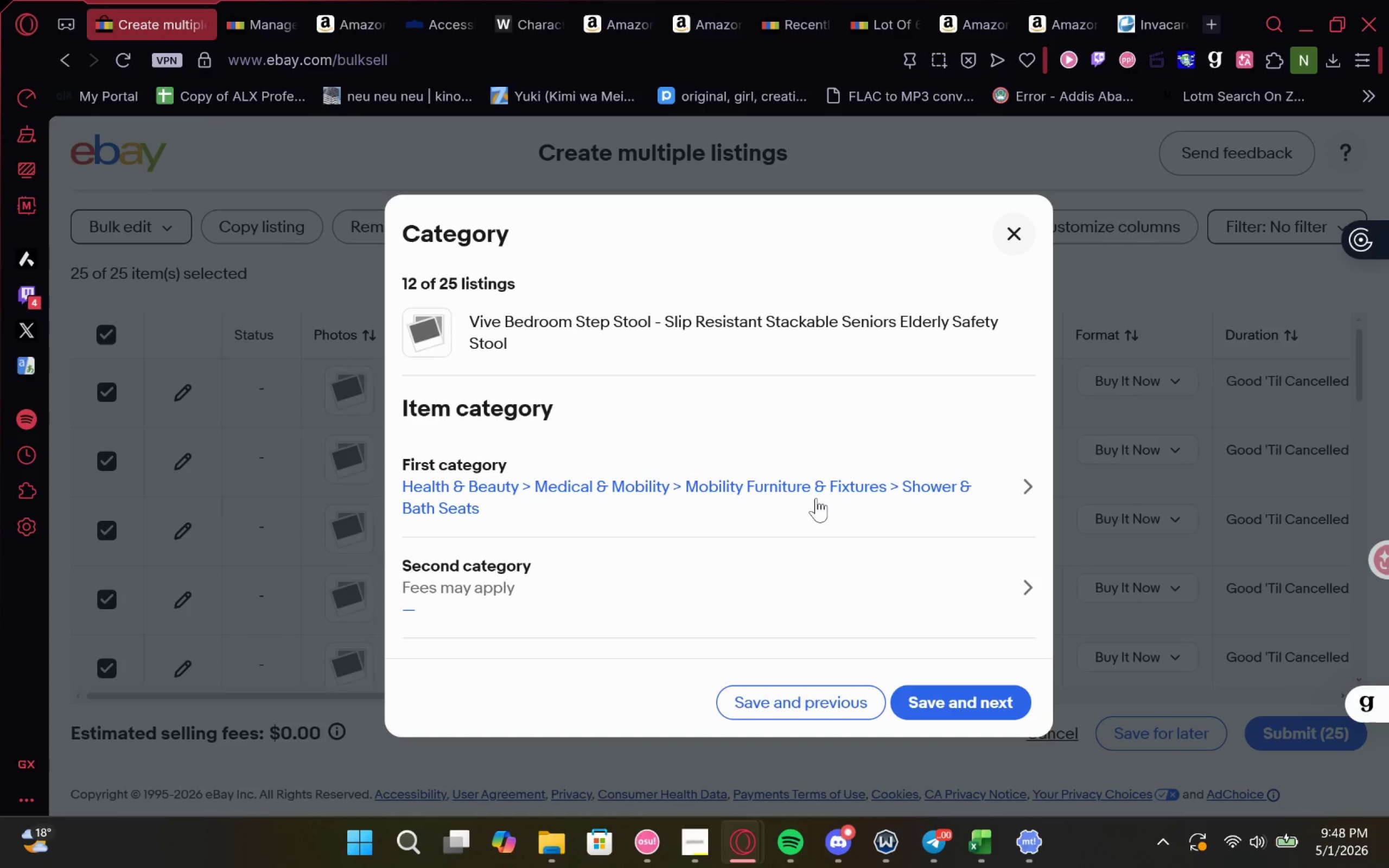 
left_click([816, 498])
 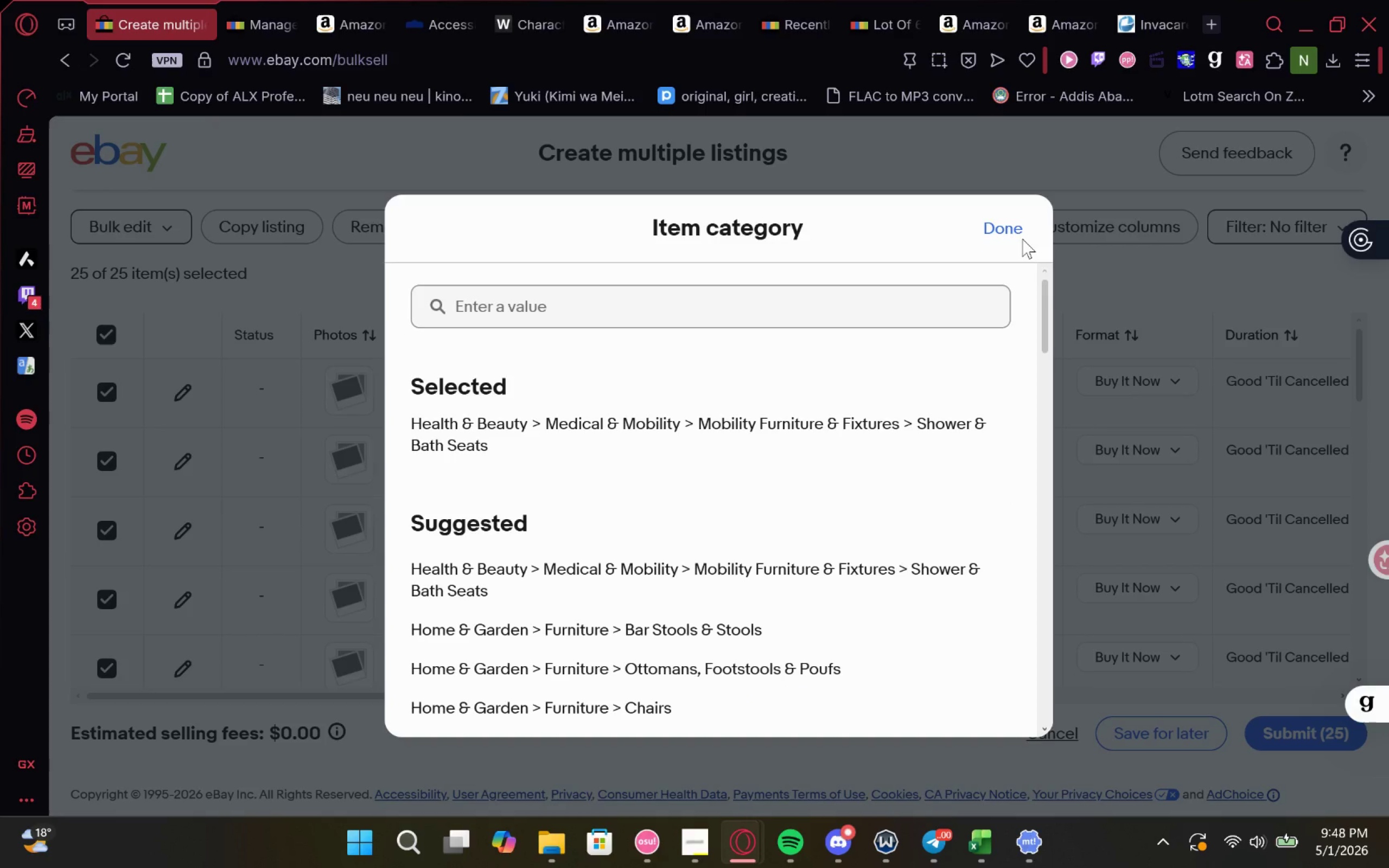 
left_click([1006, 229])
 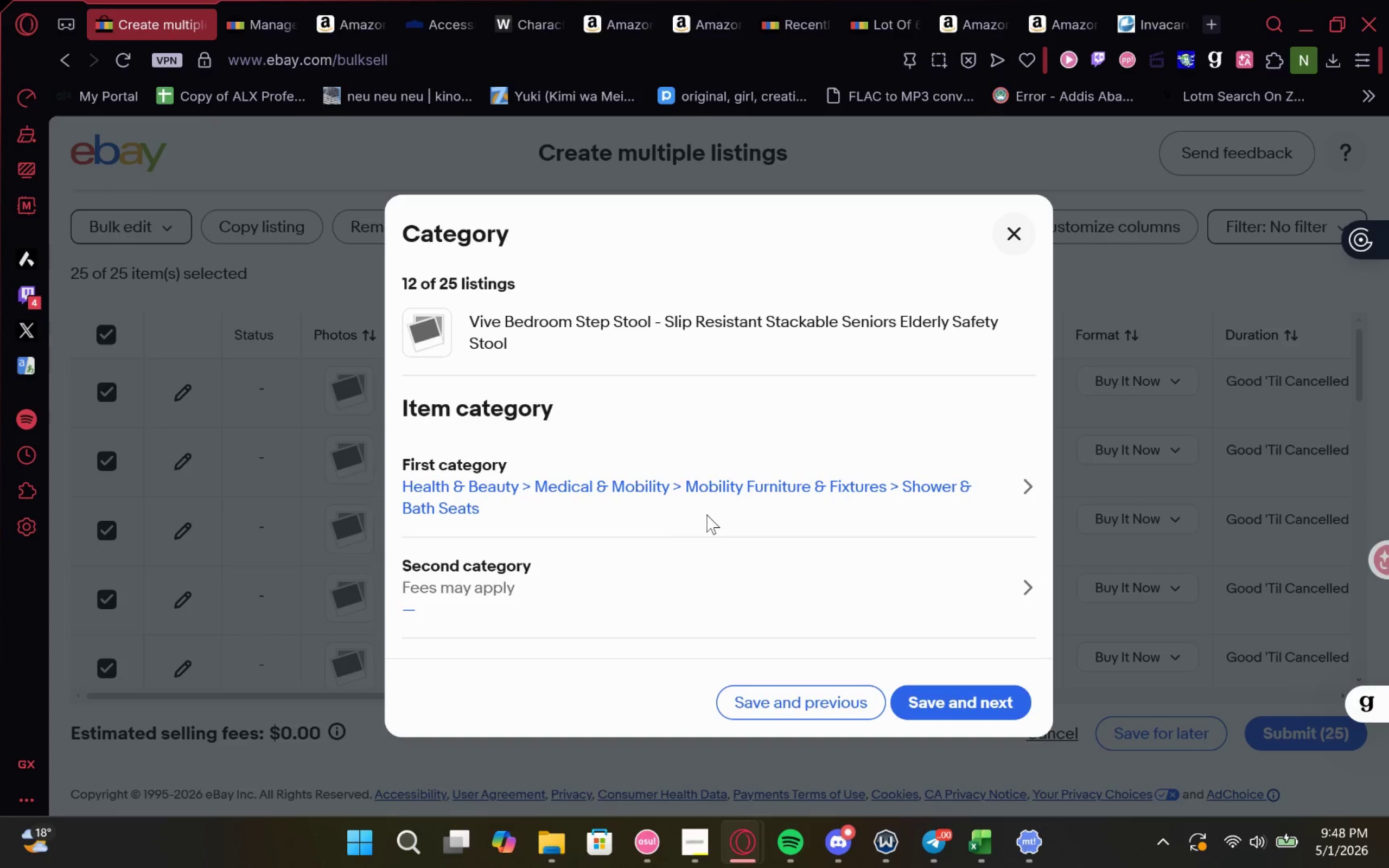 
left_click([706, 514])
 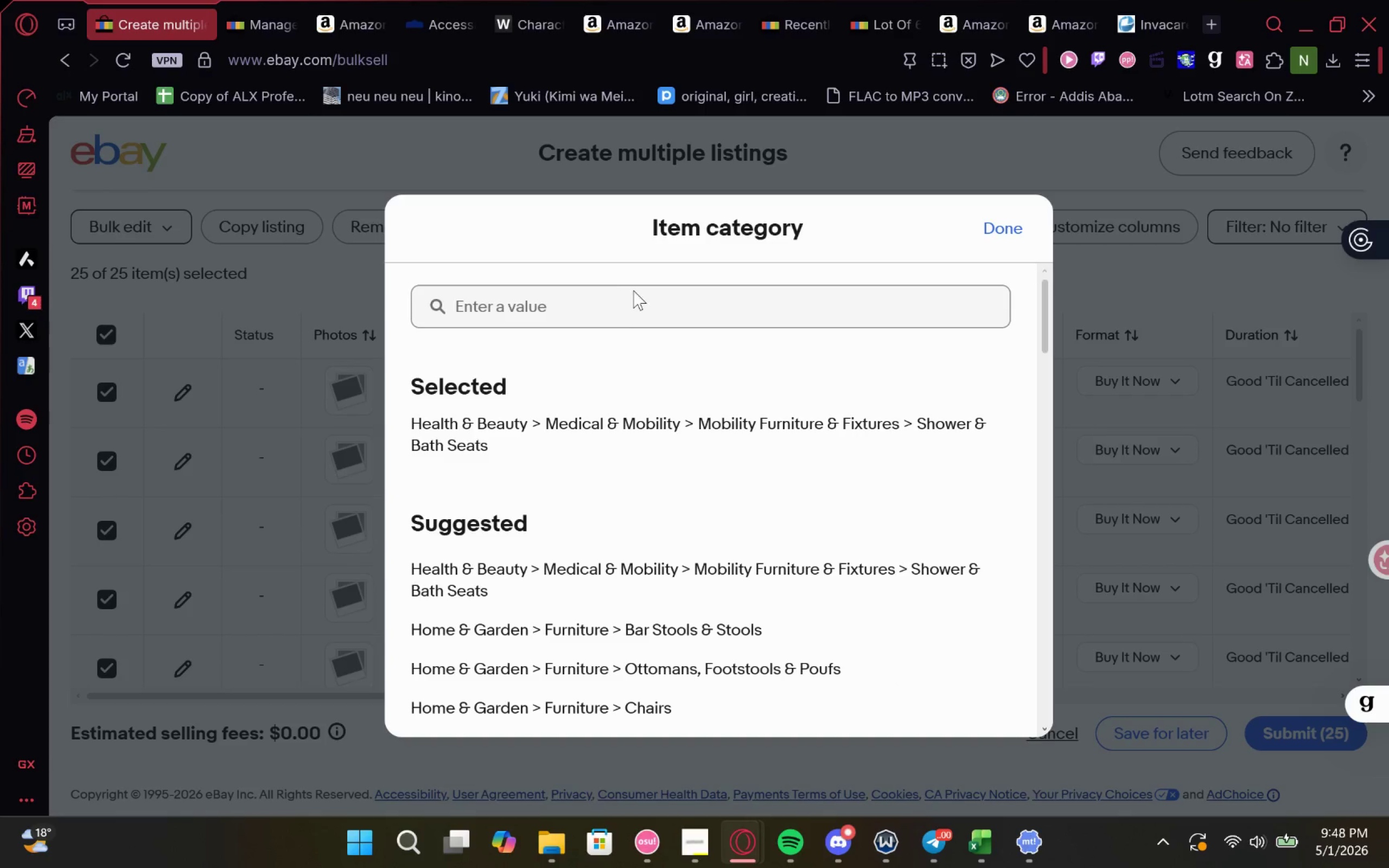 
left_click([633, 290])
 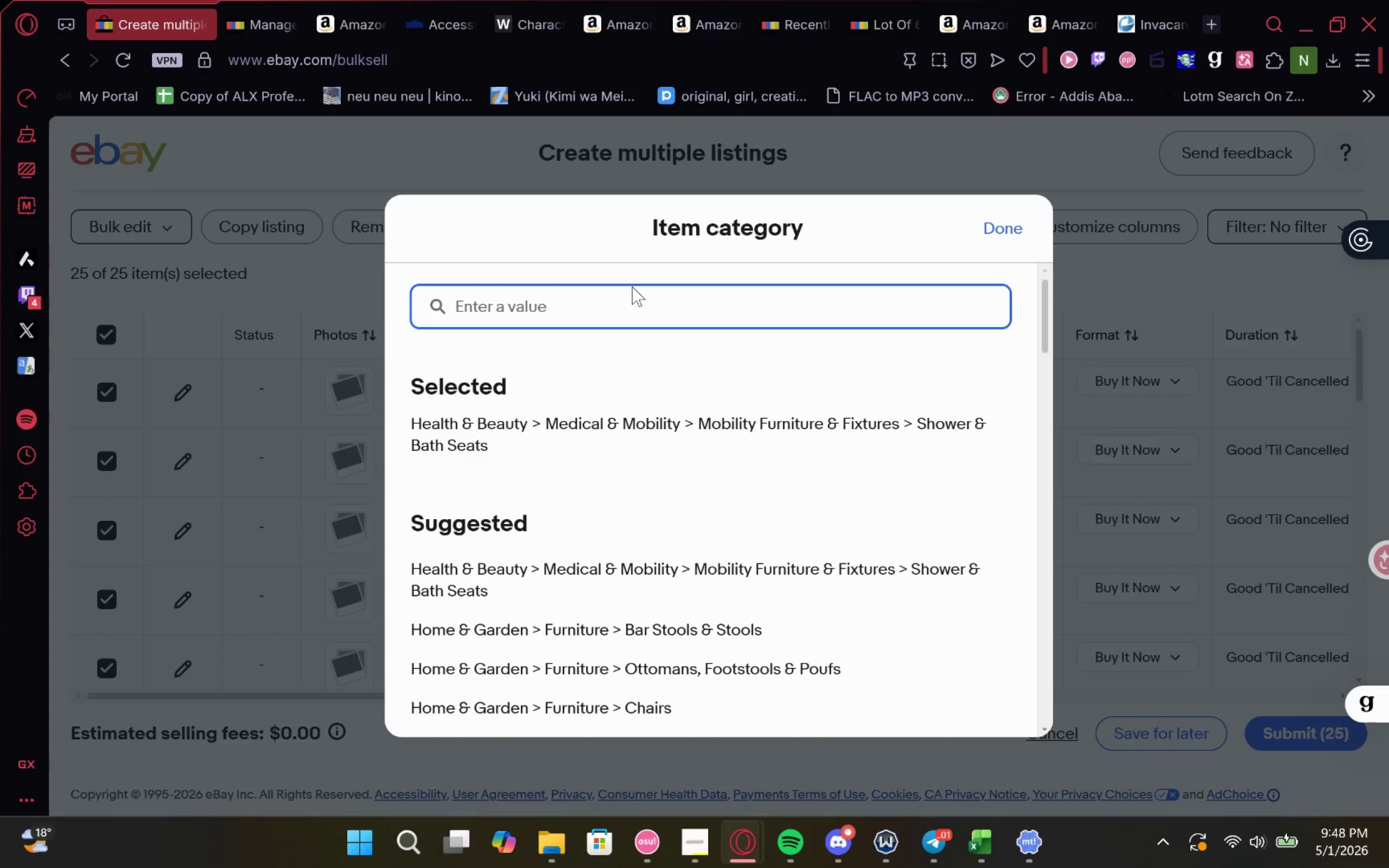 
type(stool)
 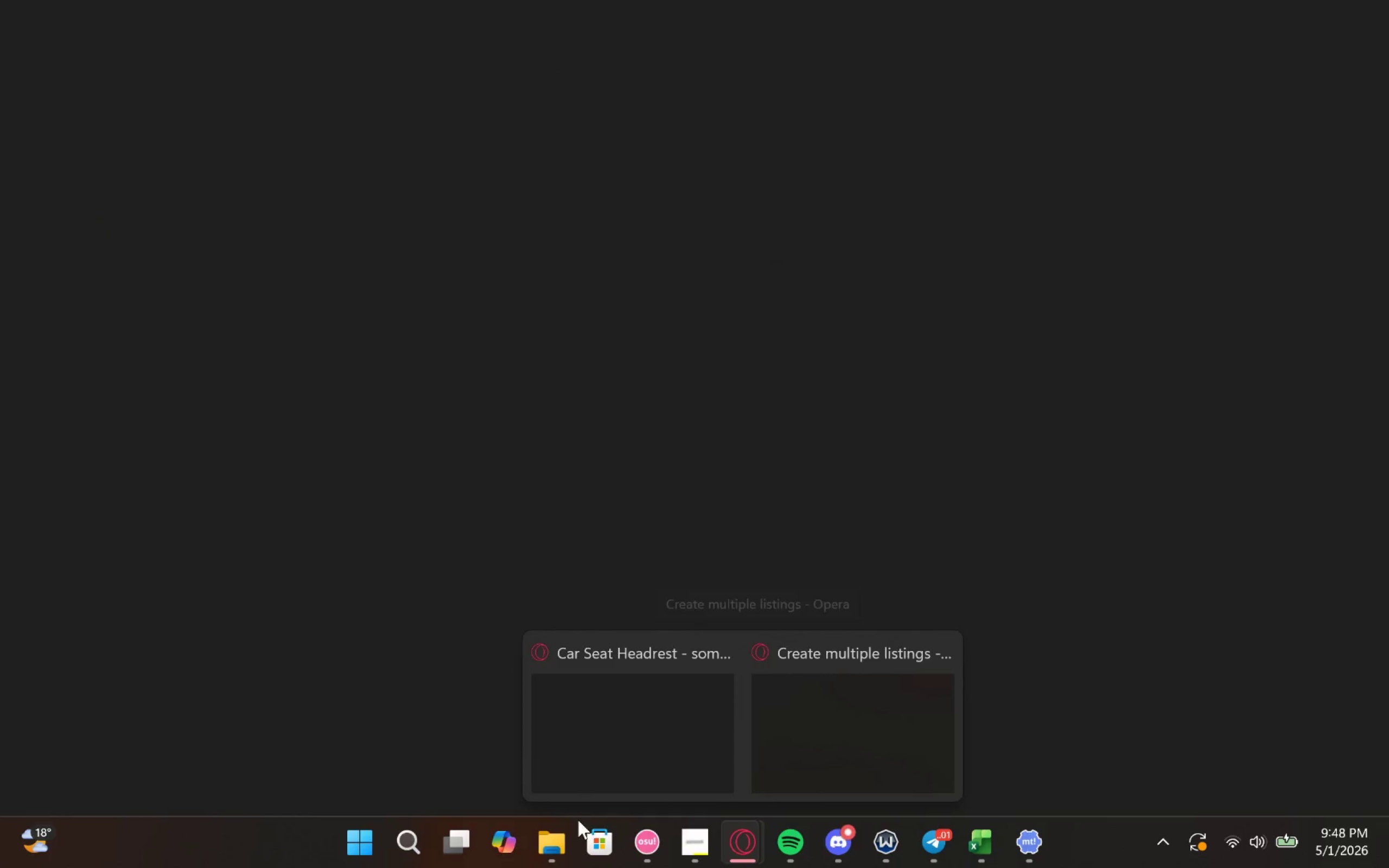 
left_click([406, 839])
 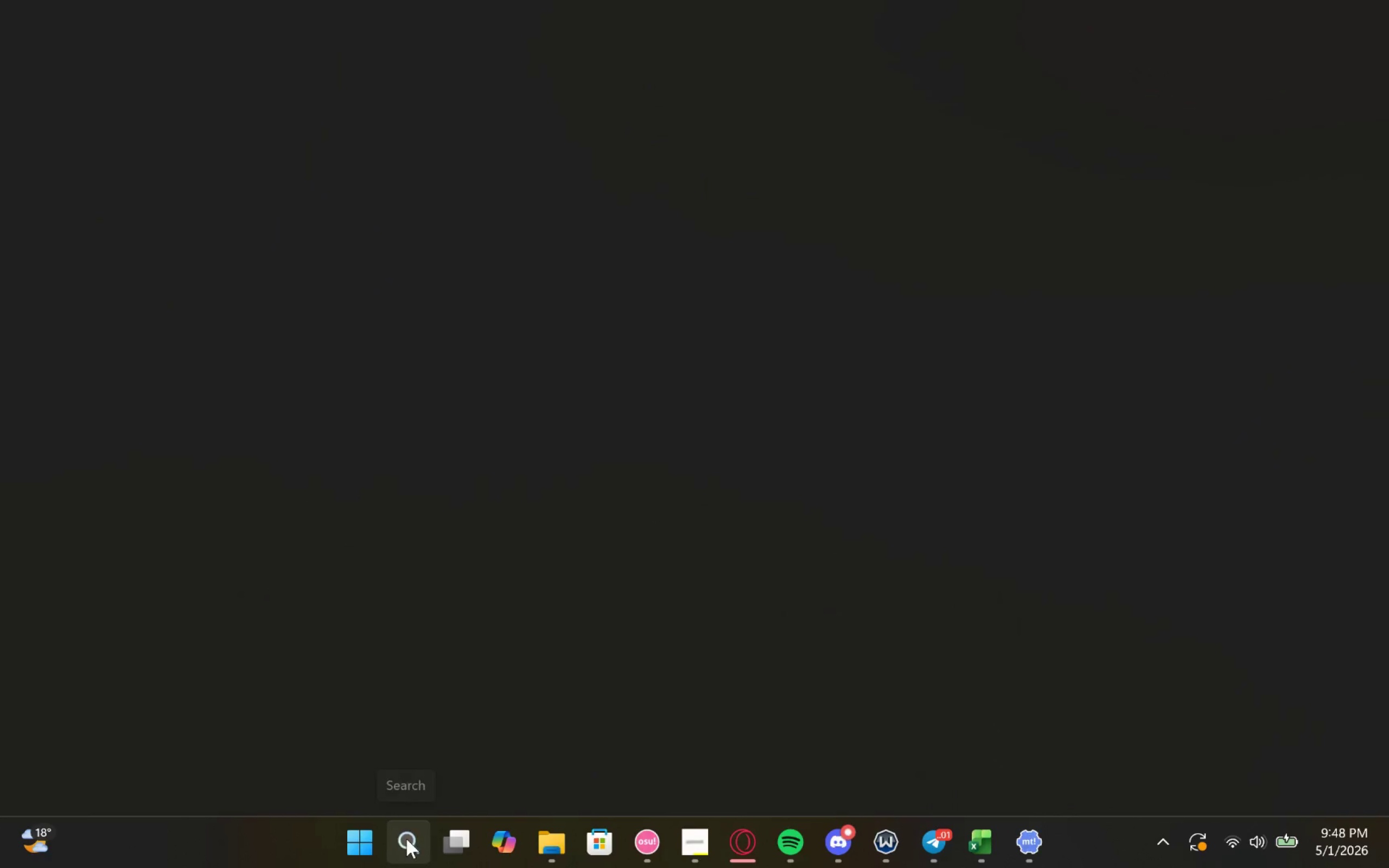 
type(tasktask)
 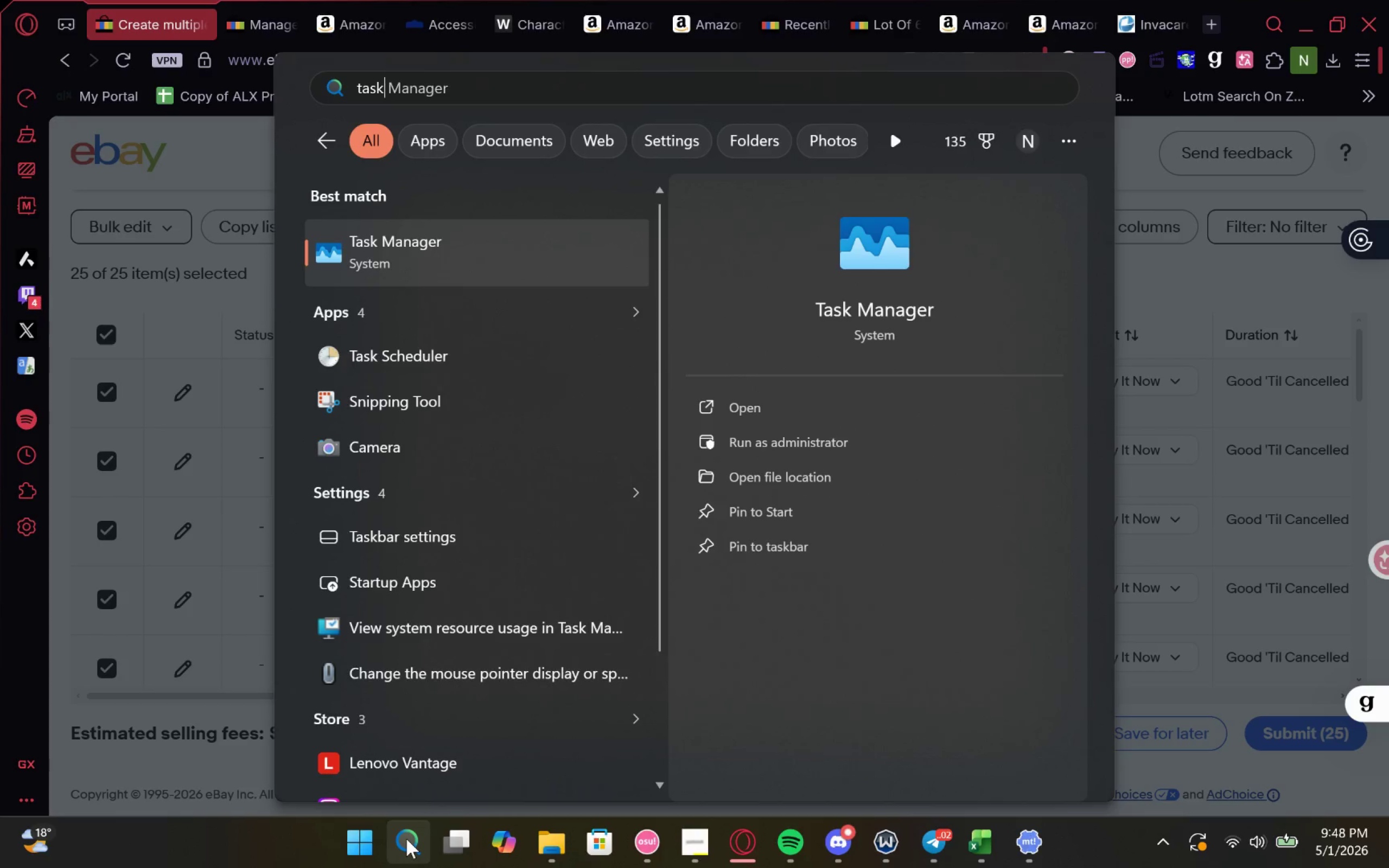 
hold_key(key=Backspace, duration=0.84)
 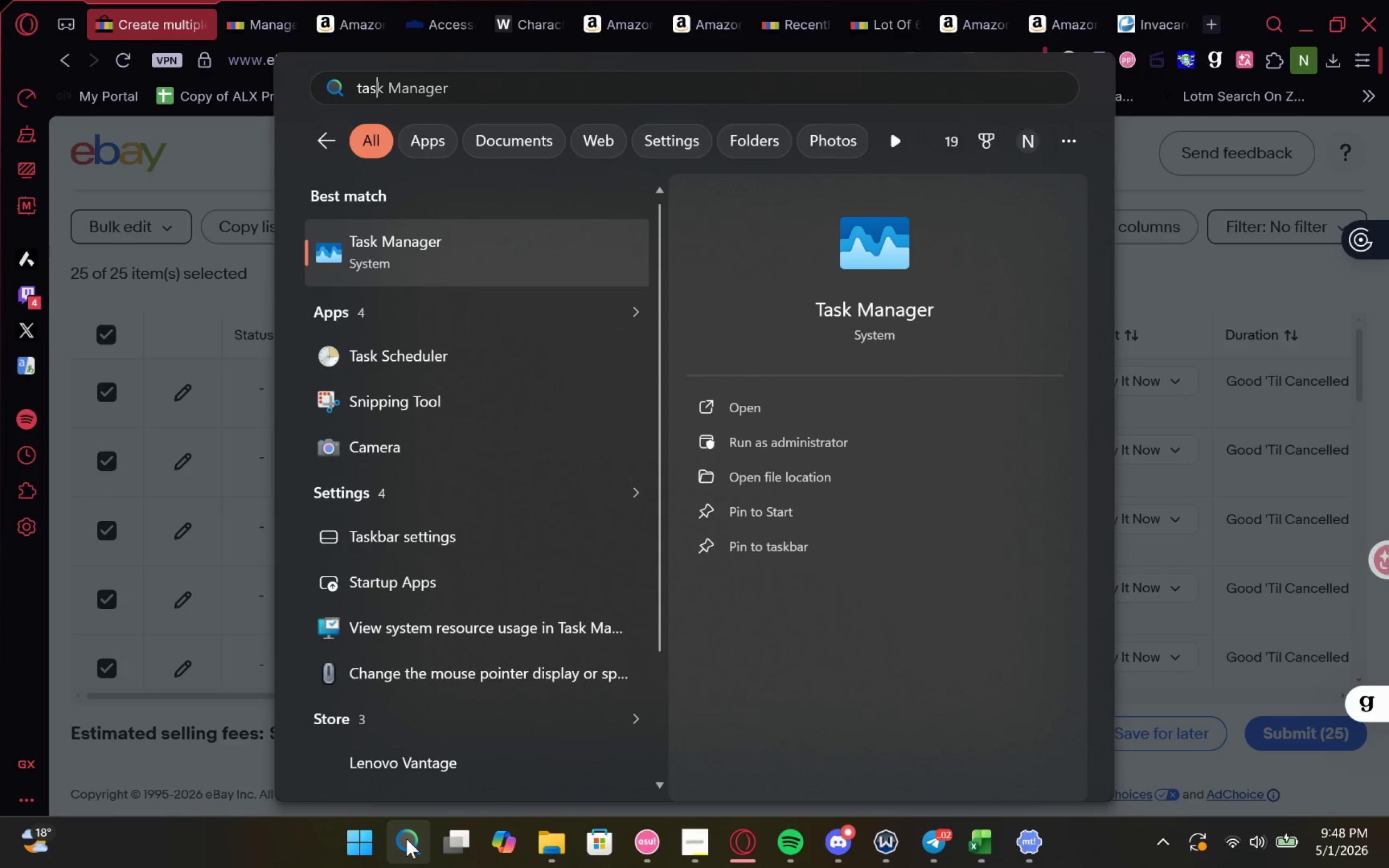 
key(Enter)
 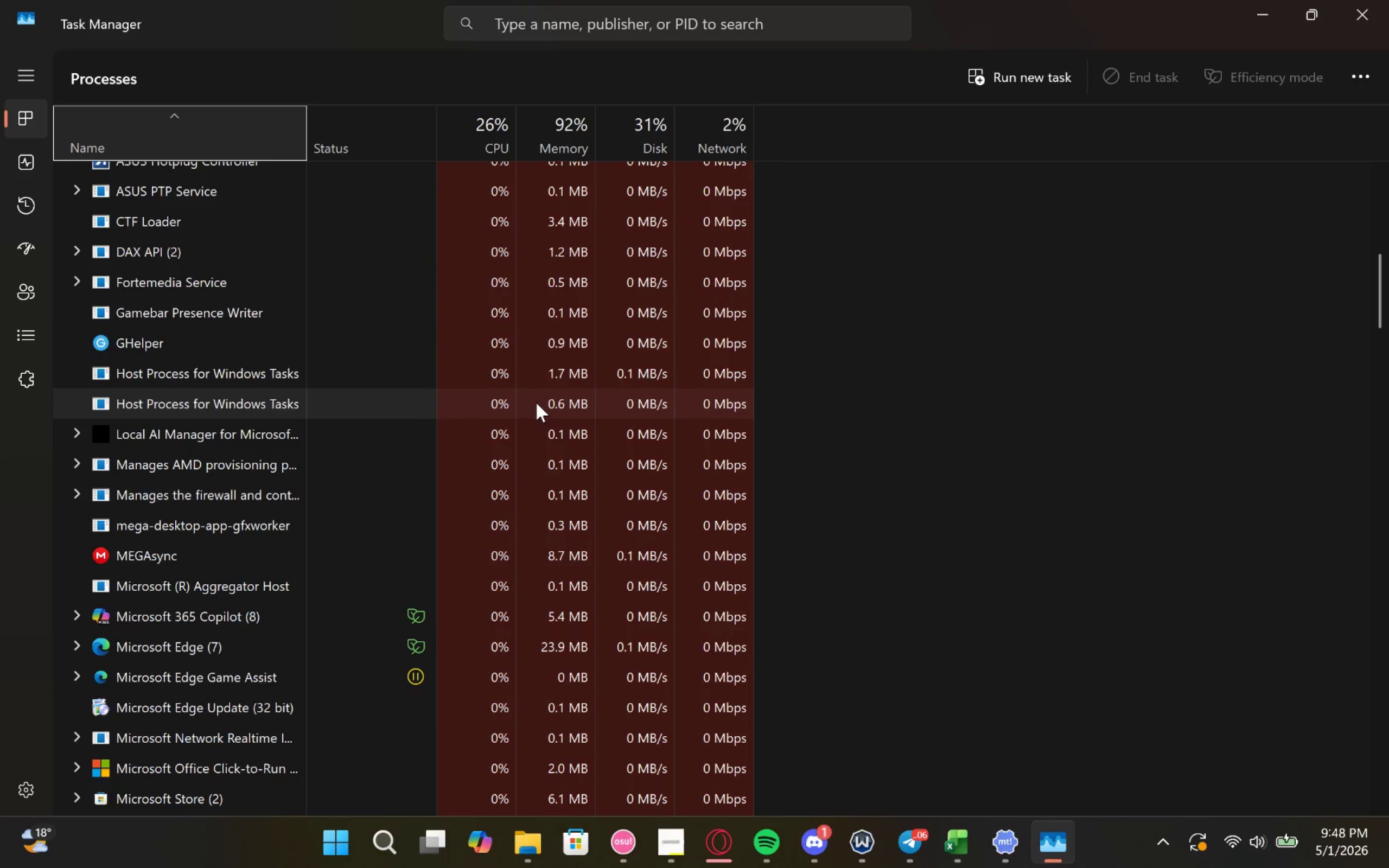 
wait(18.55)
 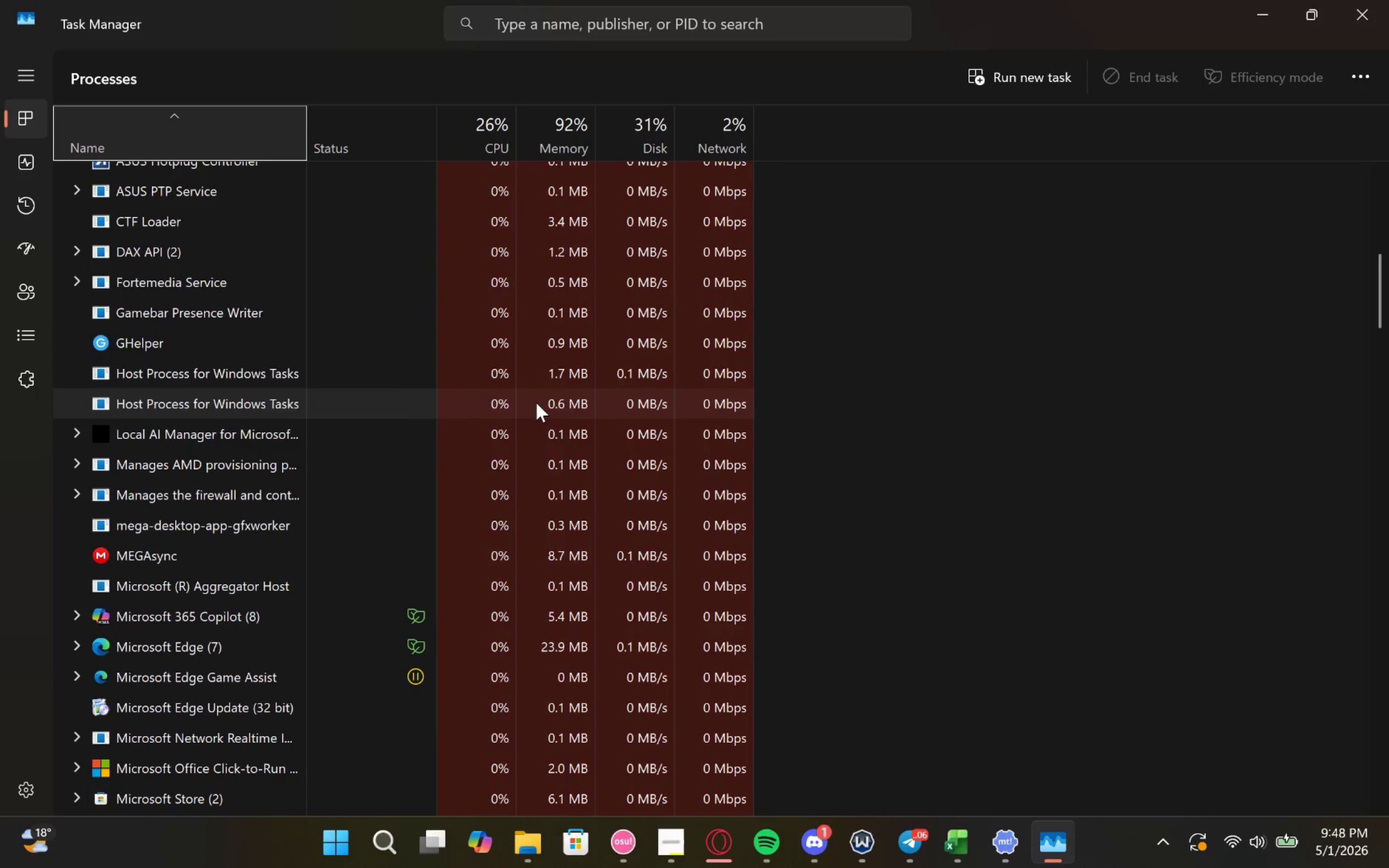 
left_click([693, 639])
 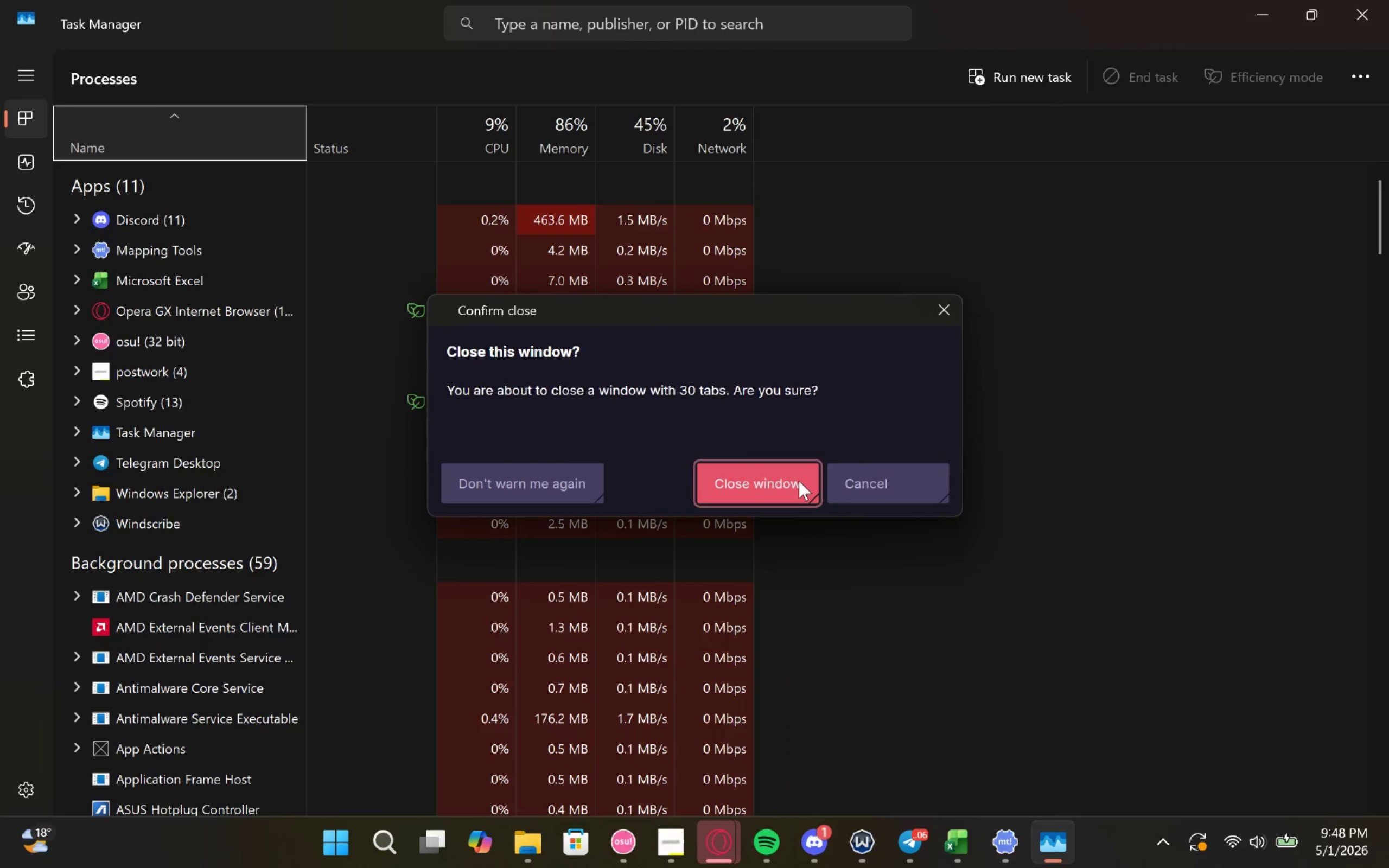 
left_click([799, 478])
 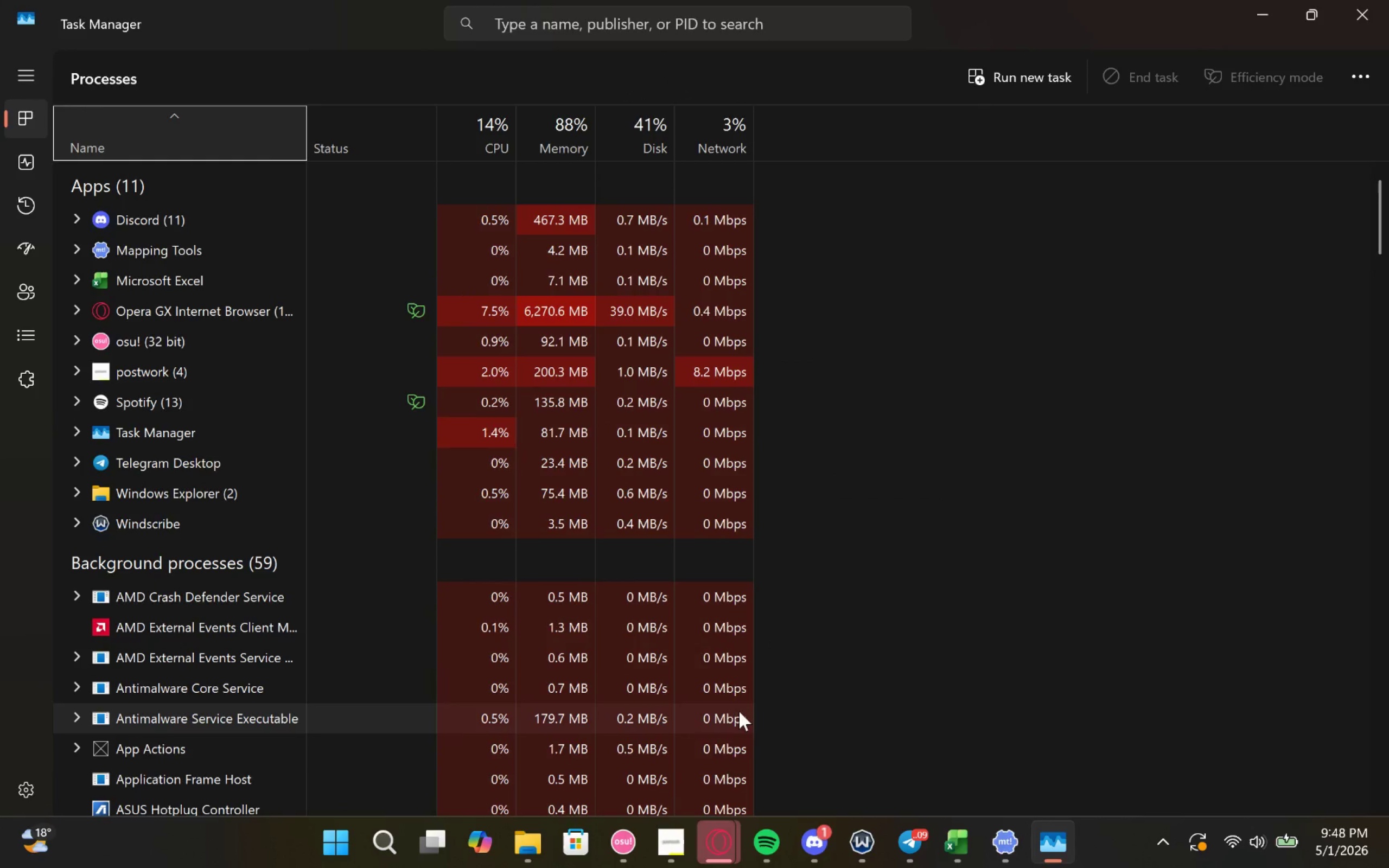 
wait(8.74)
 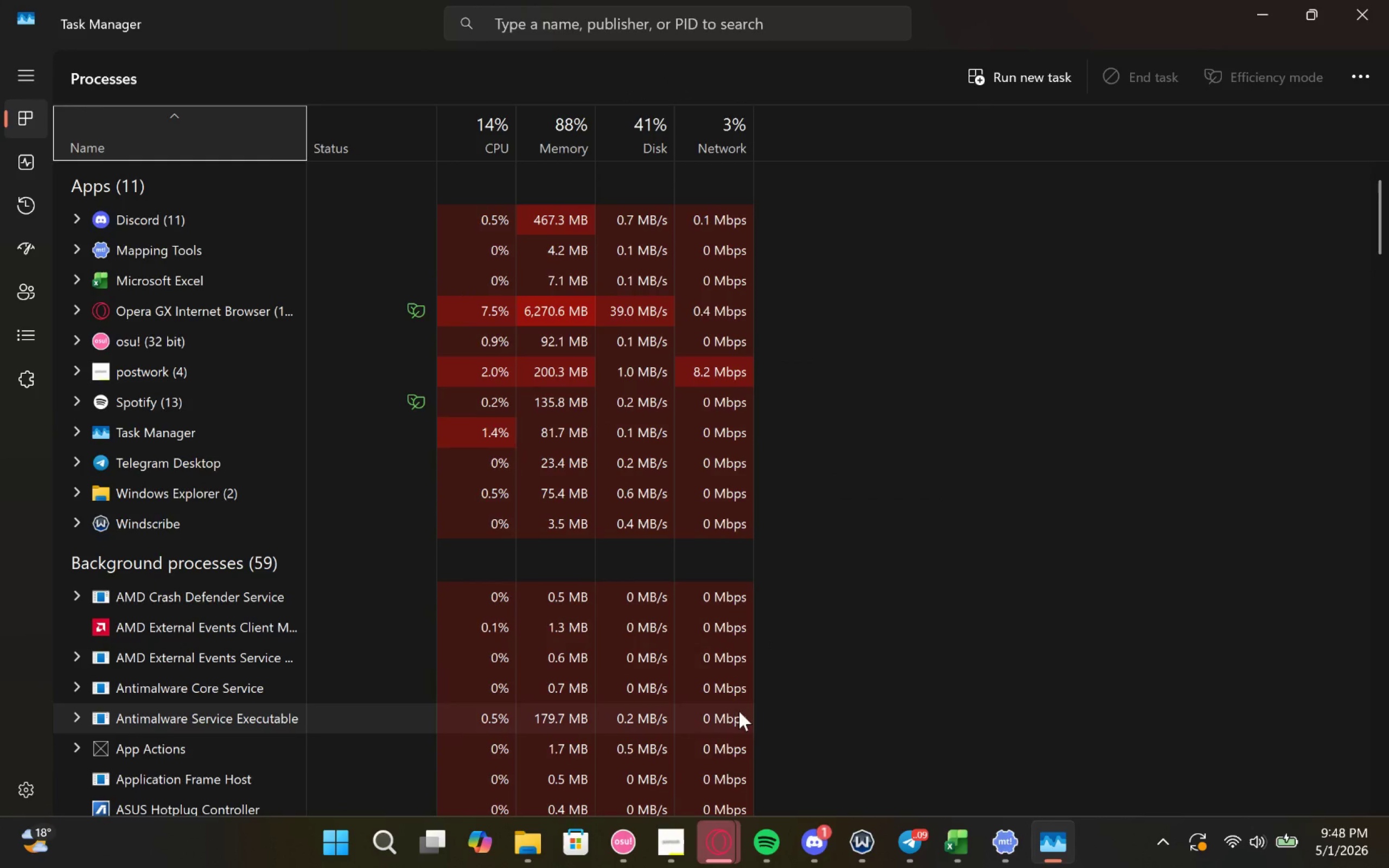 
left_click([721, 856])
 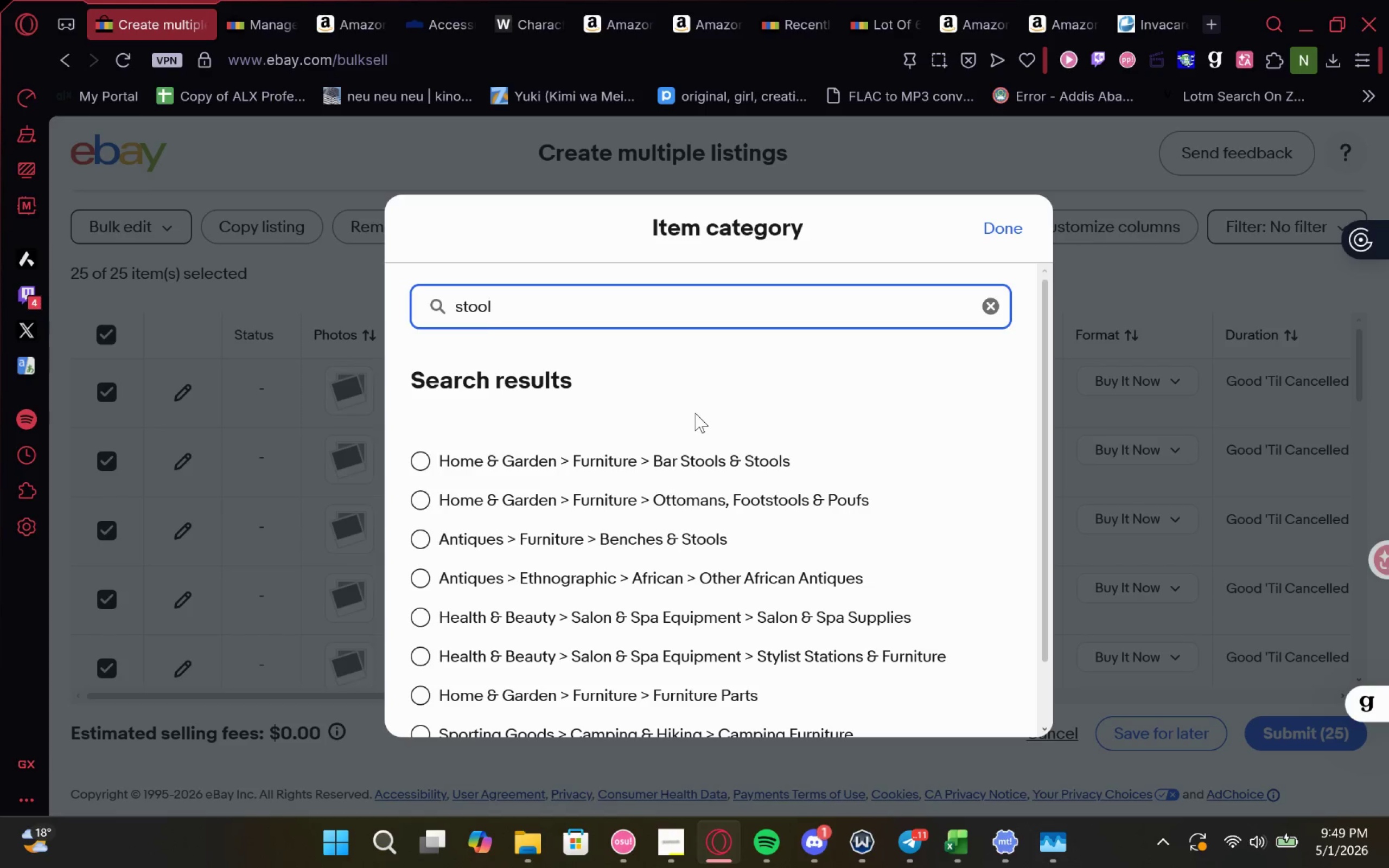 
wait(6.65)
 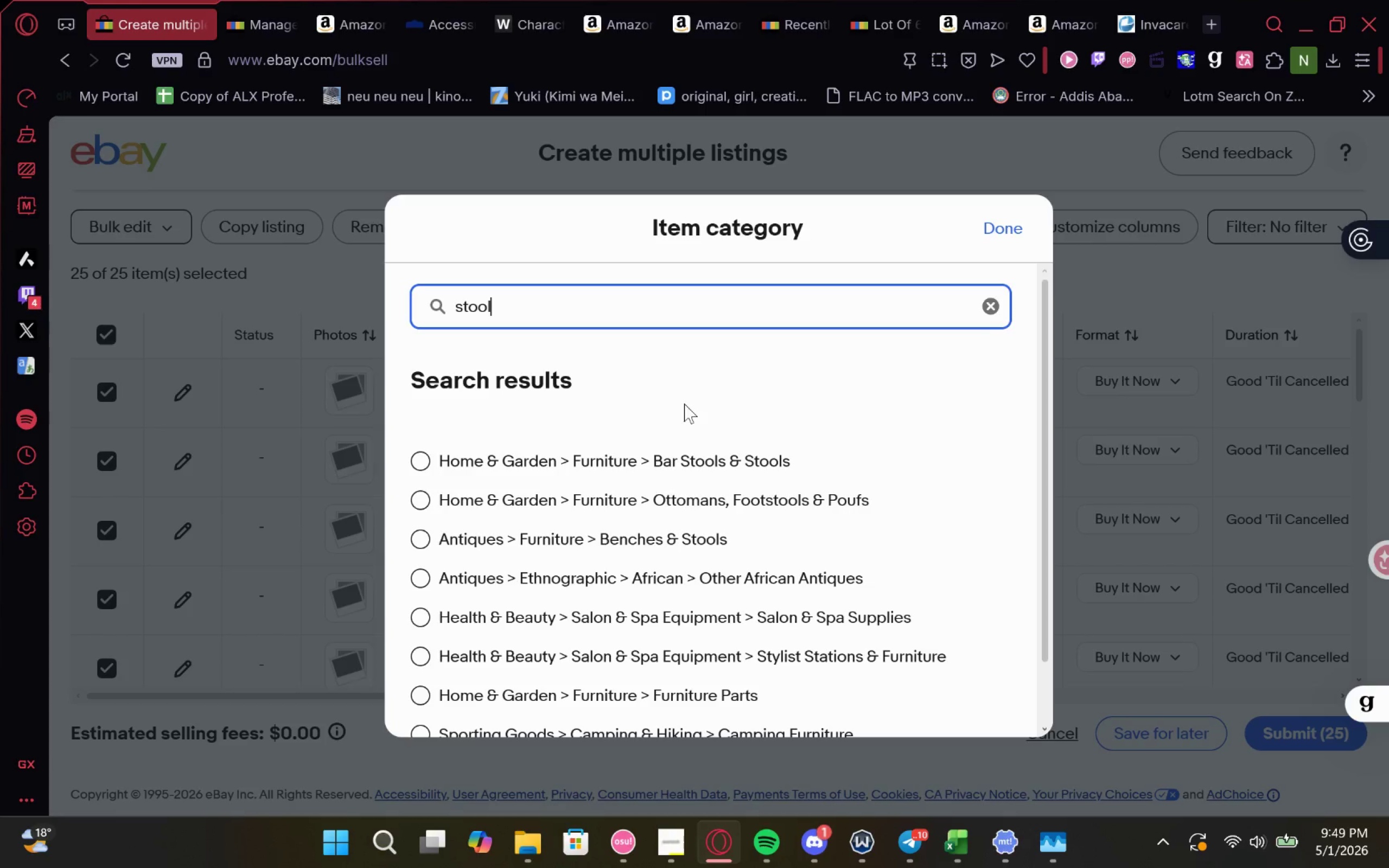 
double_click([482, 312])
 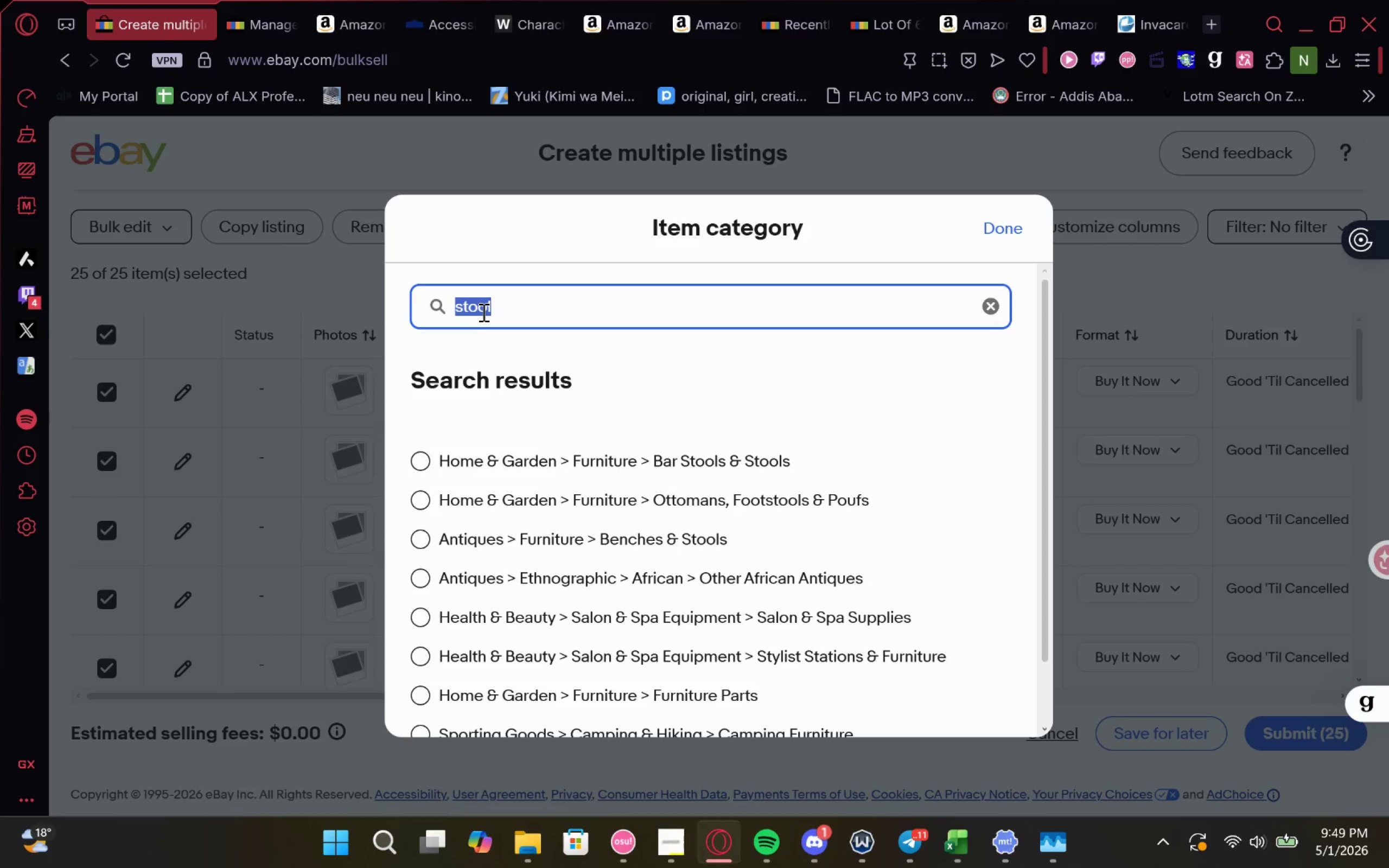 
type(stand)
 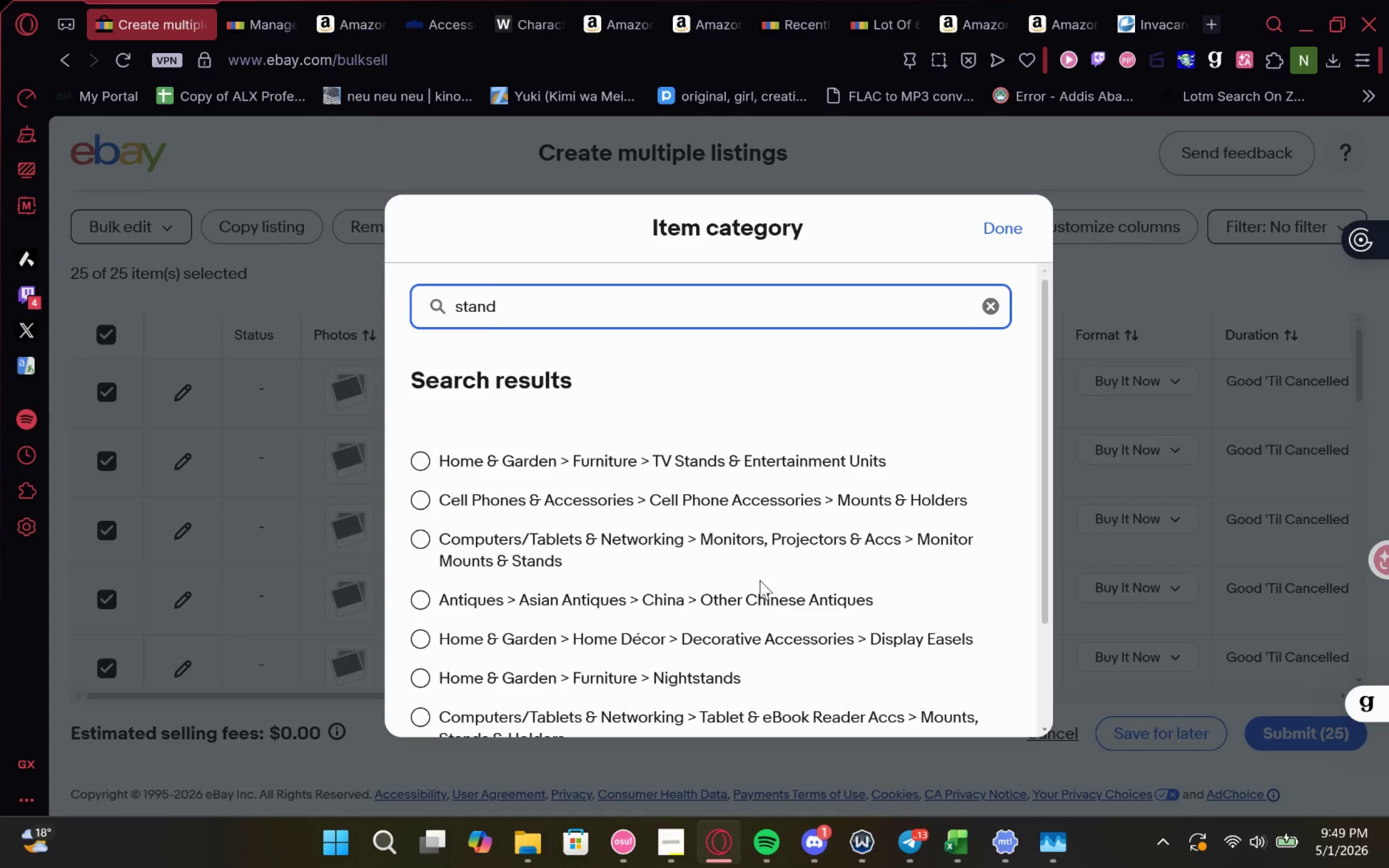 
wait(13.94)
 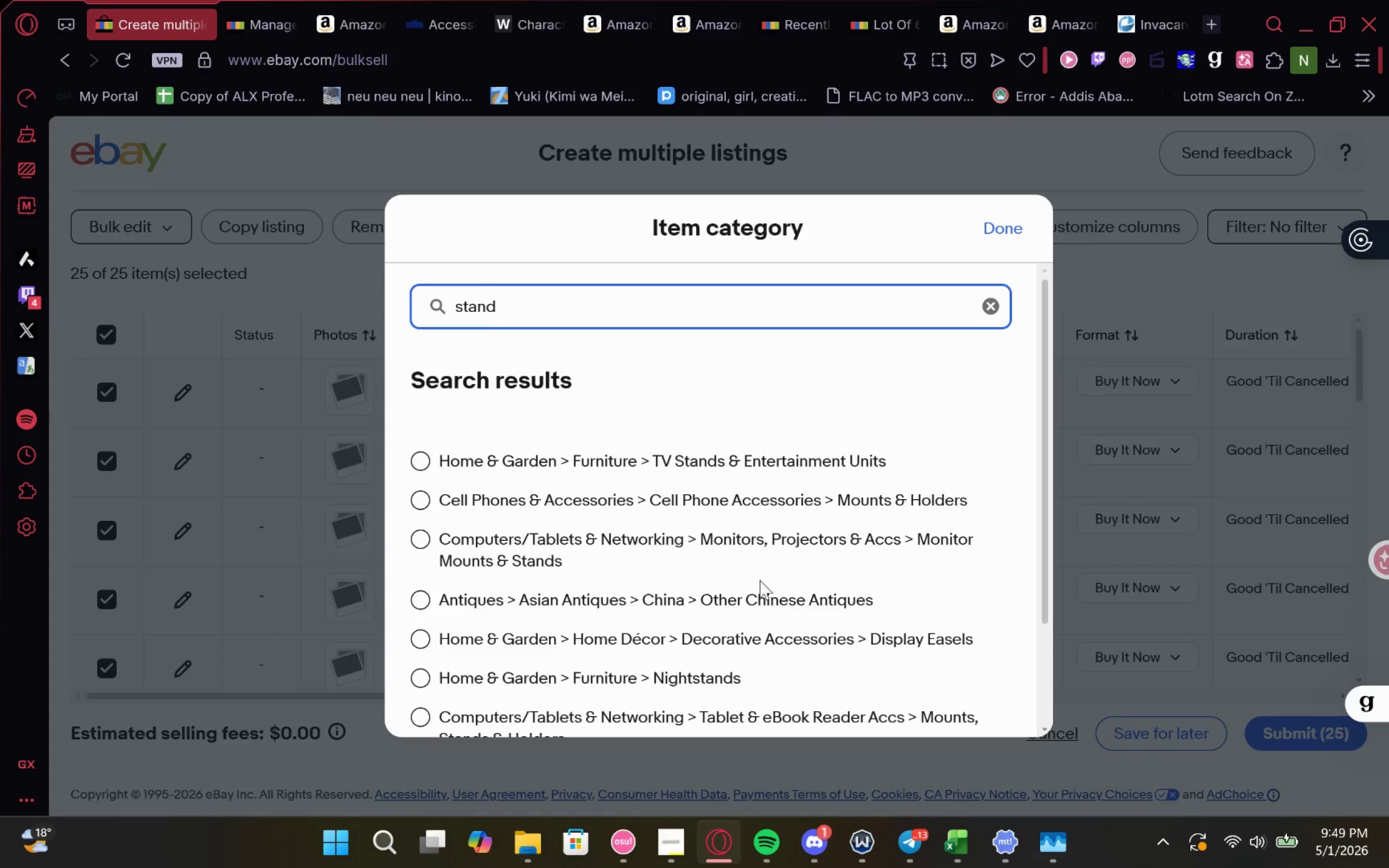 
left_click([483, 311])
 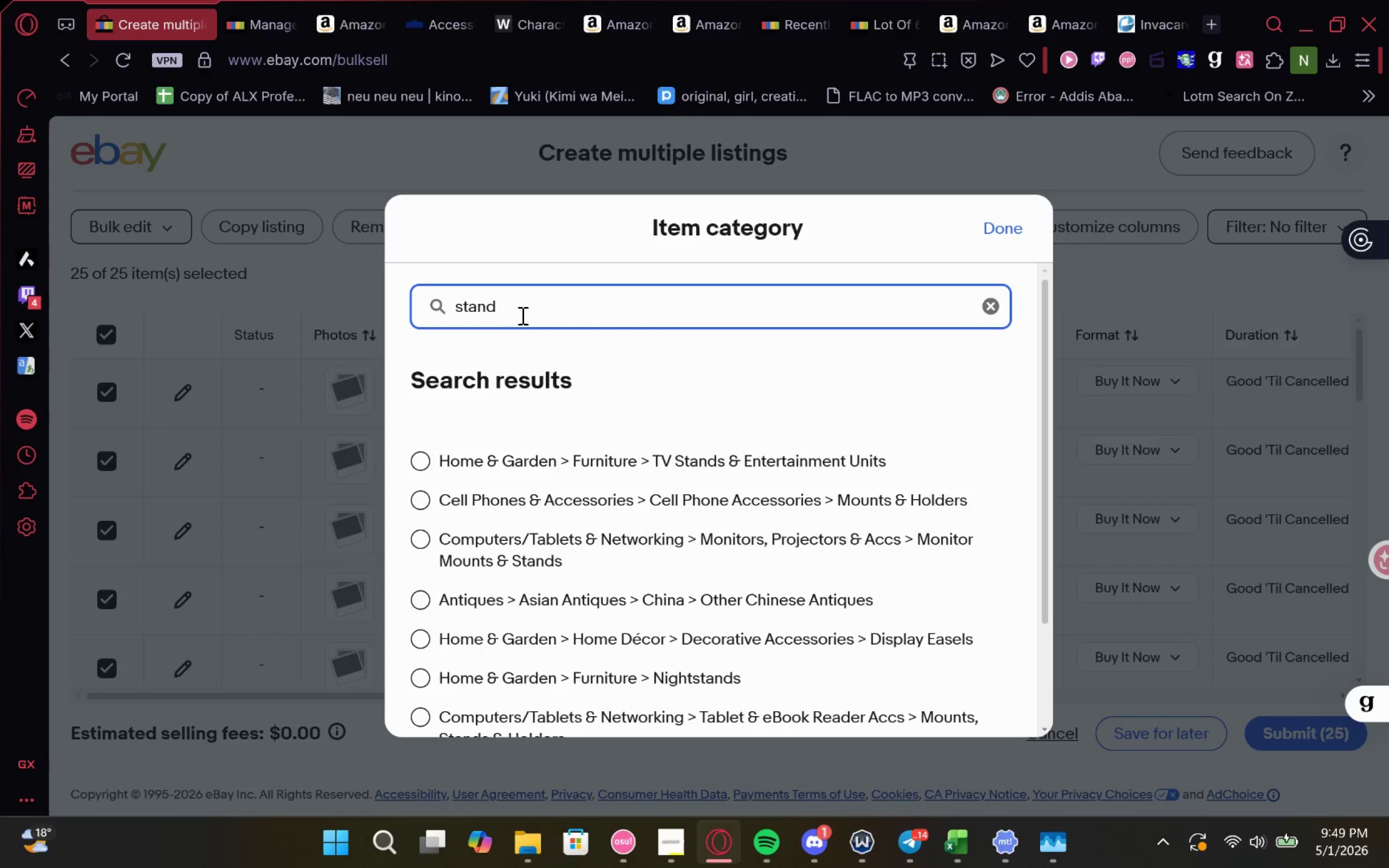 
left_click([521, 315])
 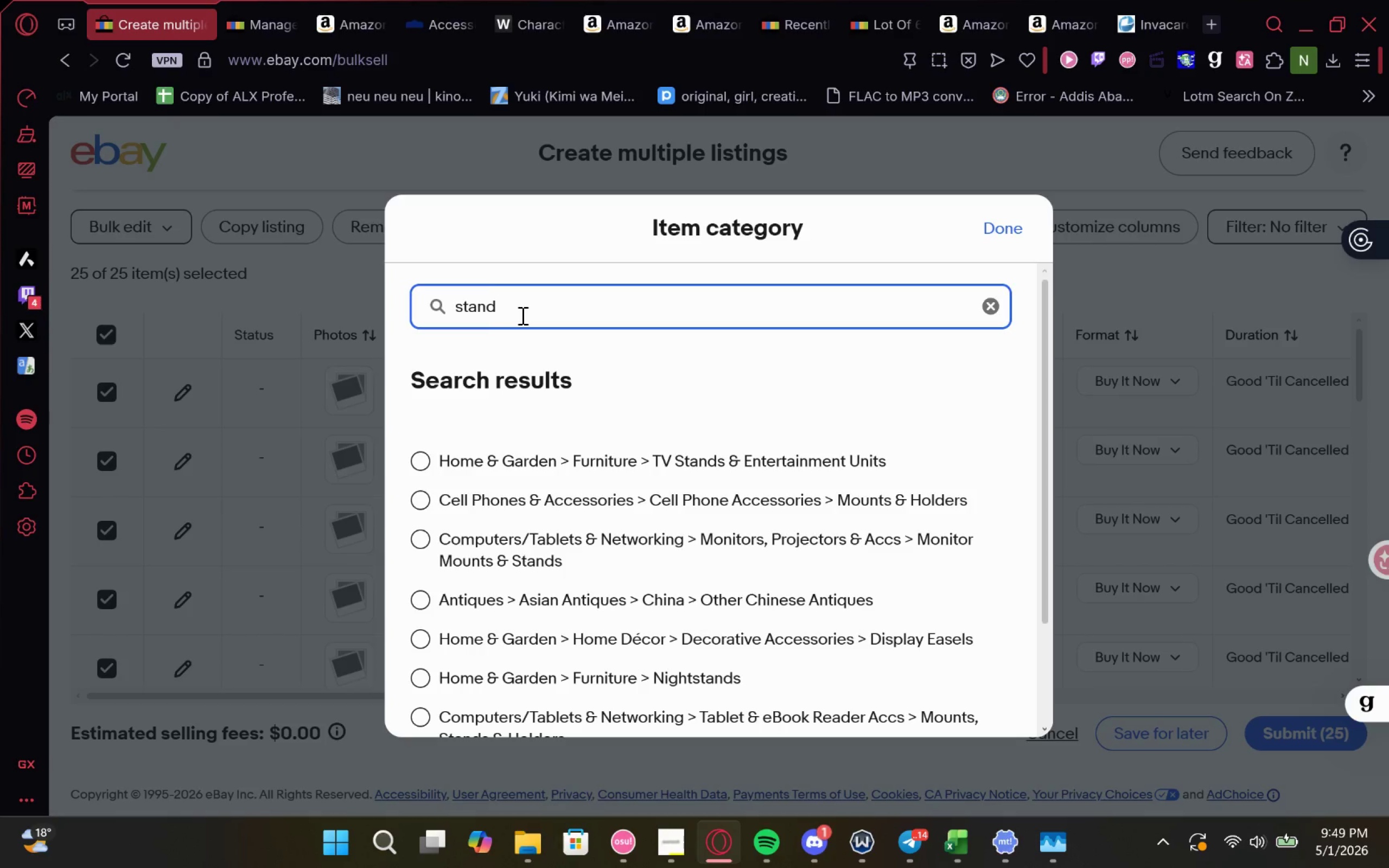 
key(Backspace)
key(Backspace)
type(ir)
 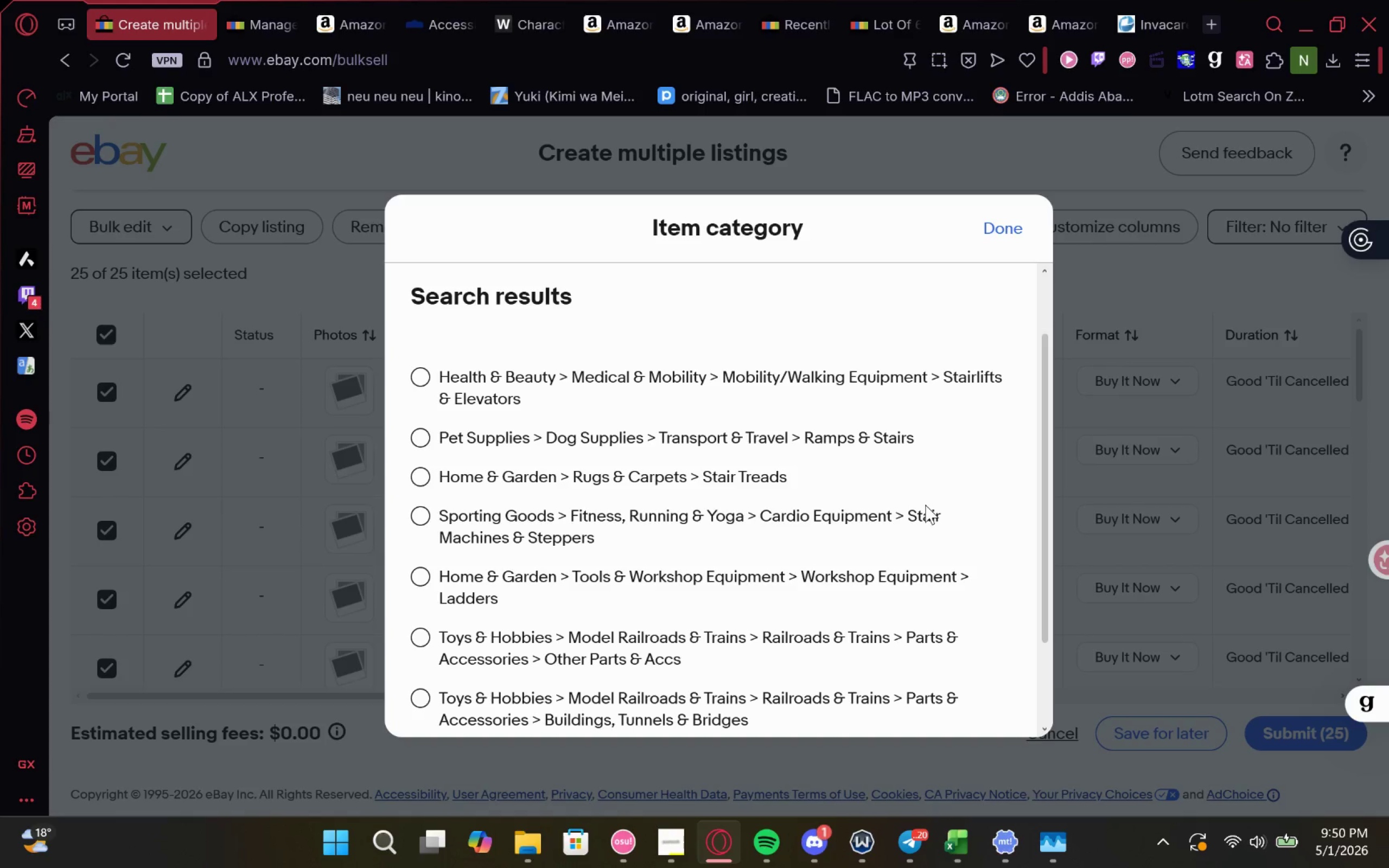 
wait(62.84)
 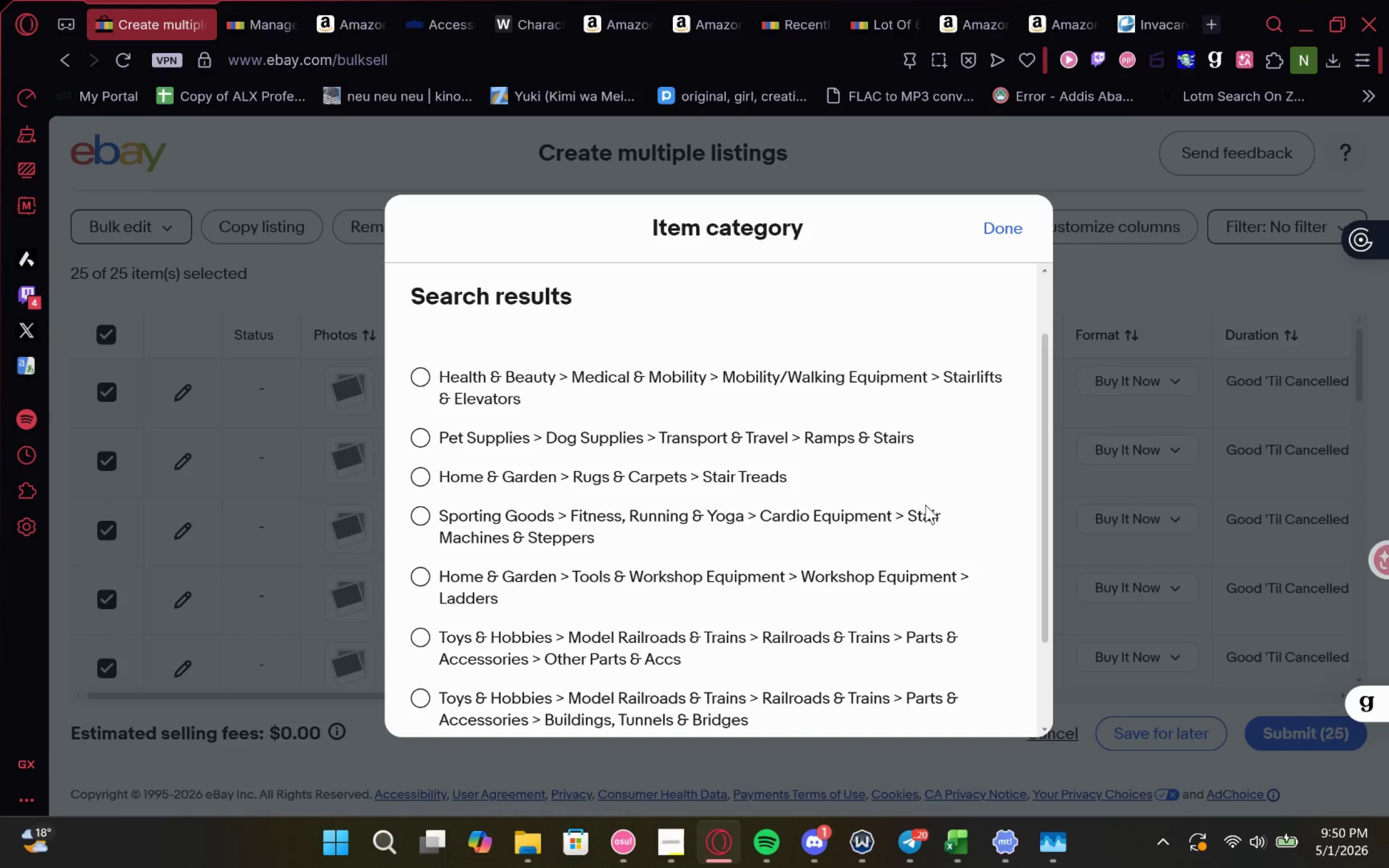 
left_click([966, 839])
 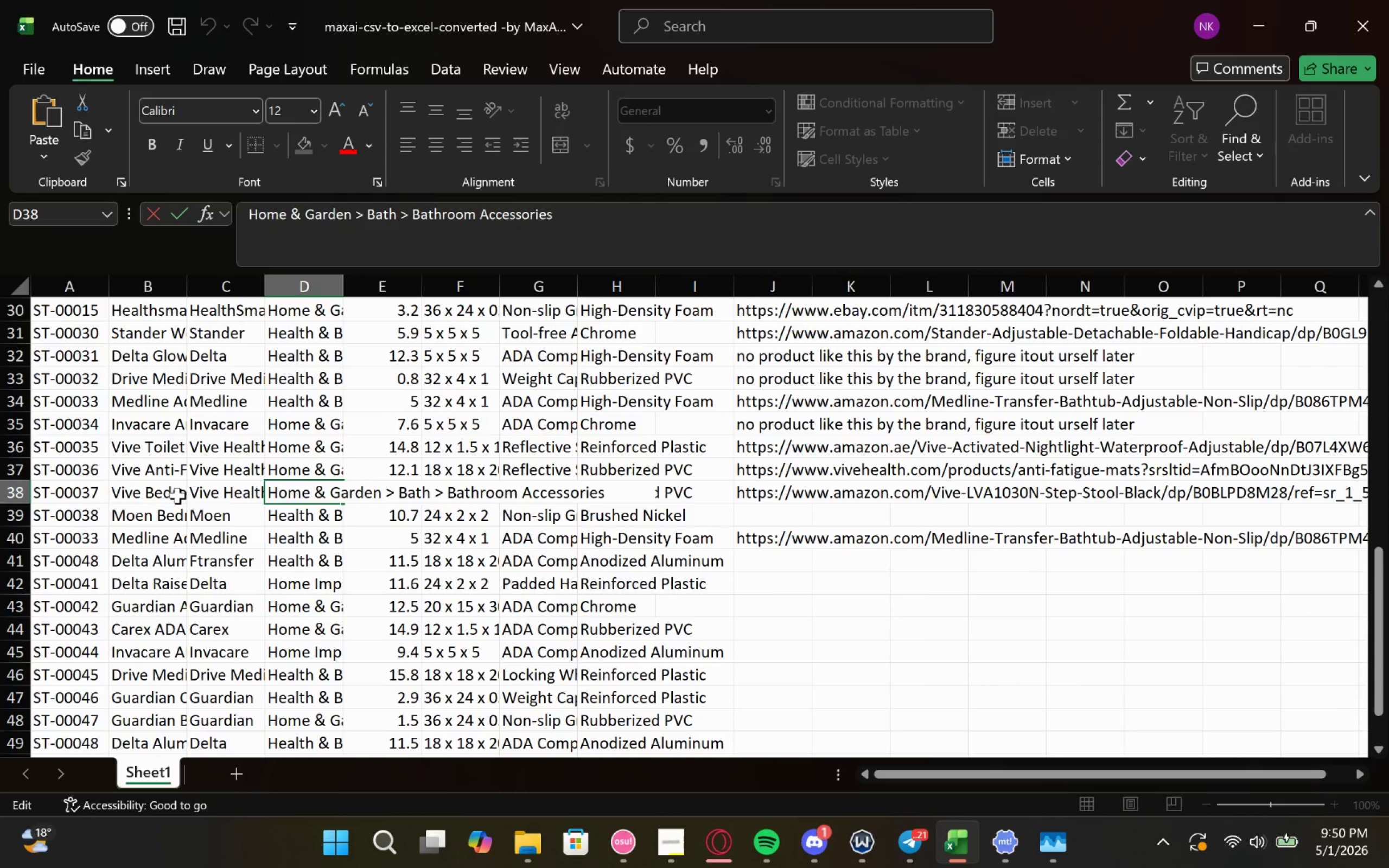 
double_click([177, 495])
 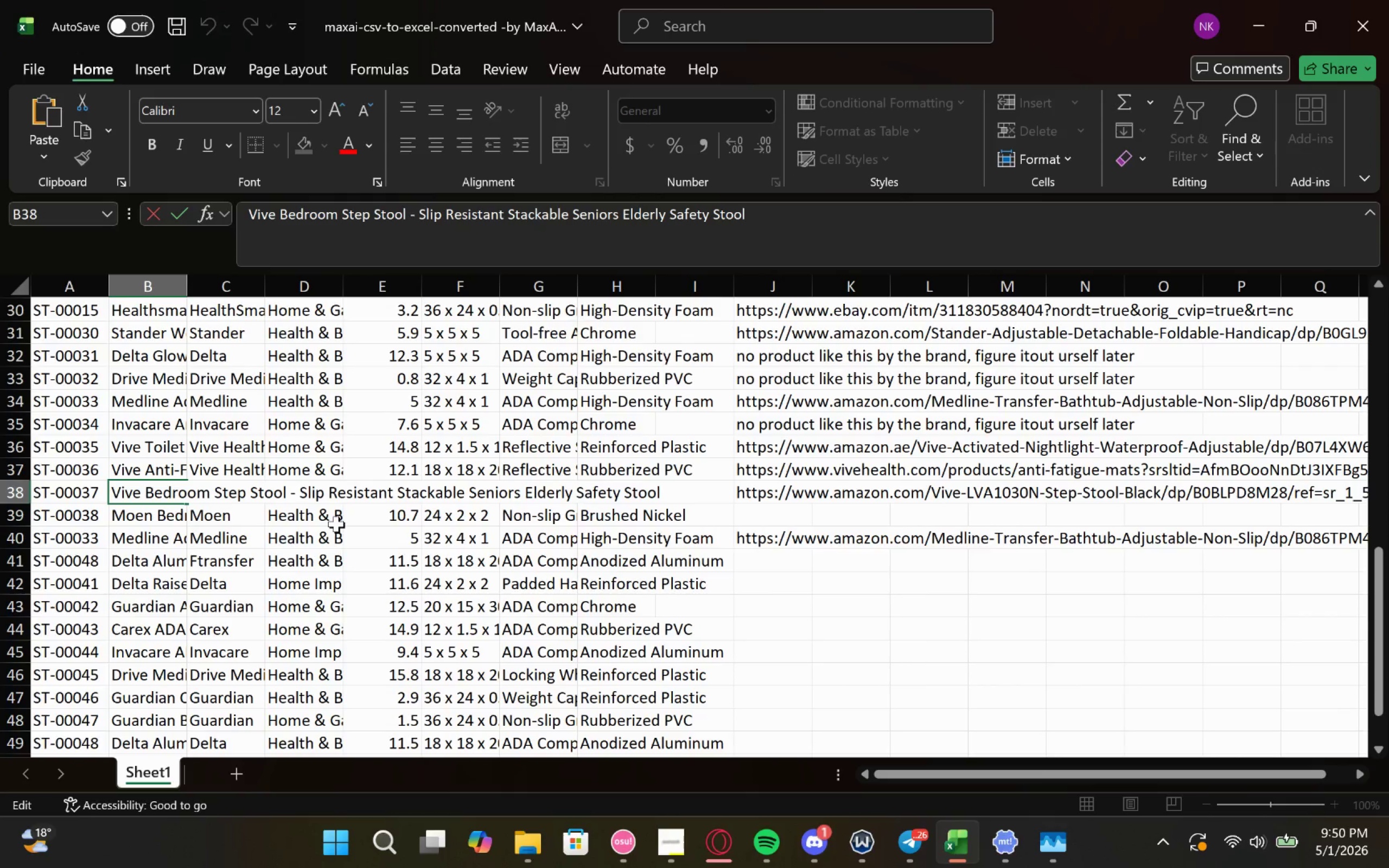 
left_click([336, 524])
 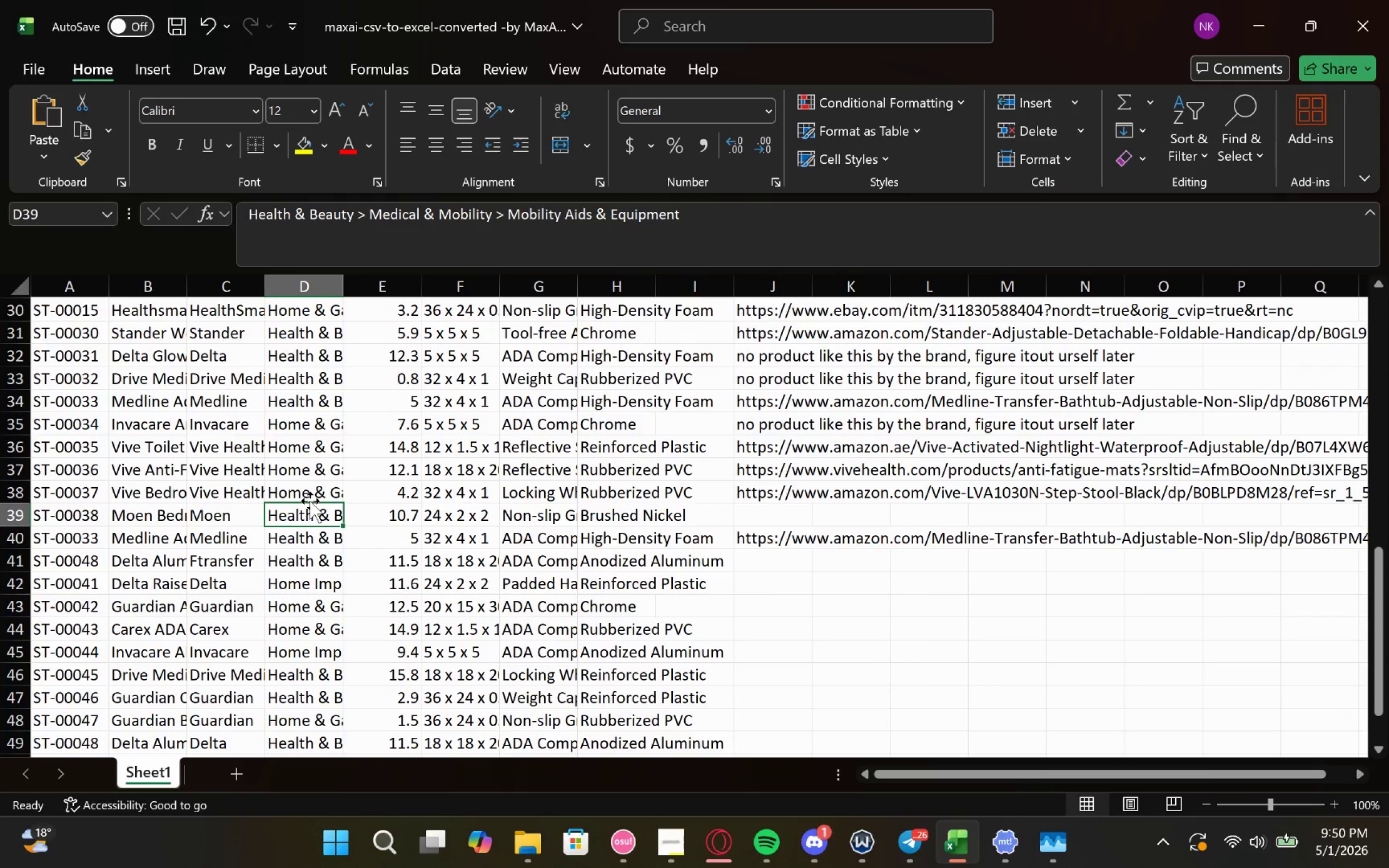 
double_click([310, 501])
 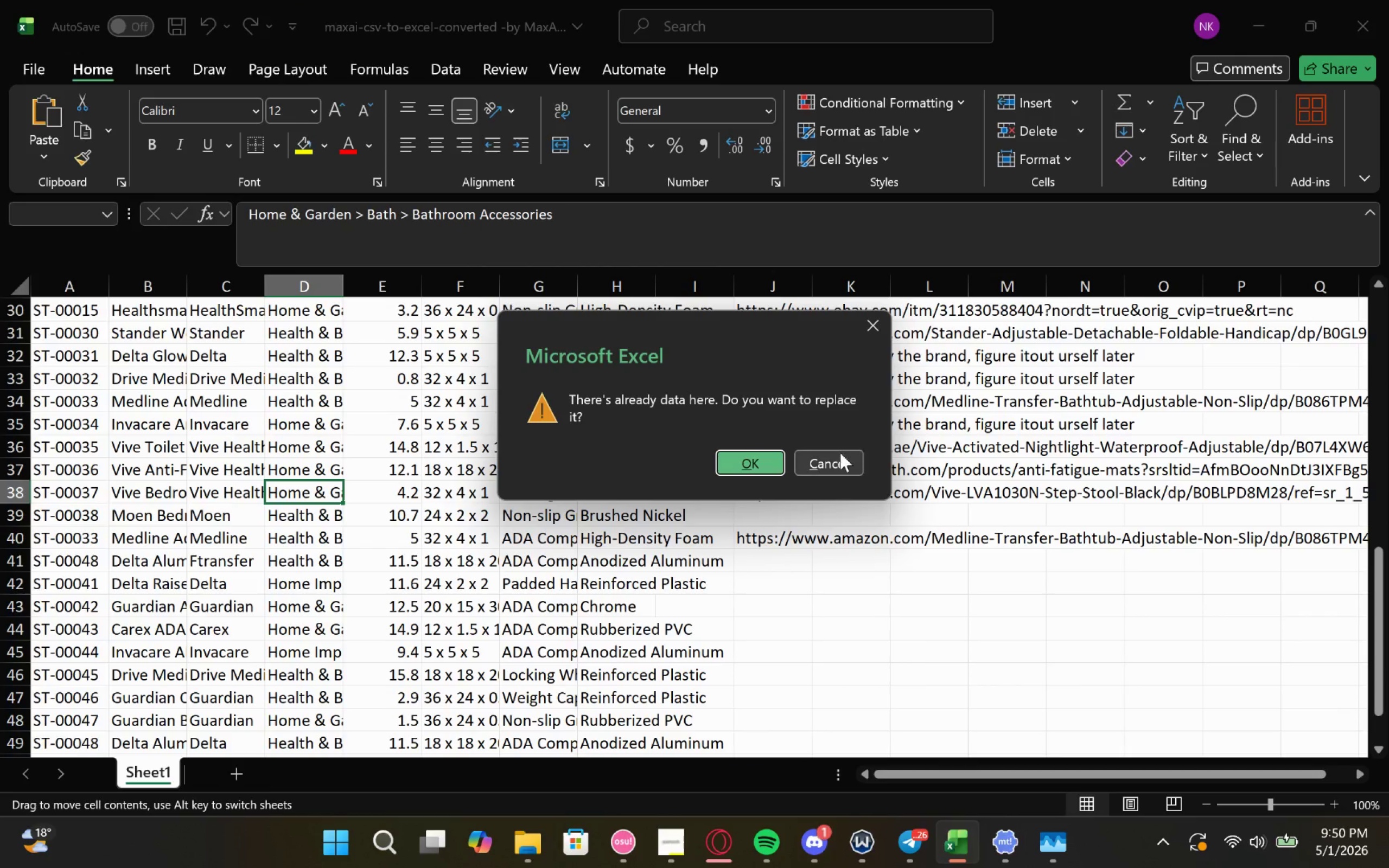 
left_click([842, 454])
 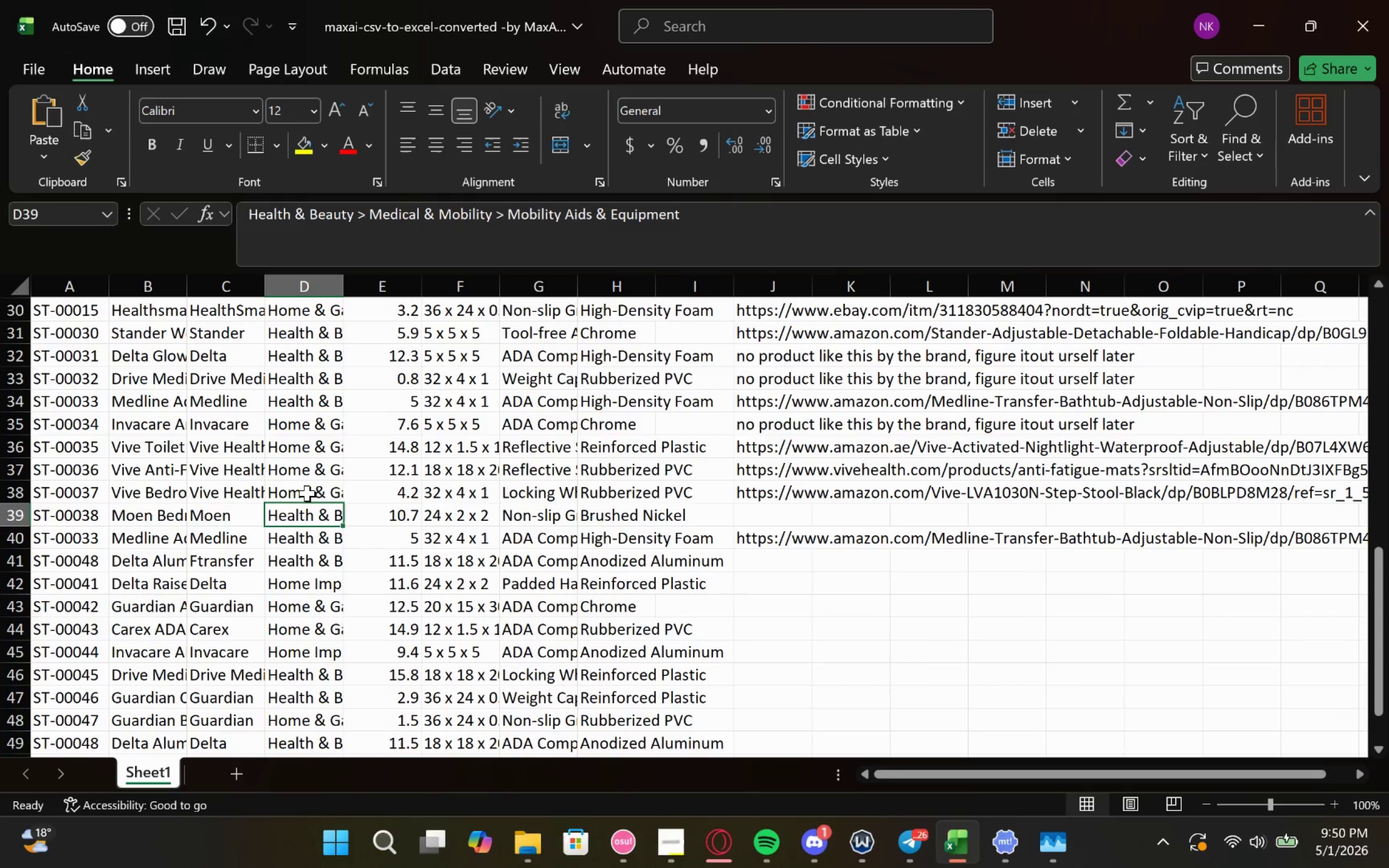 
double_click([307, 493])
 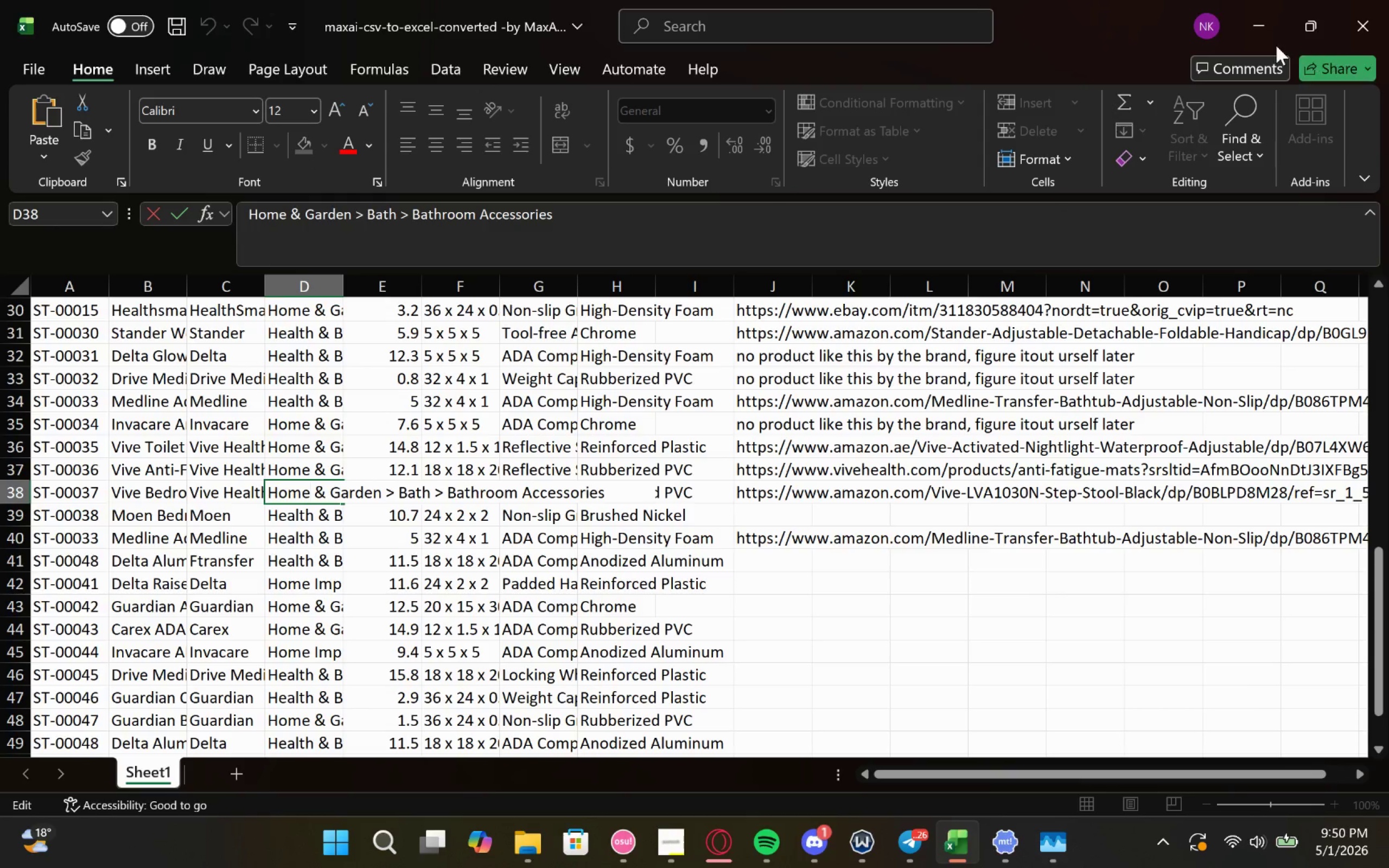 
left_click([1272, 45])
 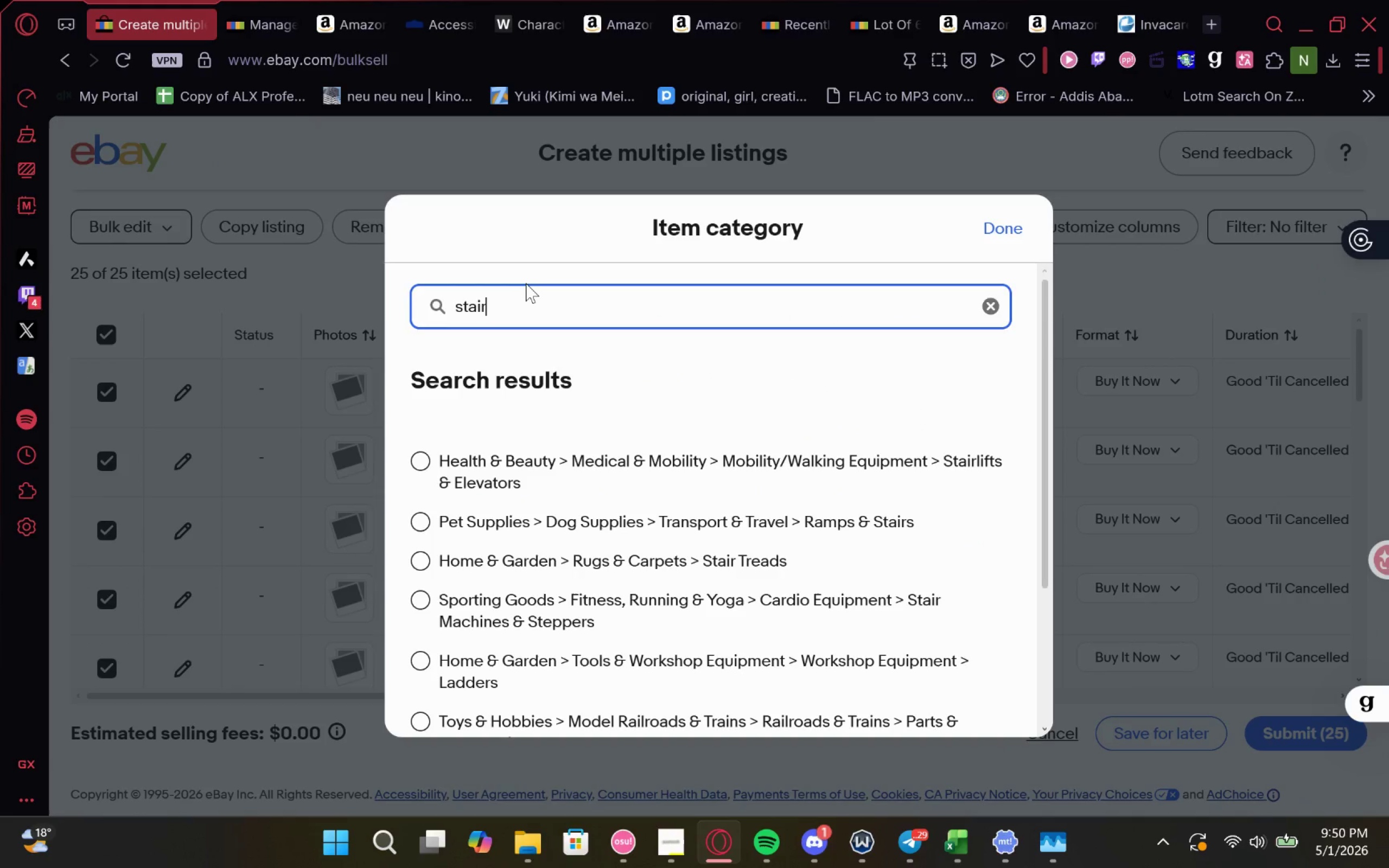 
key(Backspace)
key(Backspace)
key(Backspace)
type(ep)
 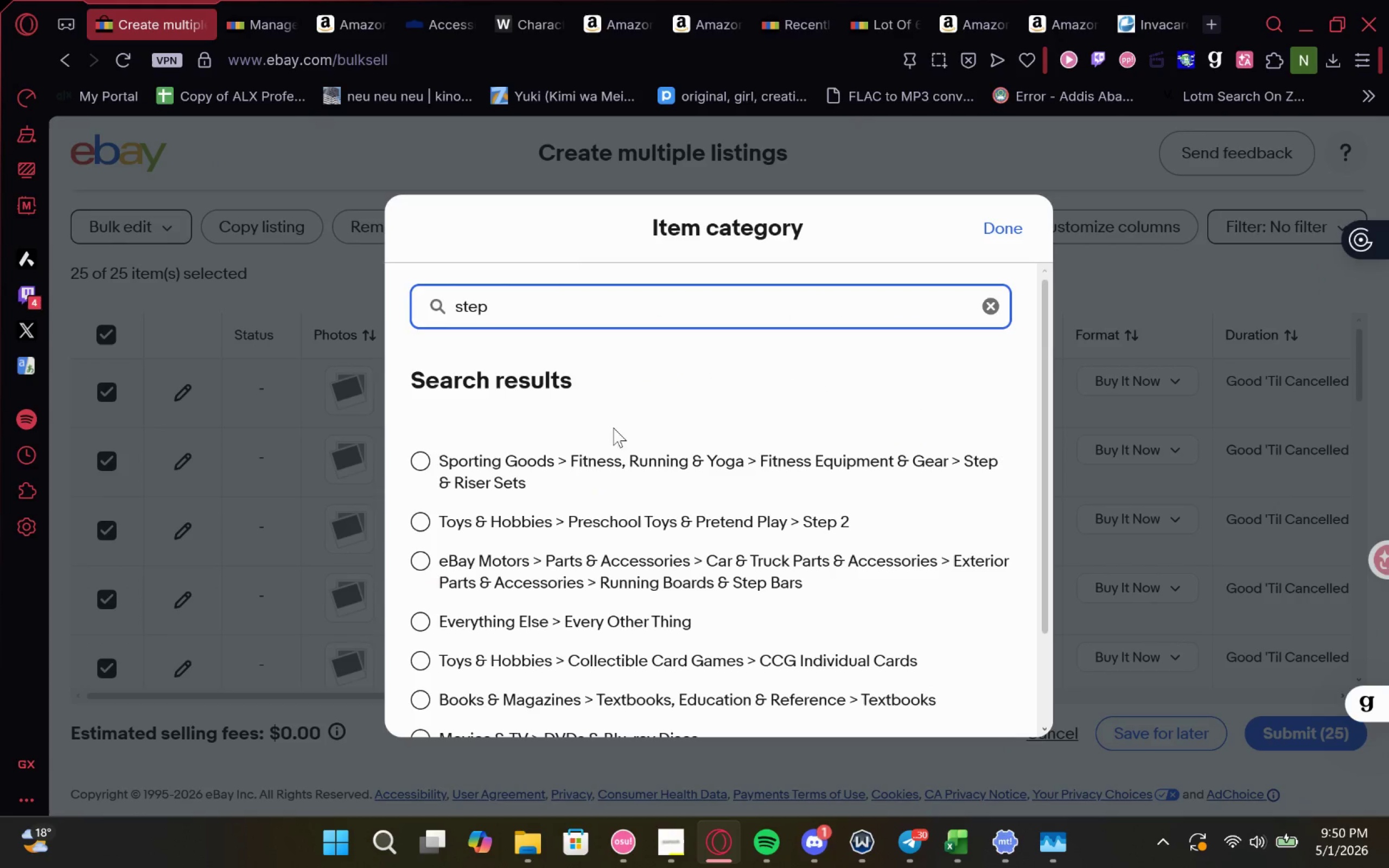 
scroll: coordinate [707, 448], scroll_direction: none, amount: 0.0
 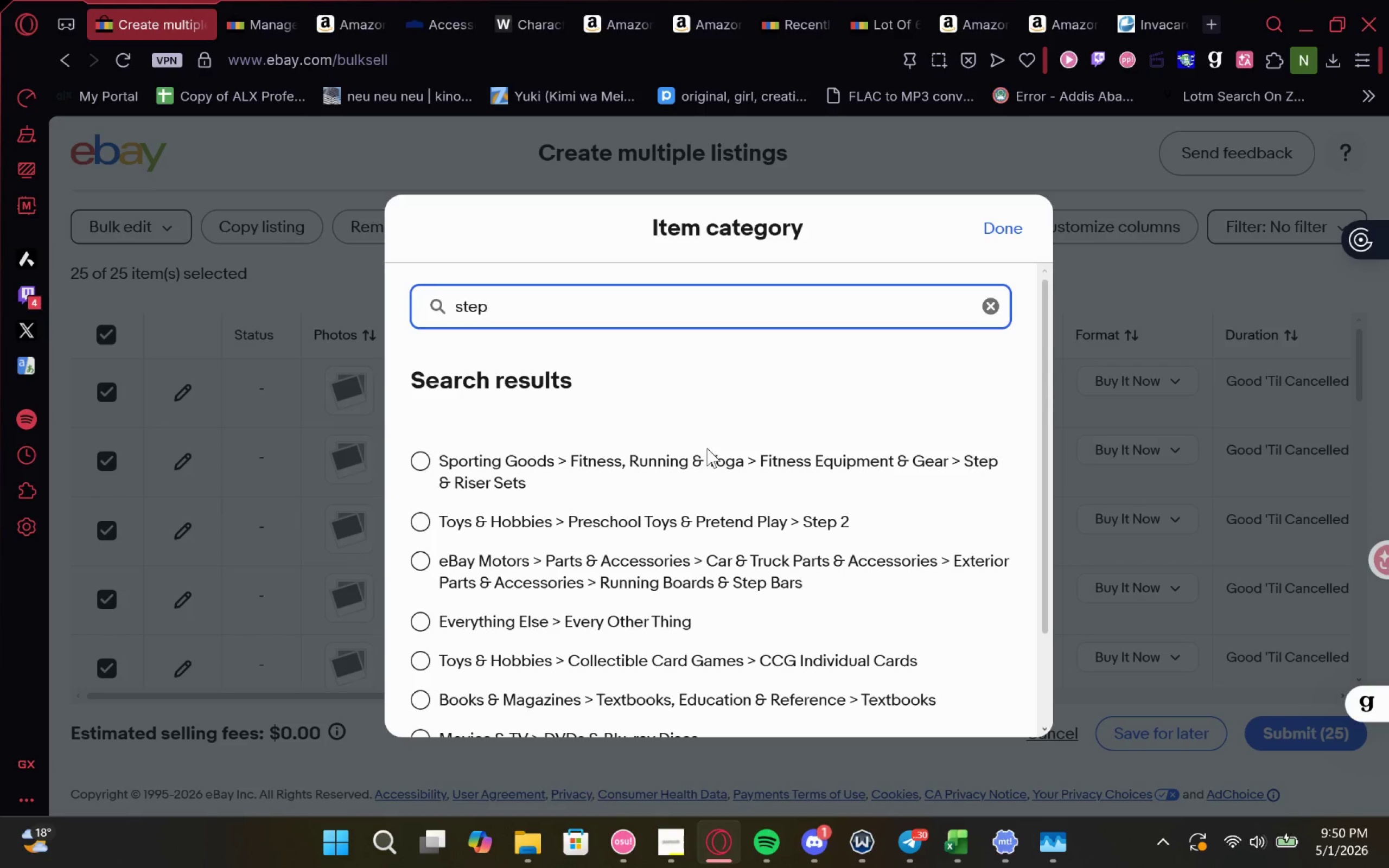 
key(Space)
 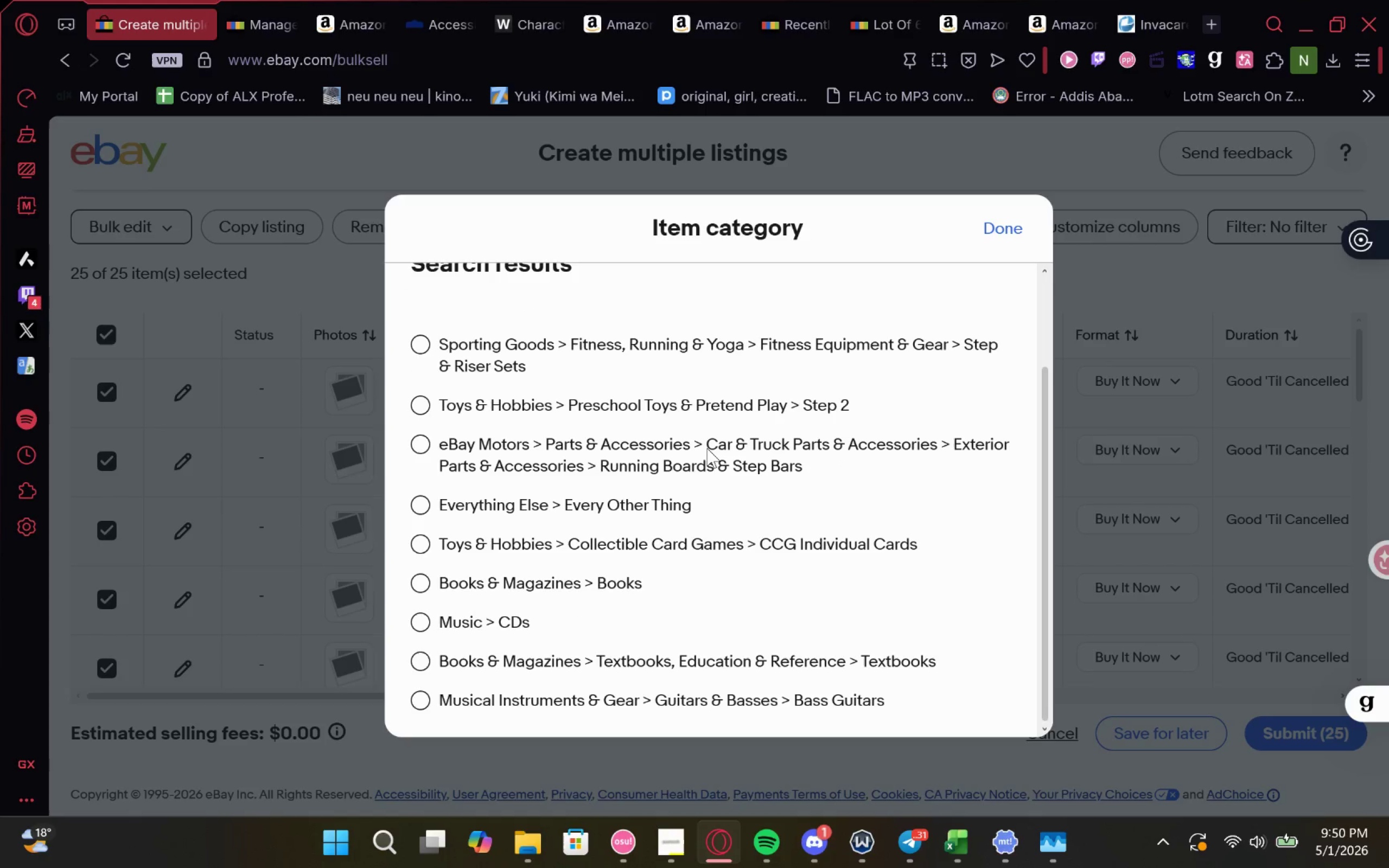 
wait(5.89)
 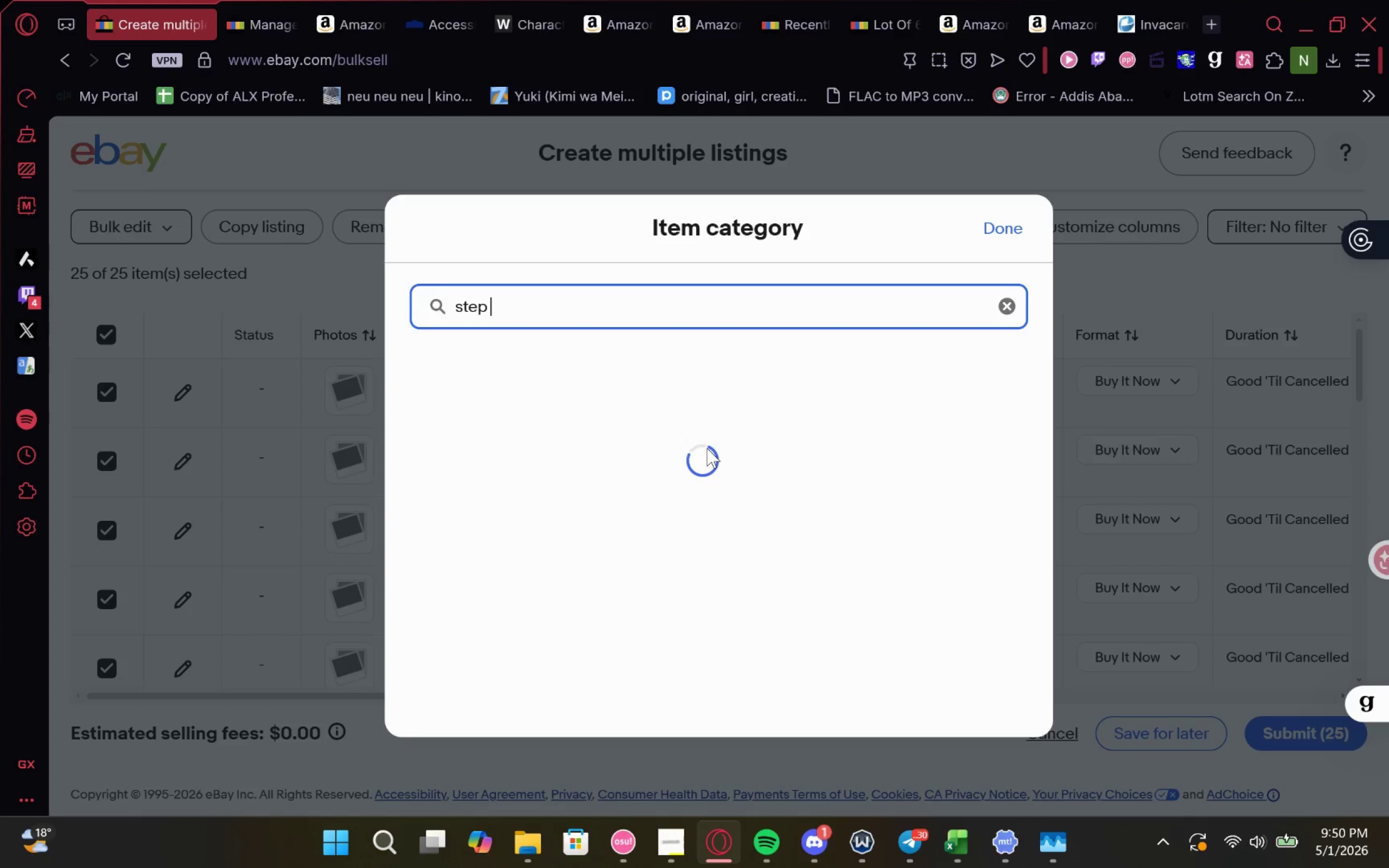 
left_click_drag(start_coordinate=[992, 252], to_coordinate=[996, 221])
 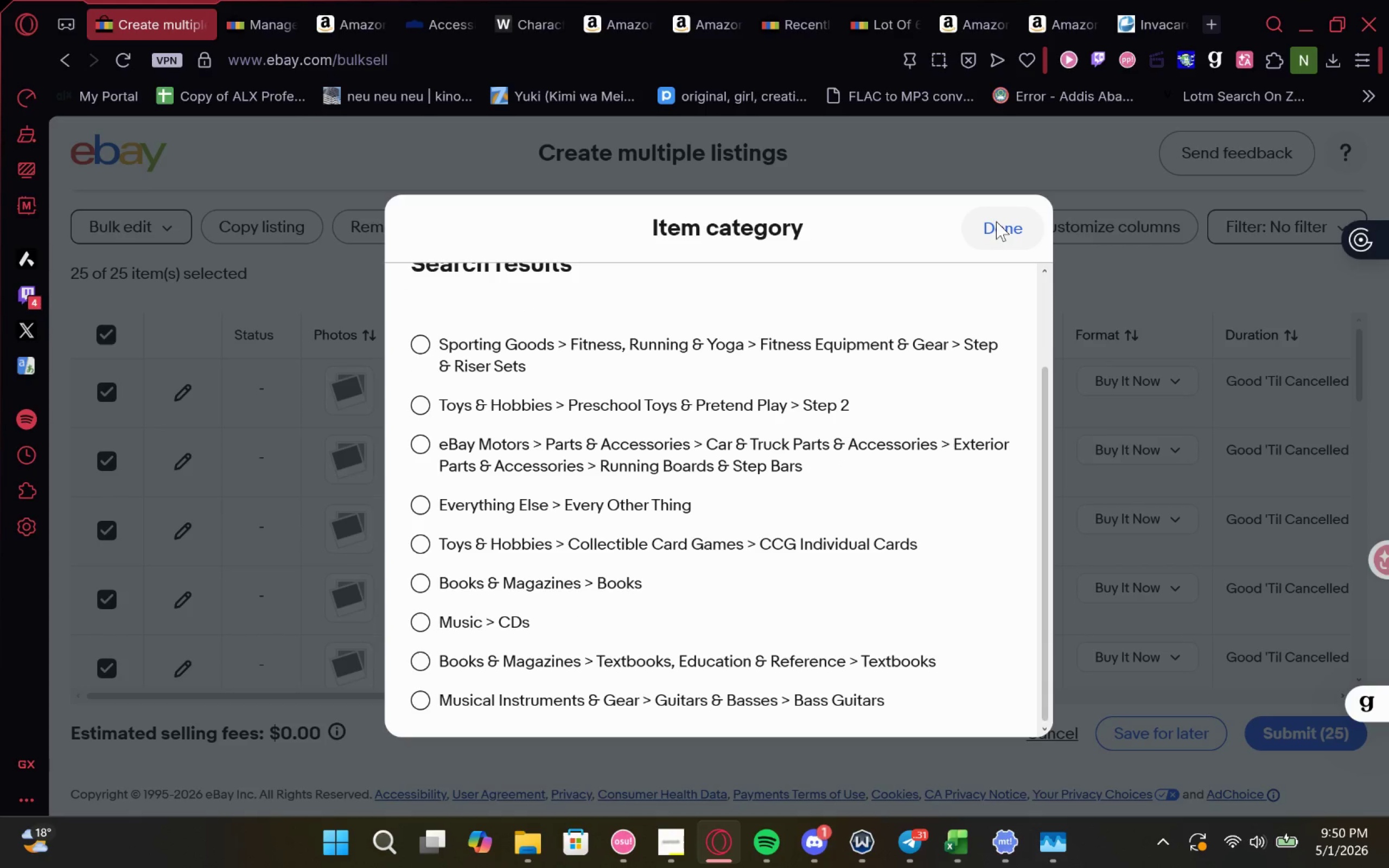 
left_click([996, 221])
 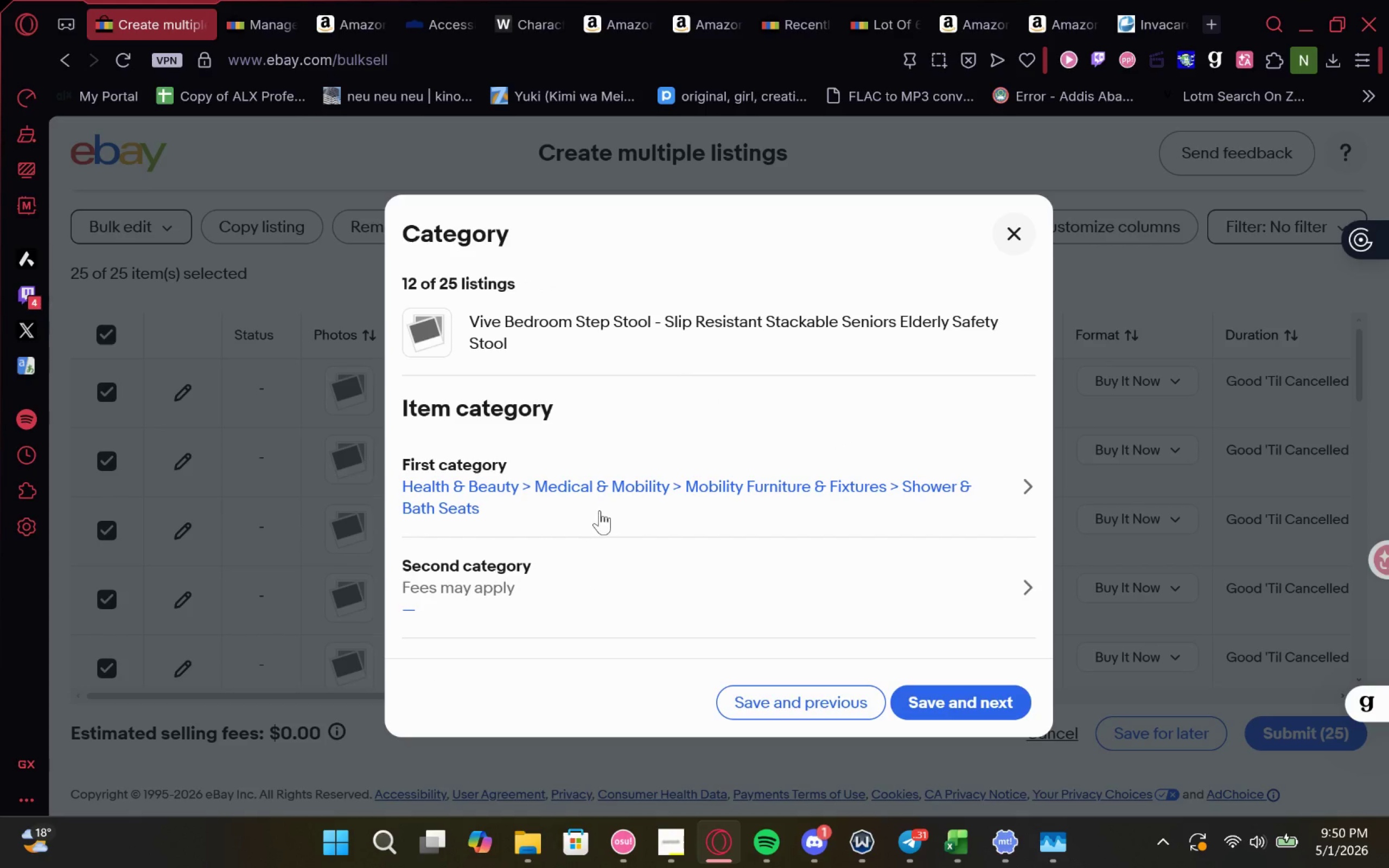 
left_click([602, 508])
 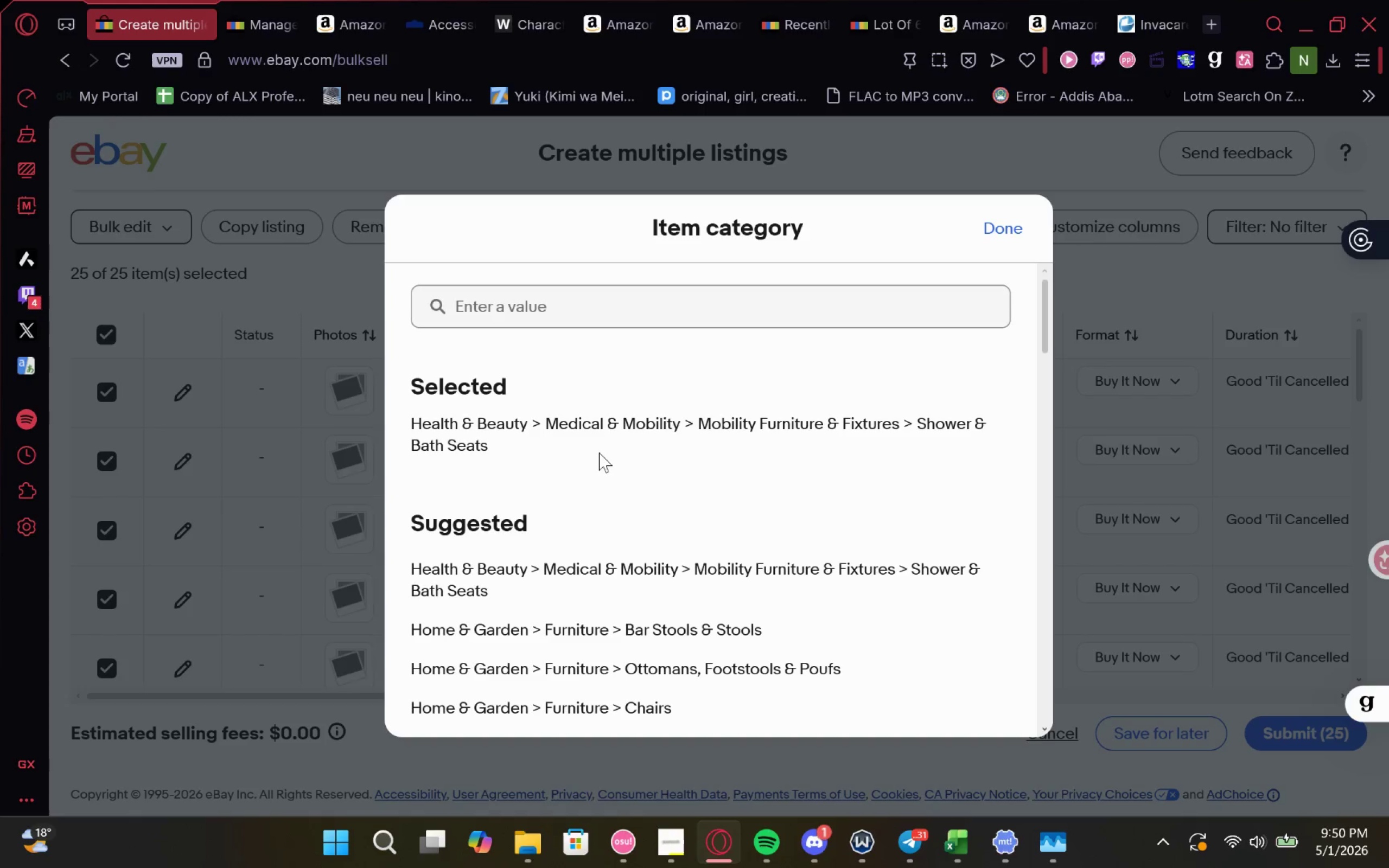 
left_click_drag(start_coordinate=[595, 452], to_coordinate=[330, 406])
 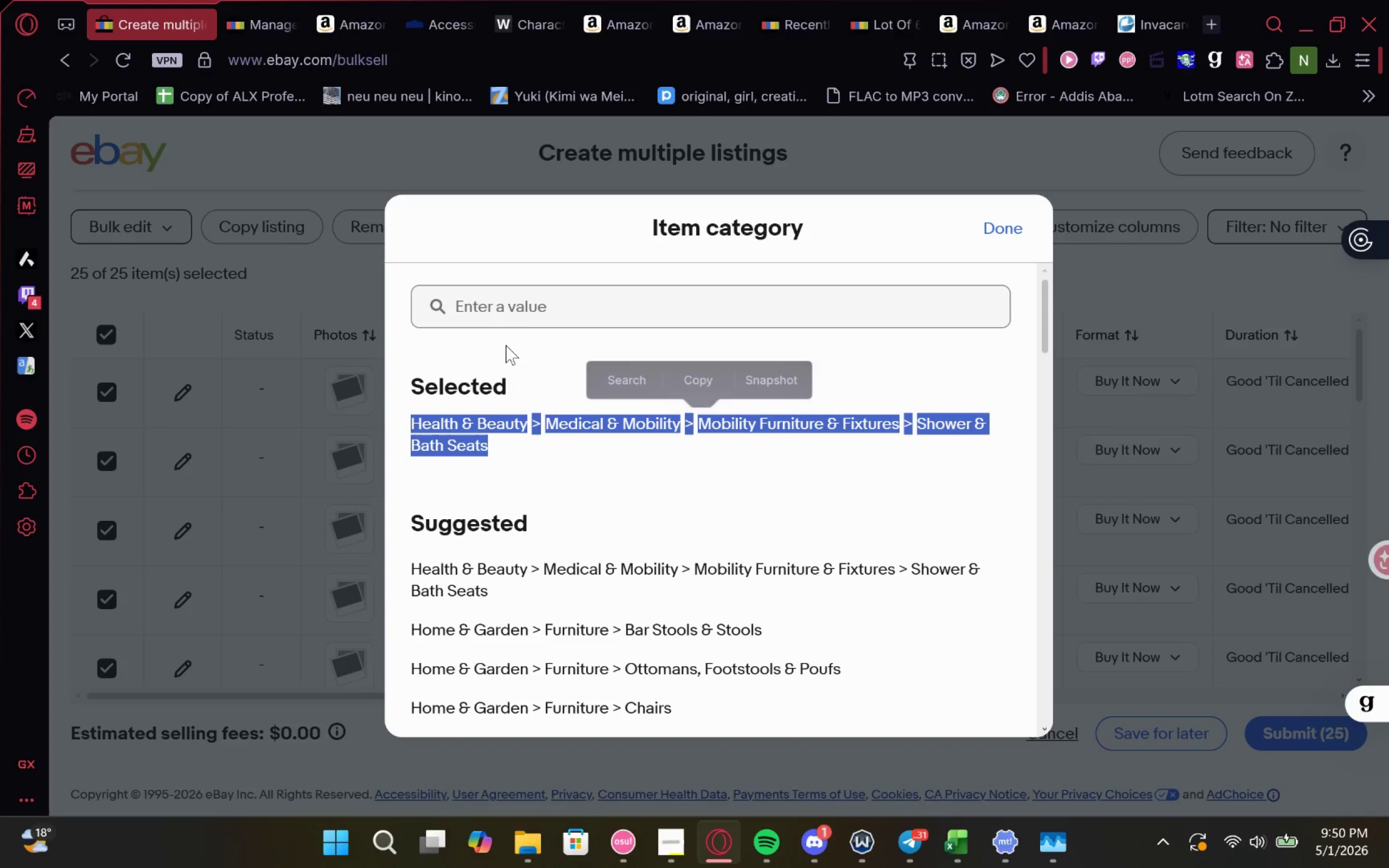 
mouse_move([522, 330])
 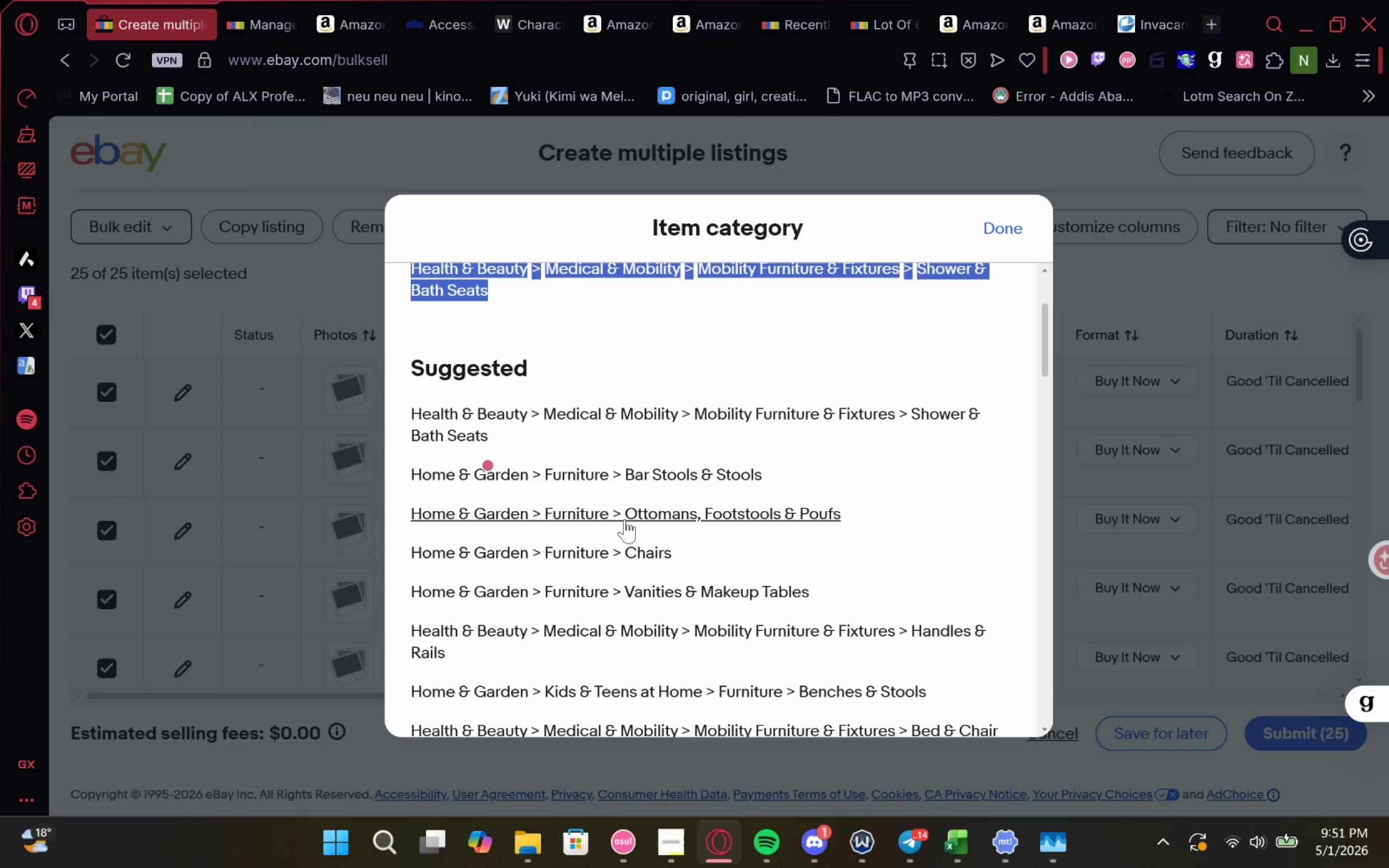 
wait(11.34)
 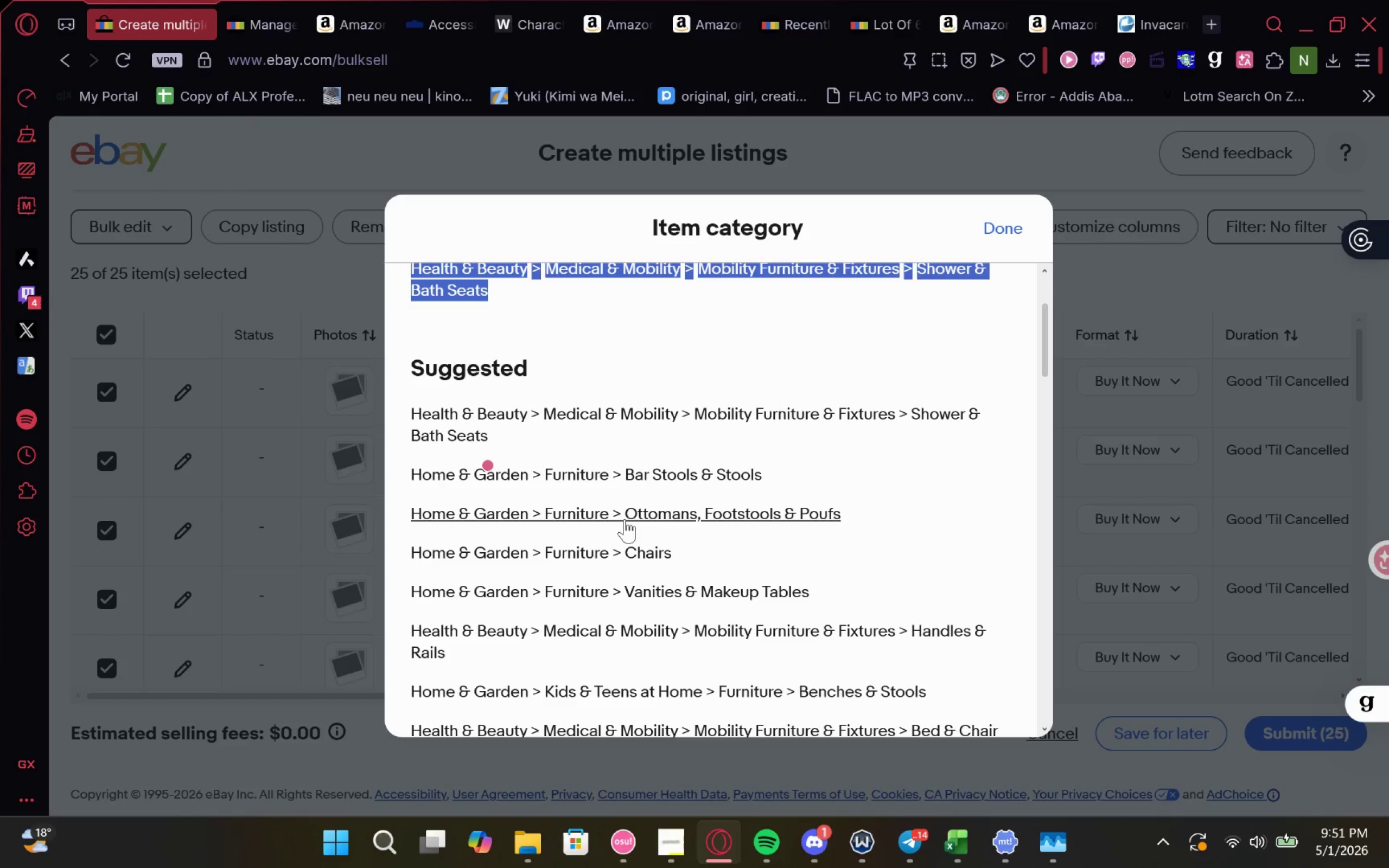 
left_click([1212, 26])
 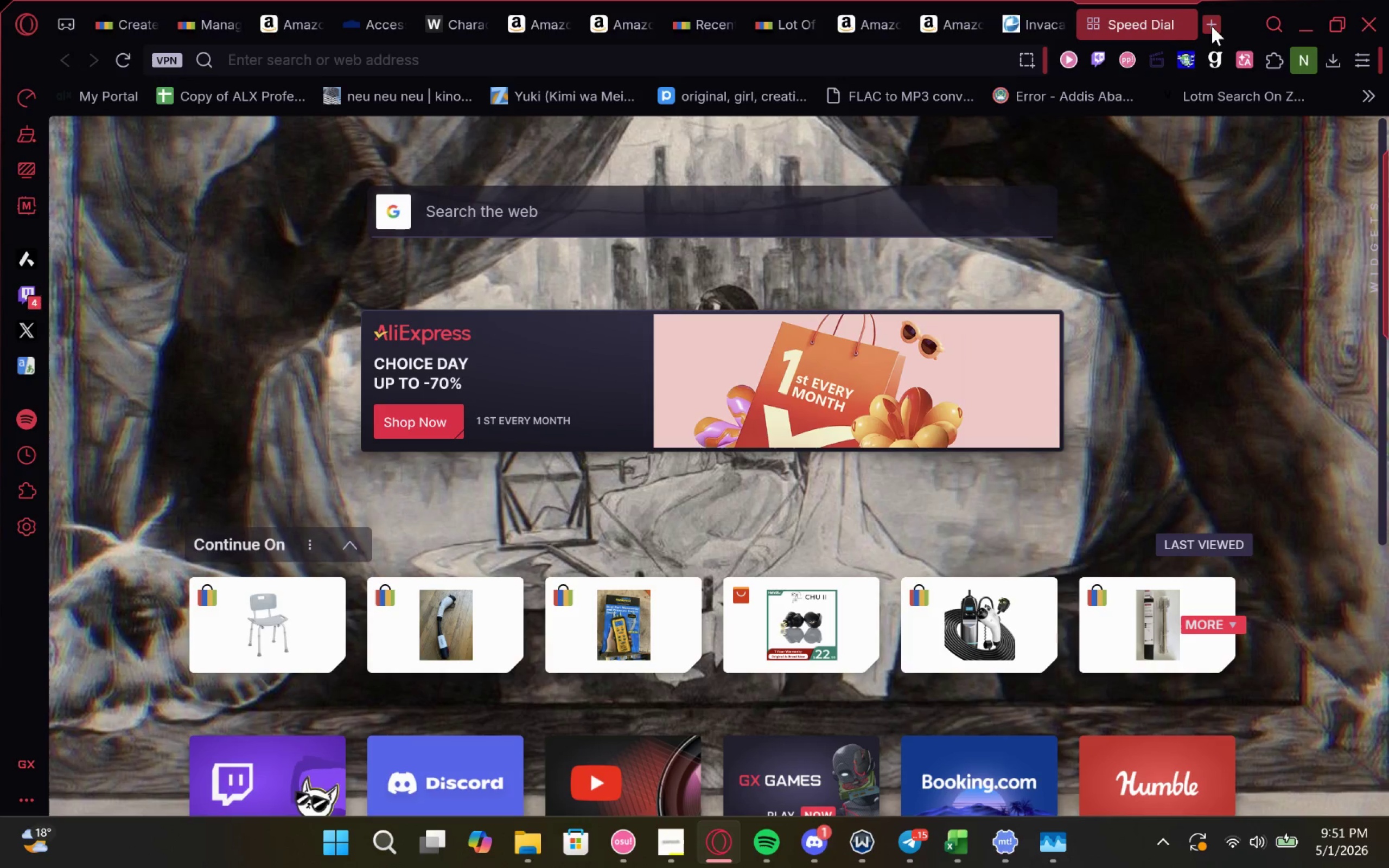 
type(steps and stands category ebay)
 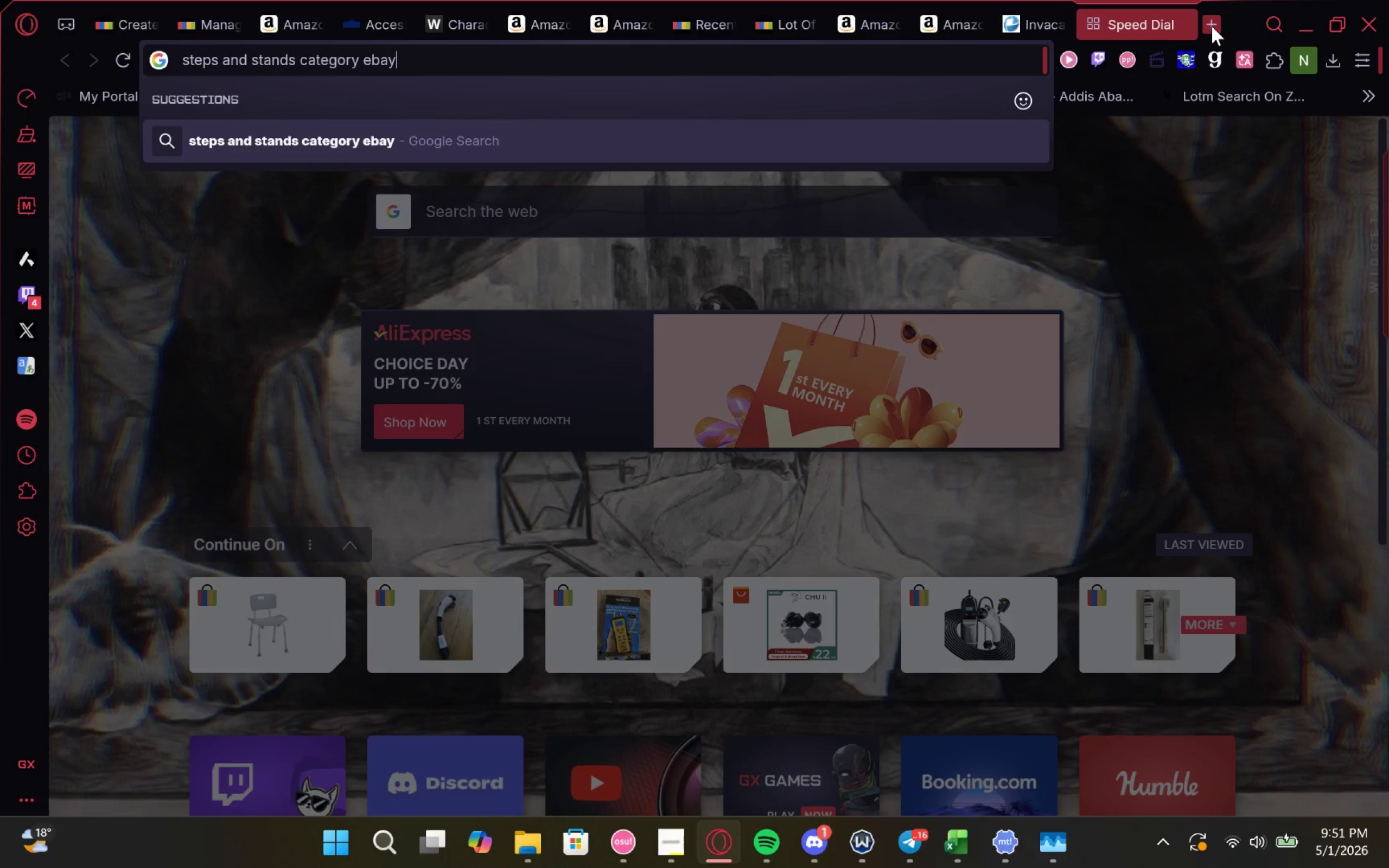 
key(Enter)
 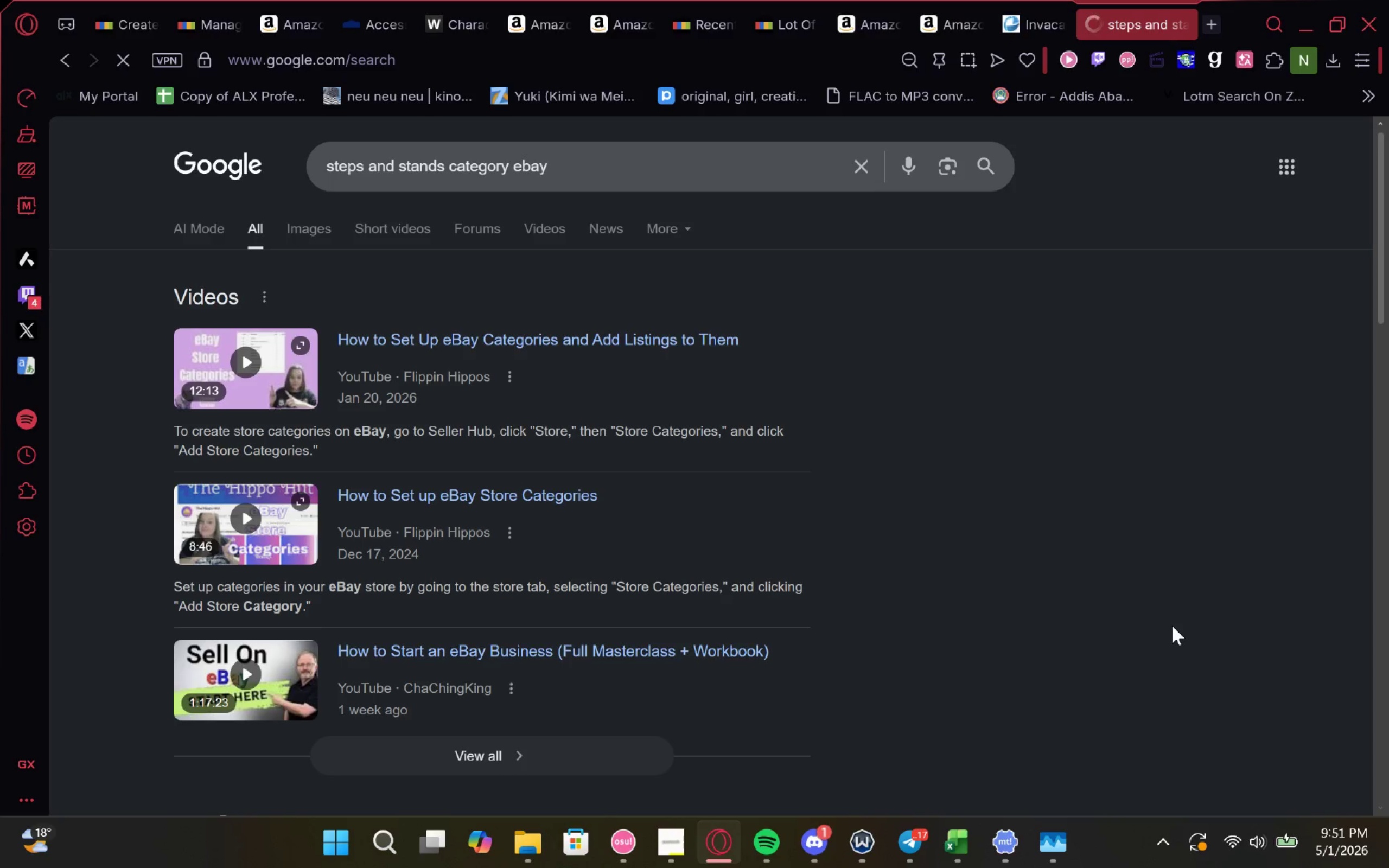 
wait(8.72)
 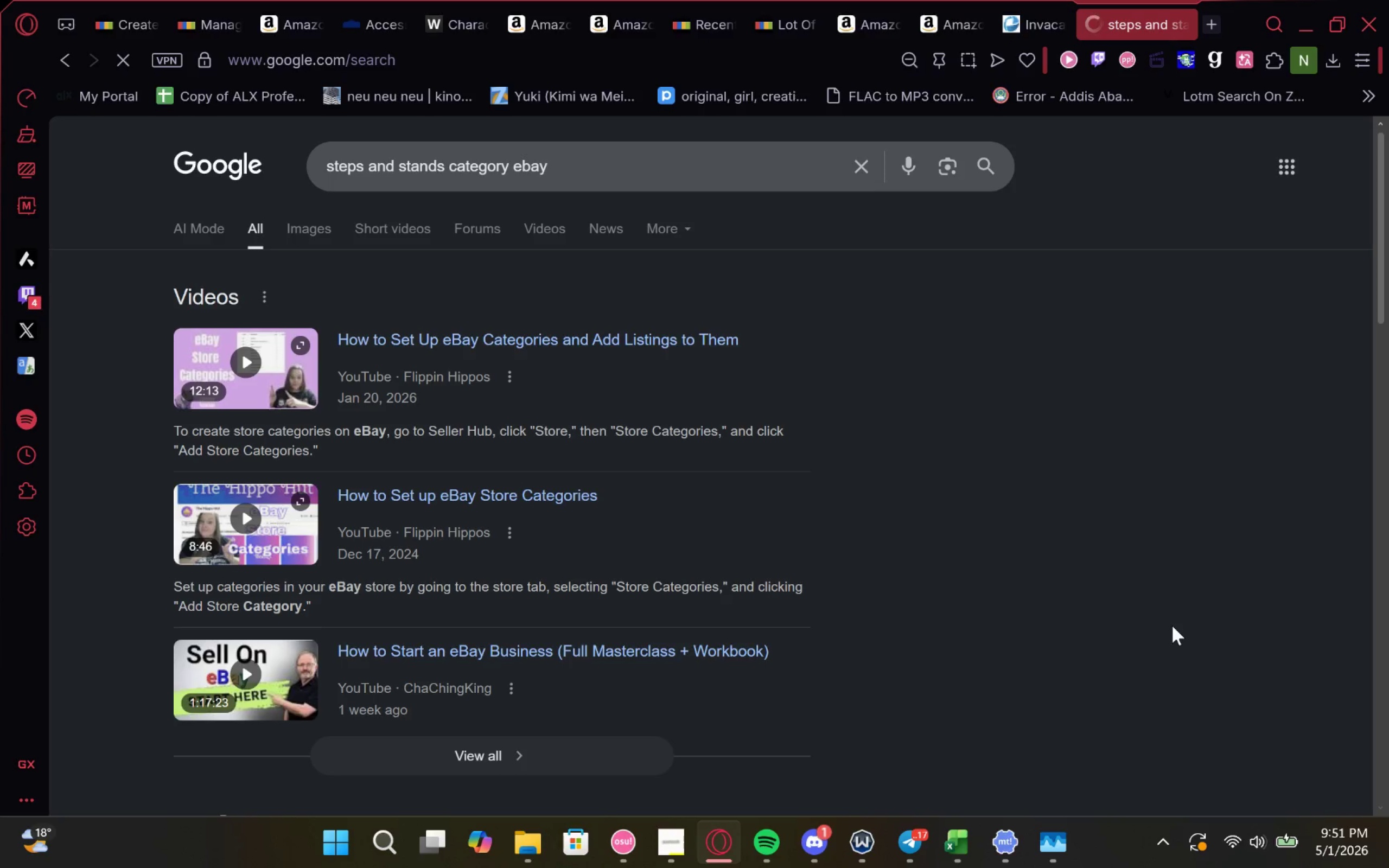 
left_click([207, 238])
 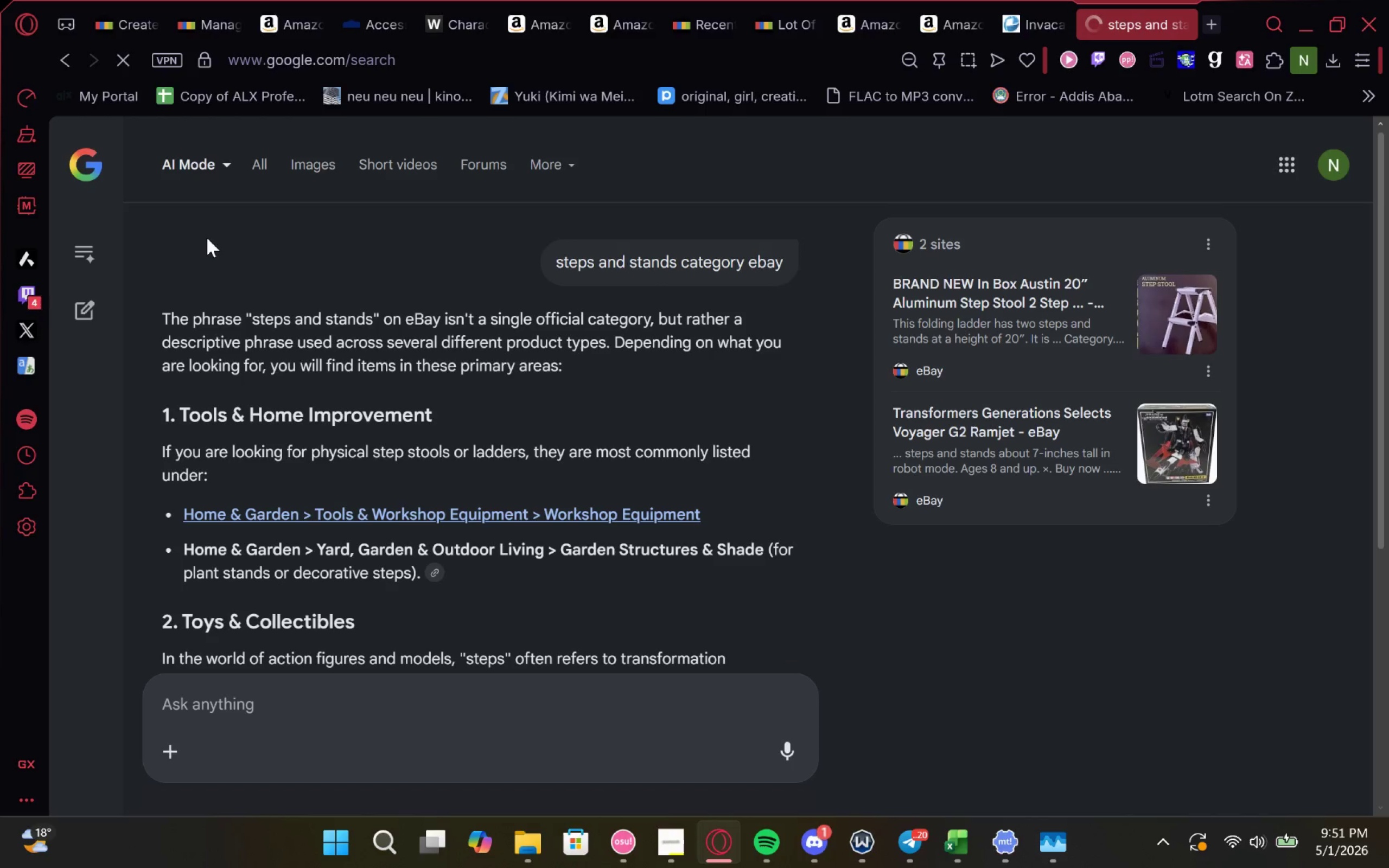 
wait(13.66)
 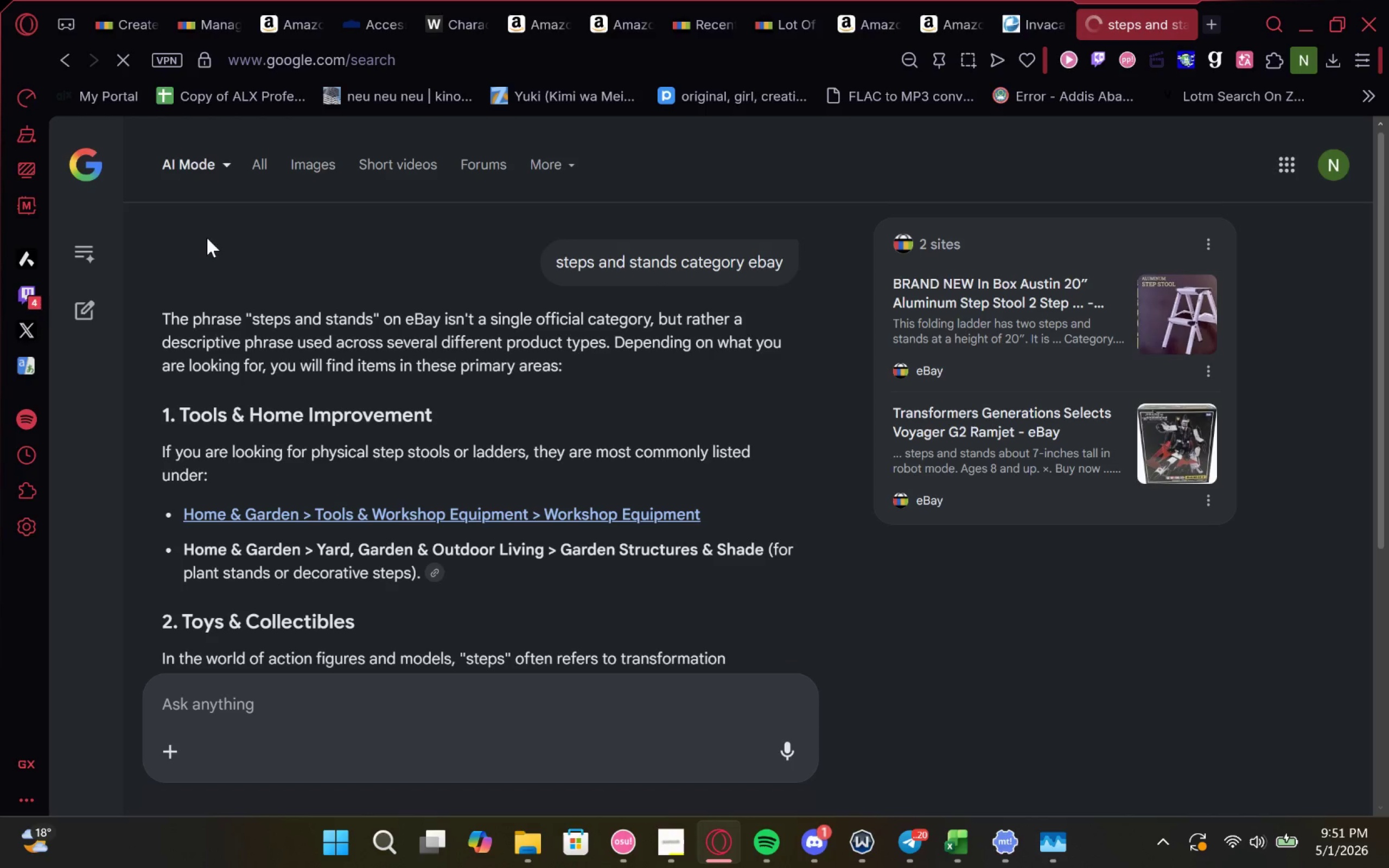 
left_click([355, 689])
 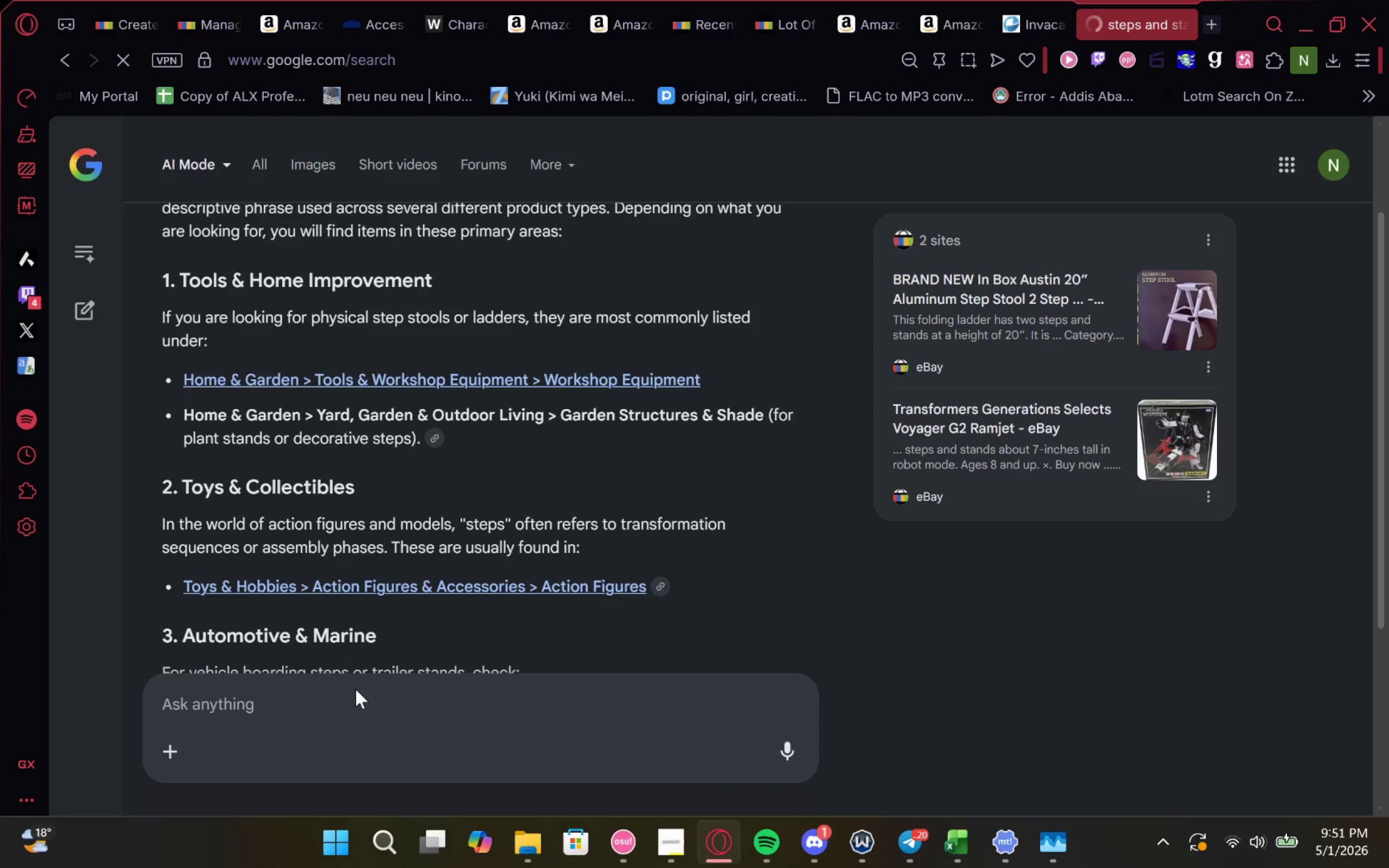 
left_click([355, 689])
 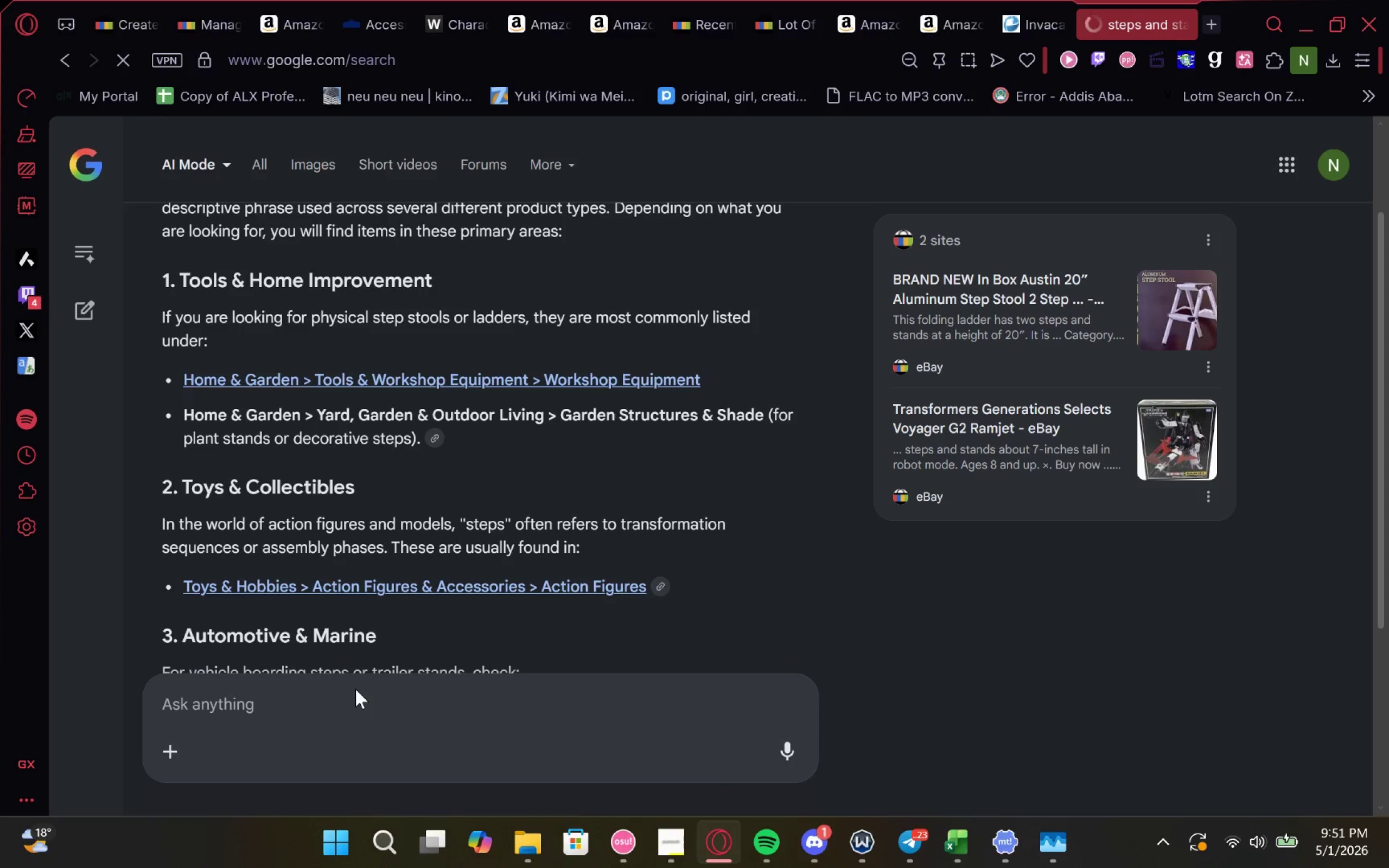 
type(bedroo)
 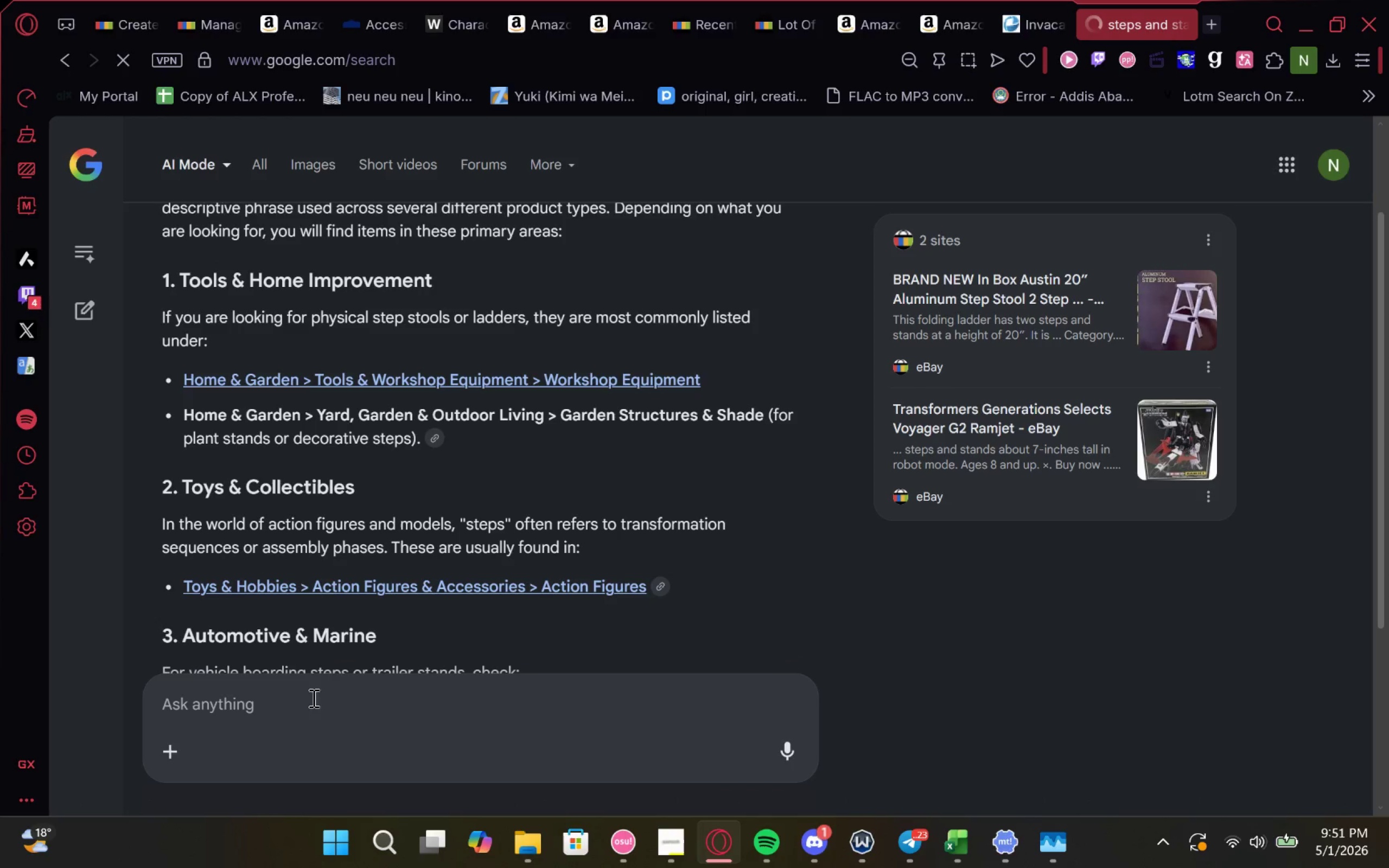 
left_click([312, 698])
 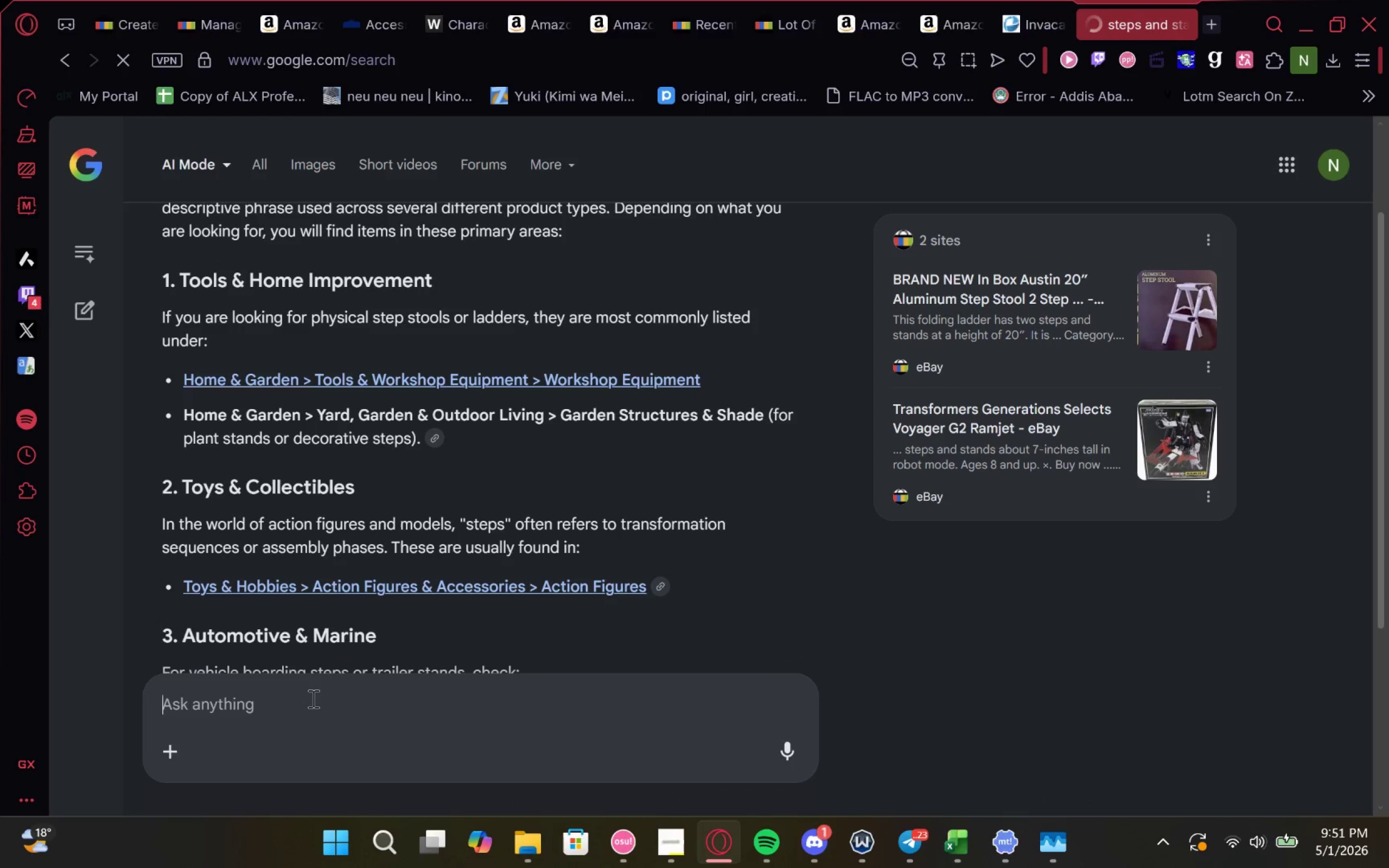 
type(bedroom steps )
 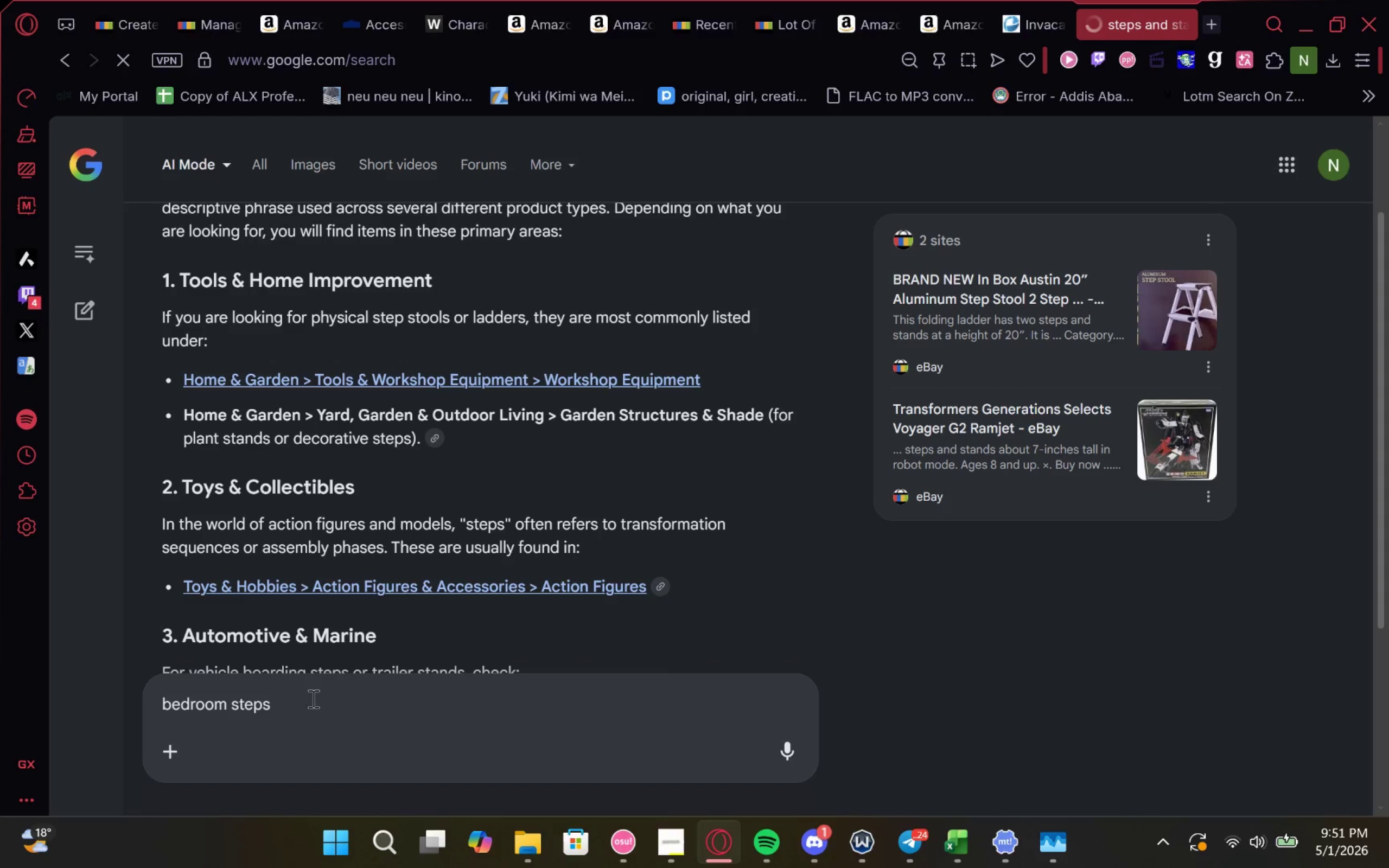 
key(Enter)
 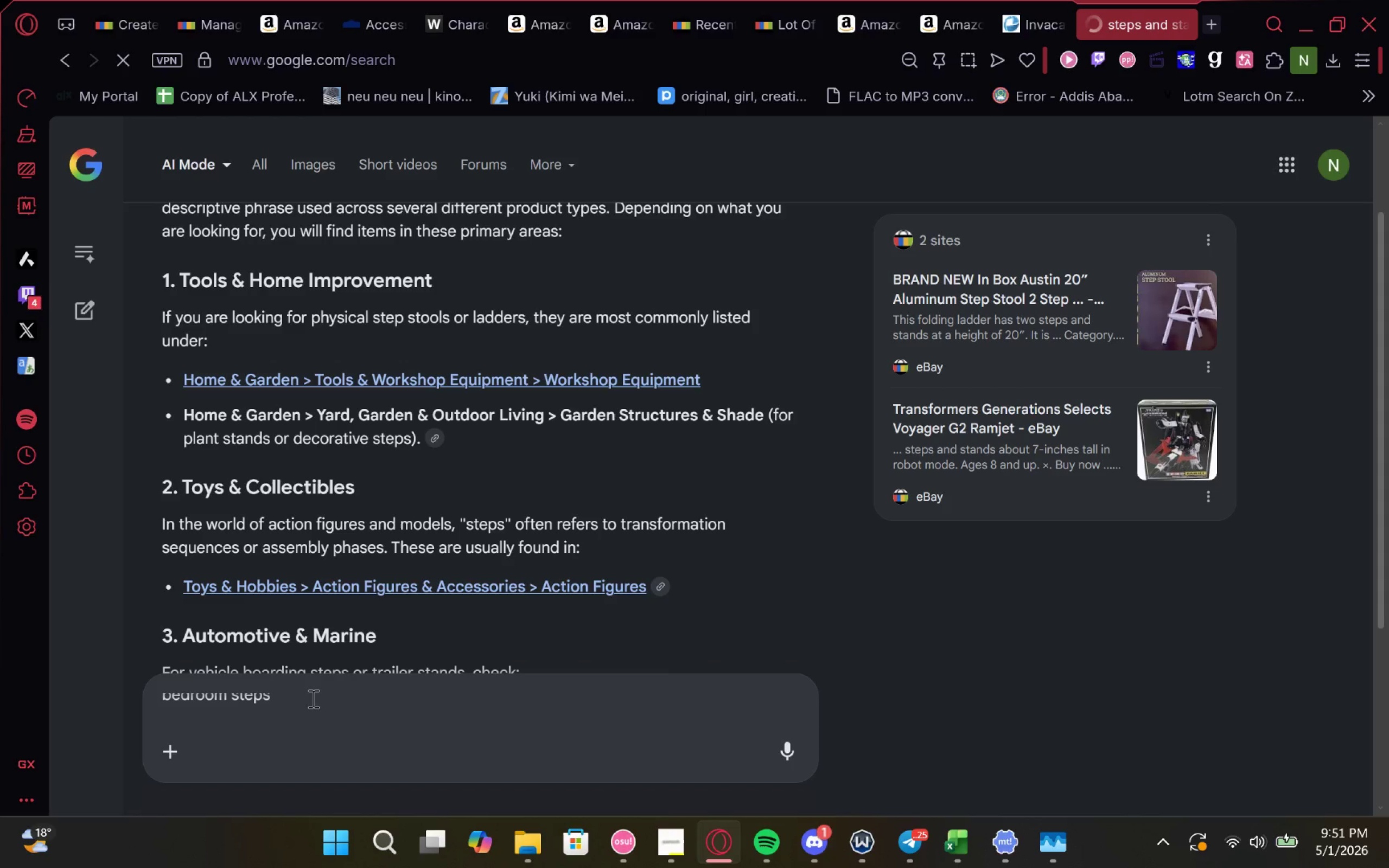 
key(Backspace)
 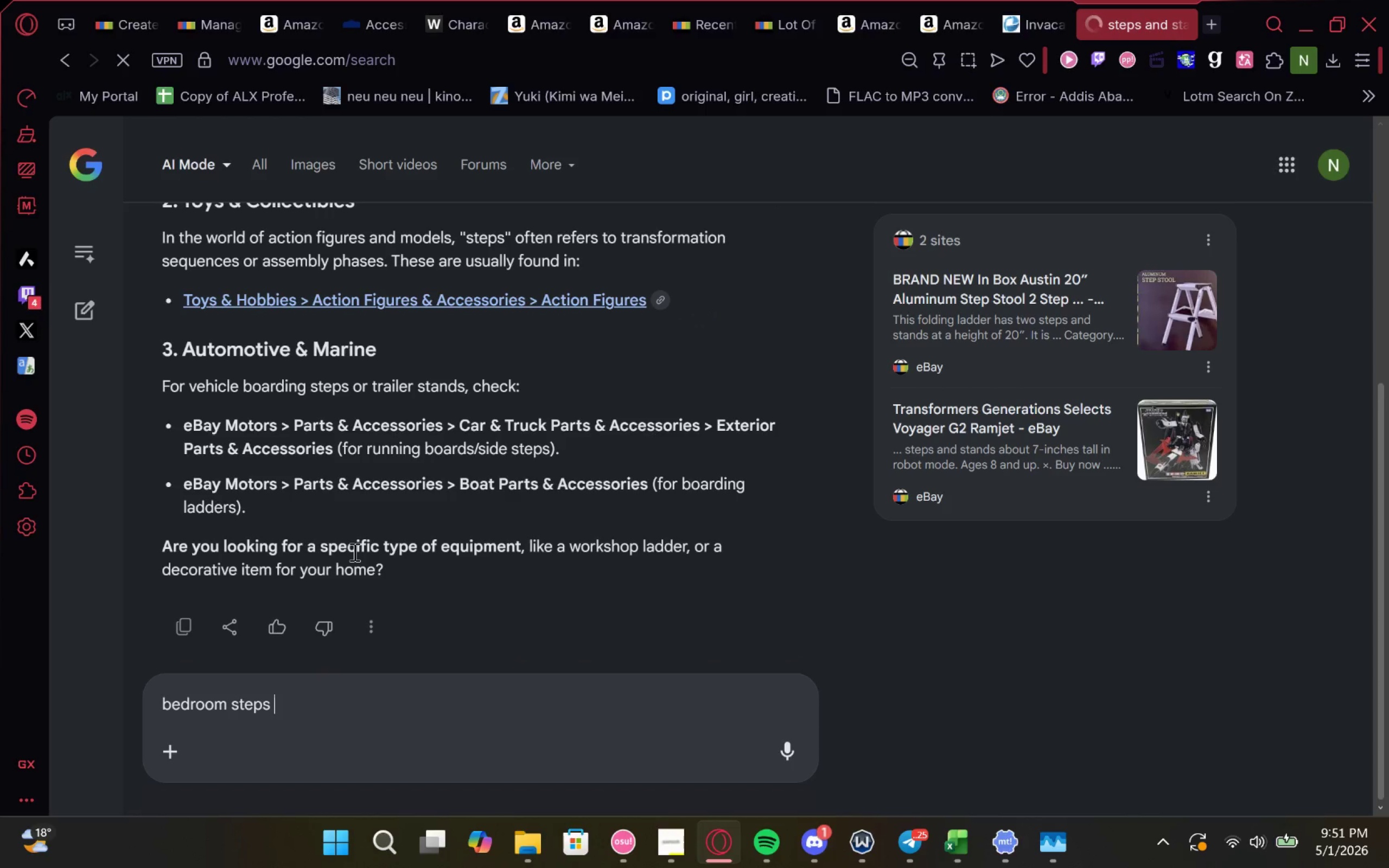 
key(Enter)
 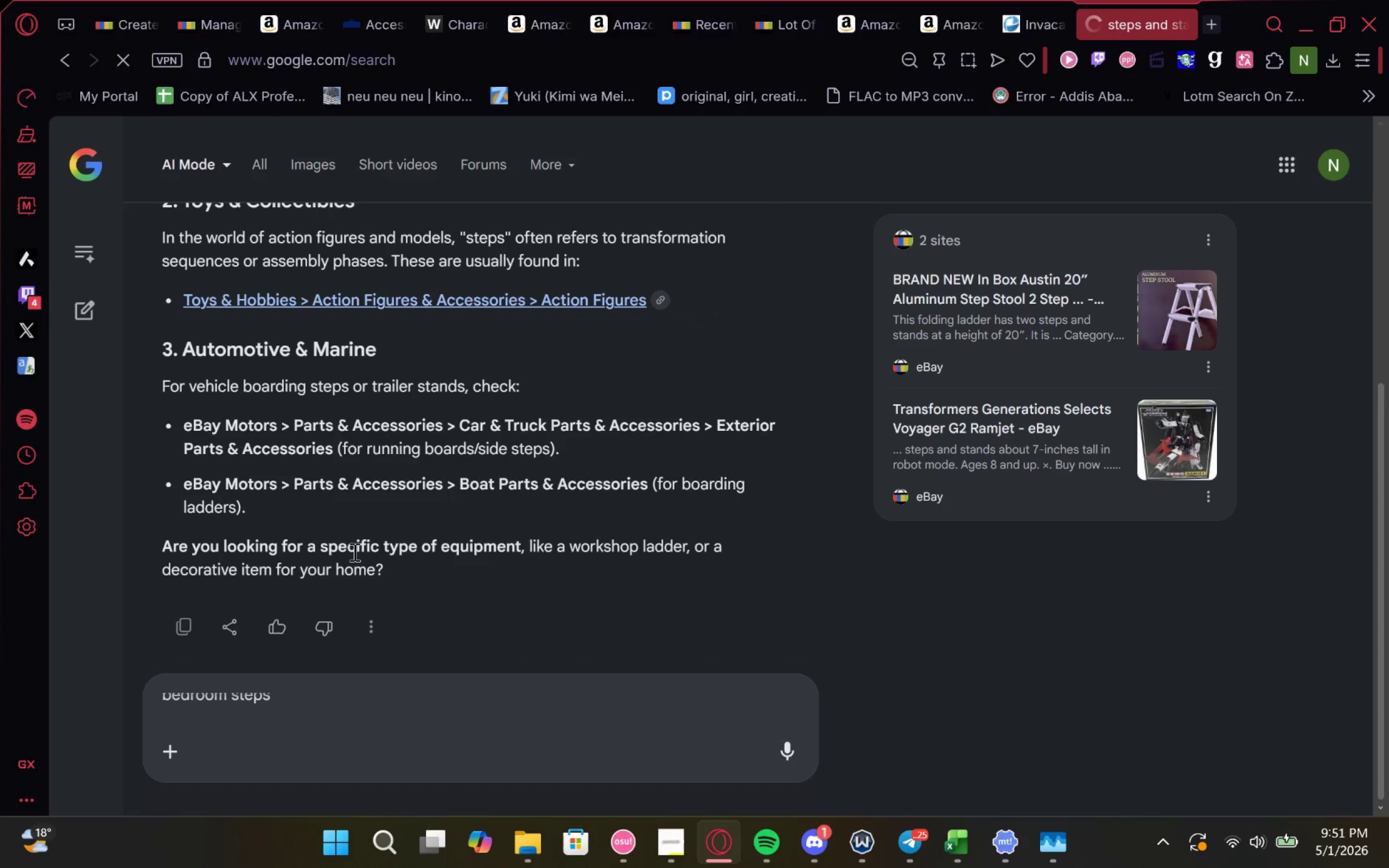 
key(Backspace)
 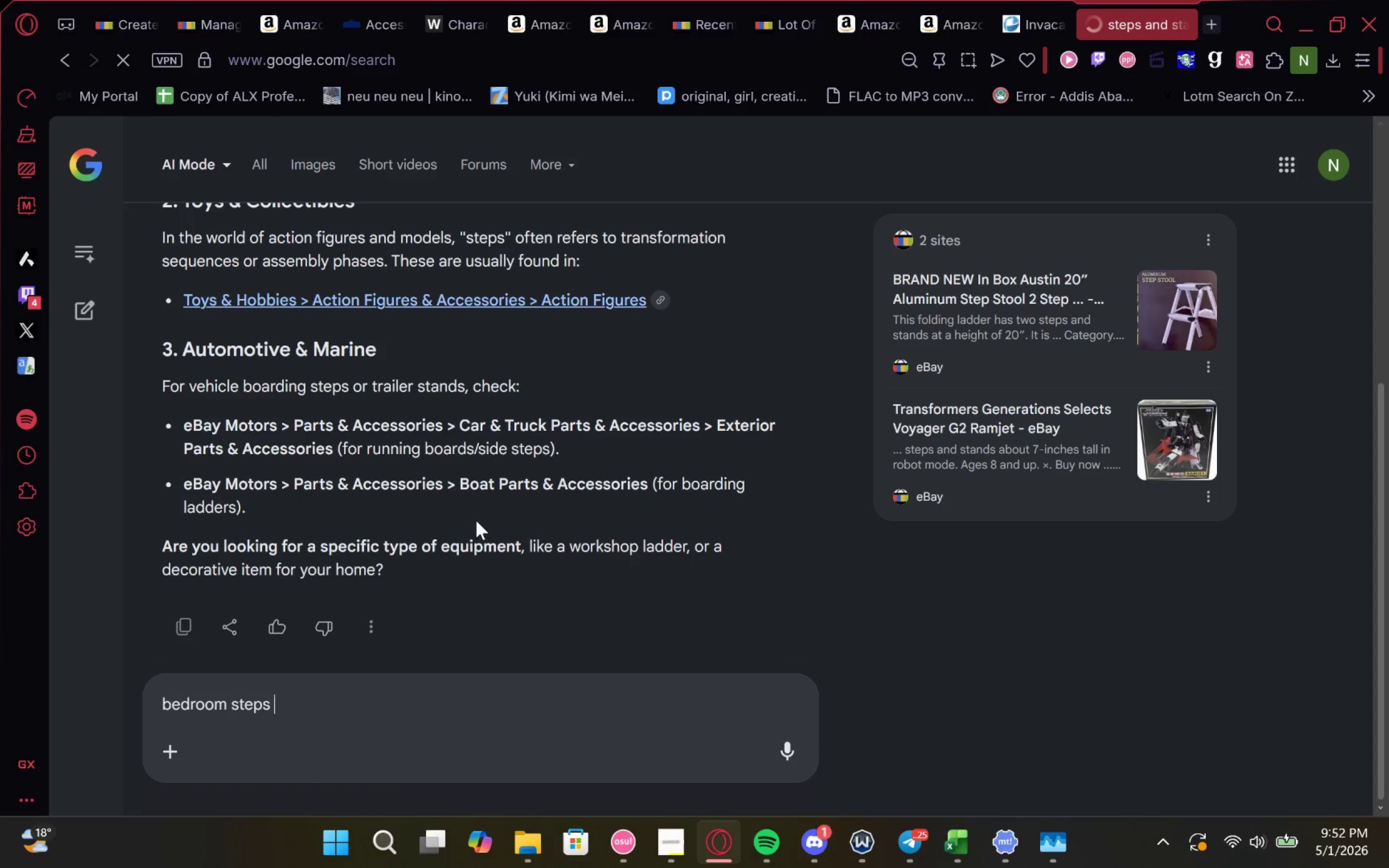 
key(Backspace)
 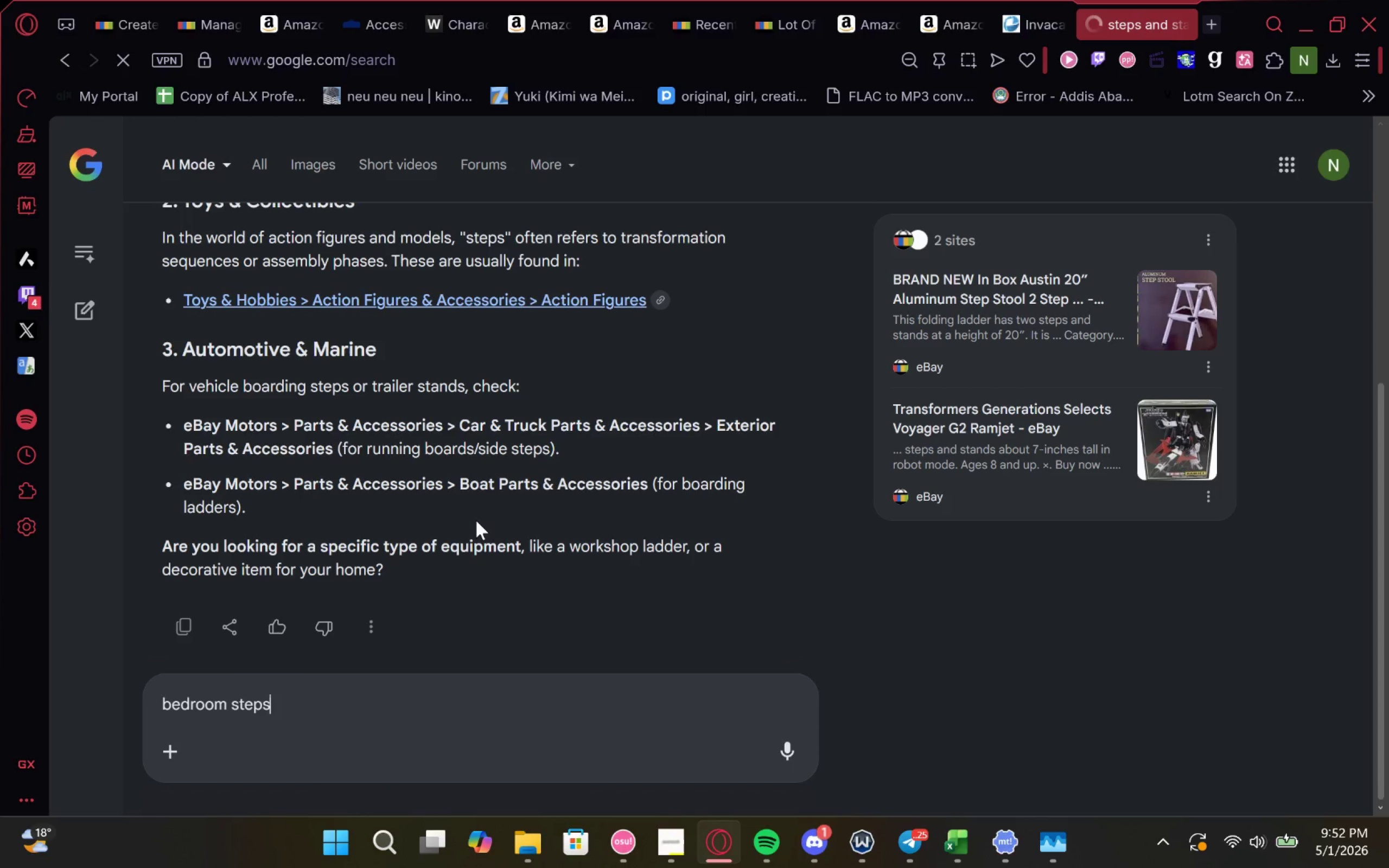 
key(Enter)
 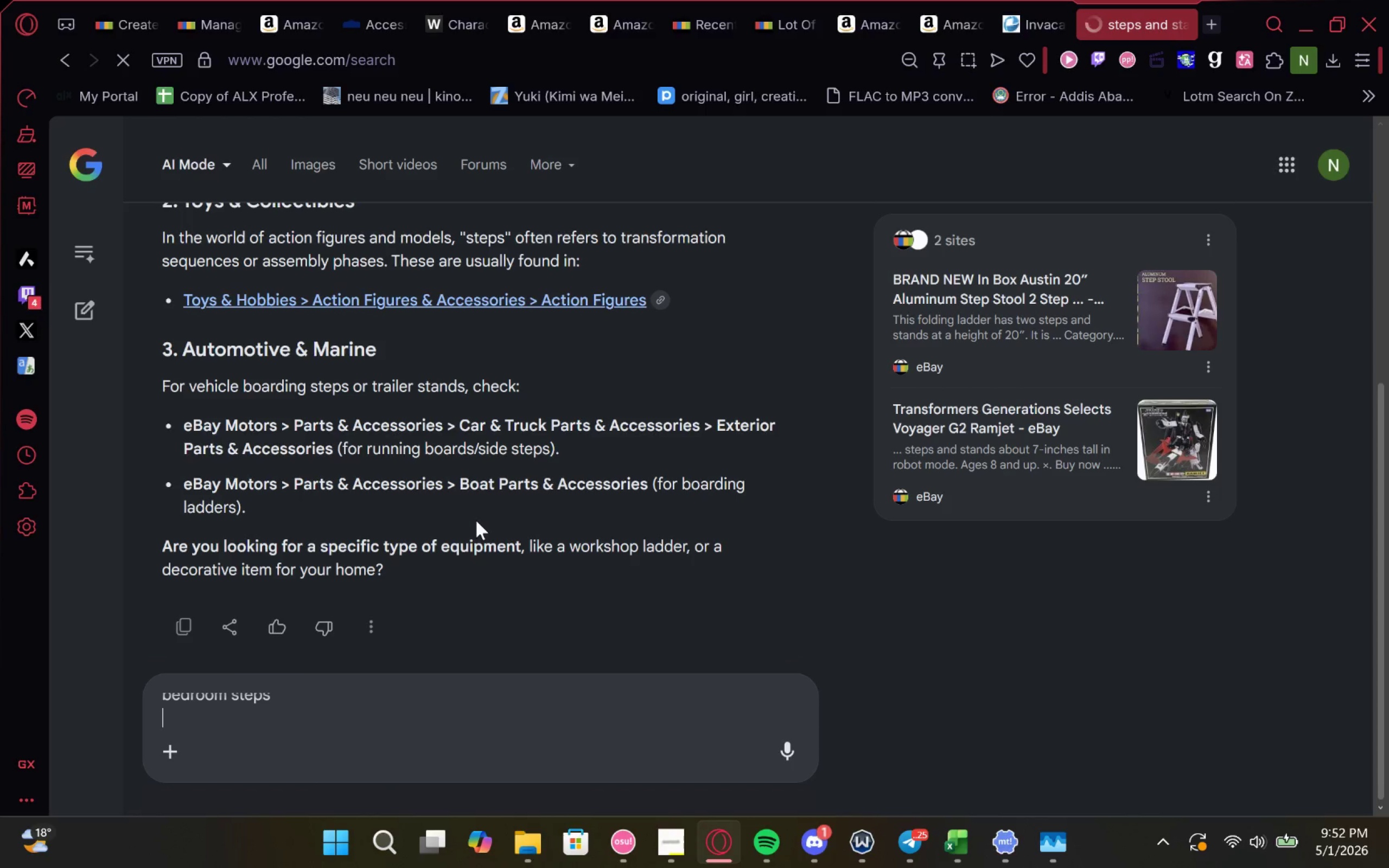 
key(Enter)
 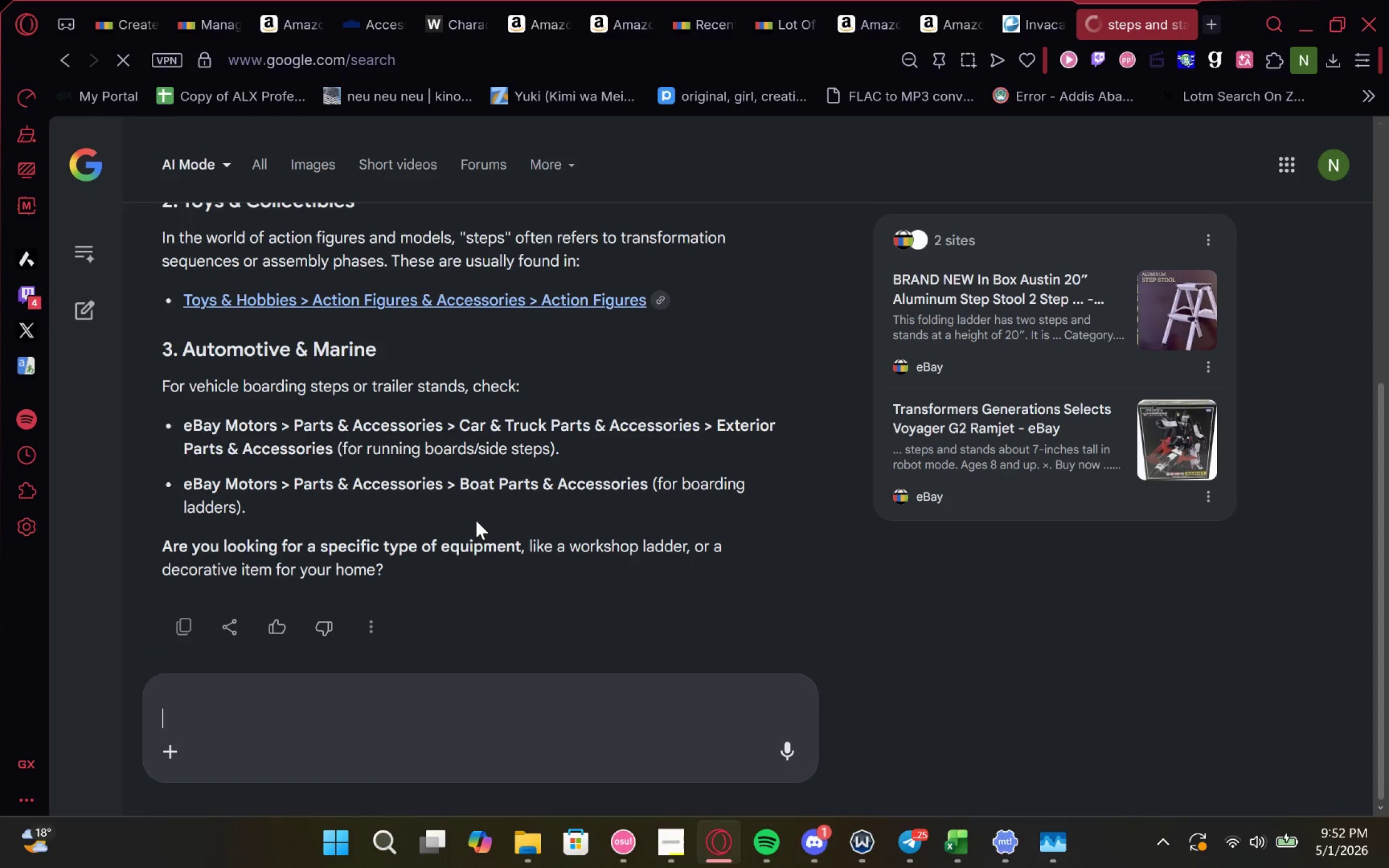 
key(Enter)
 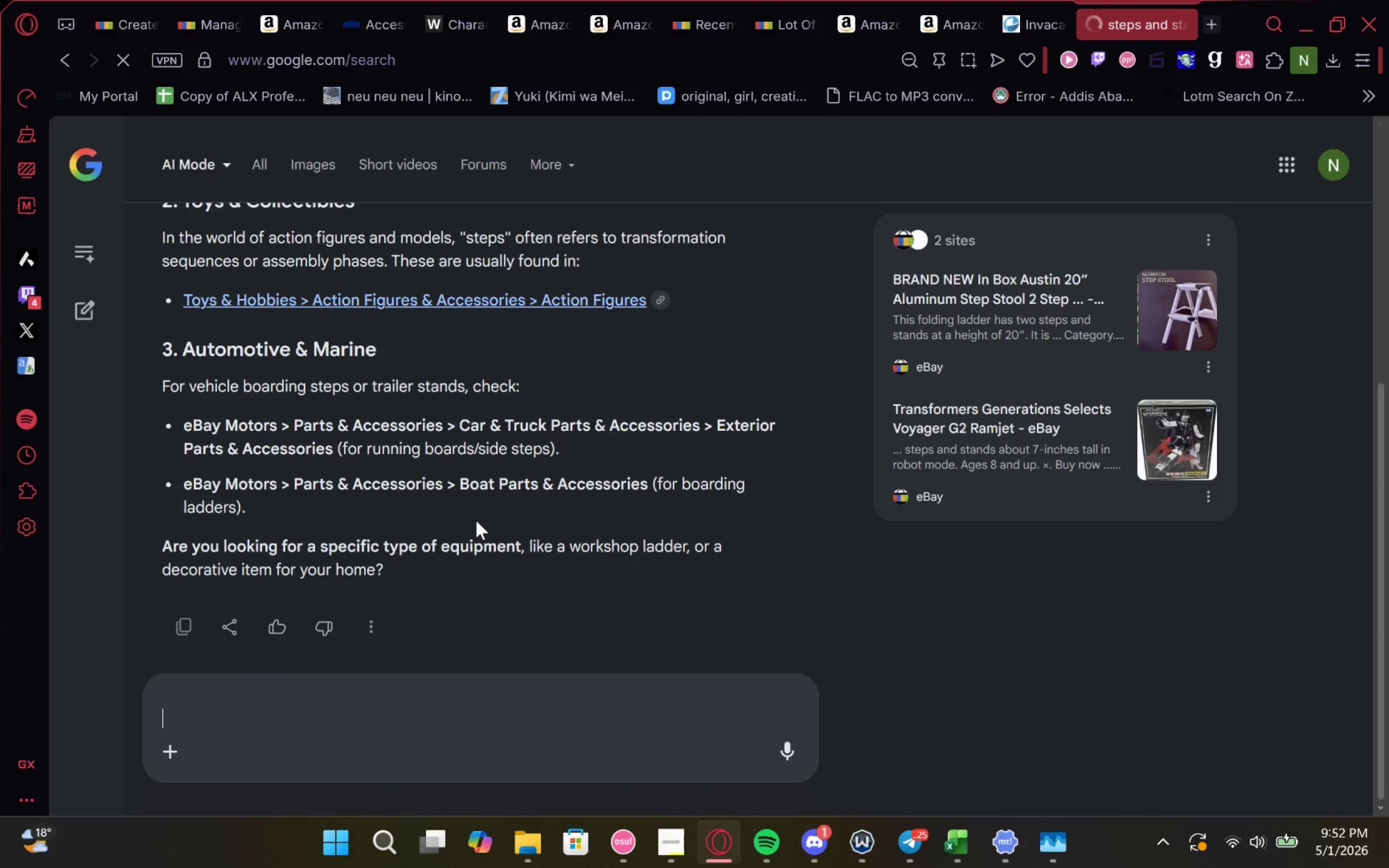 
key(Enter)
 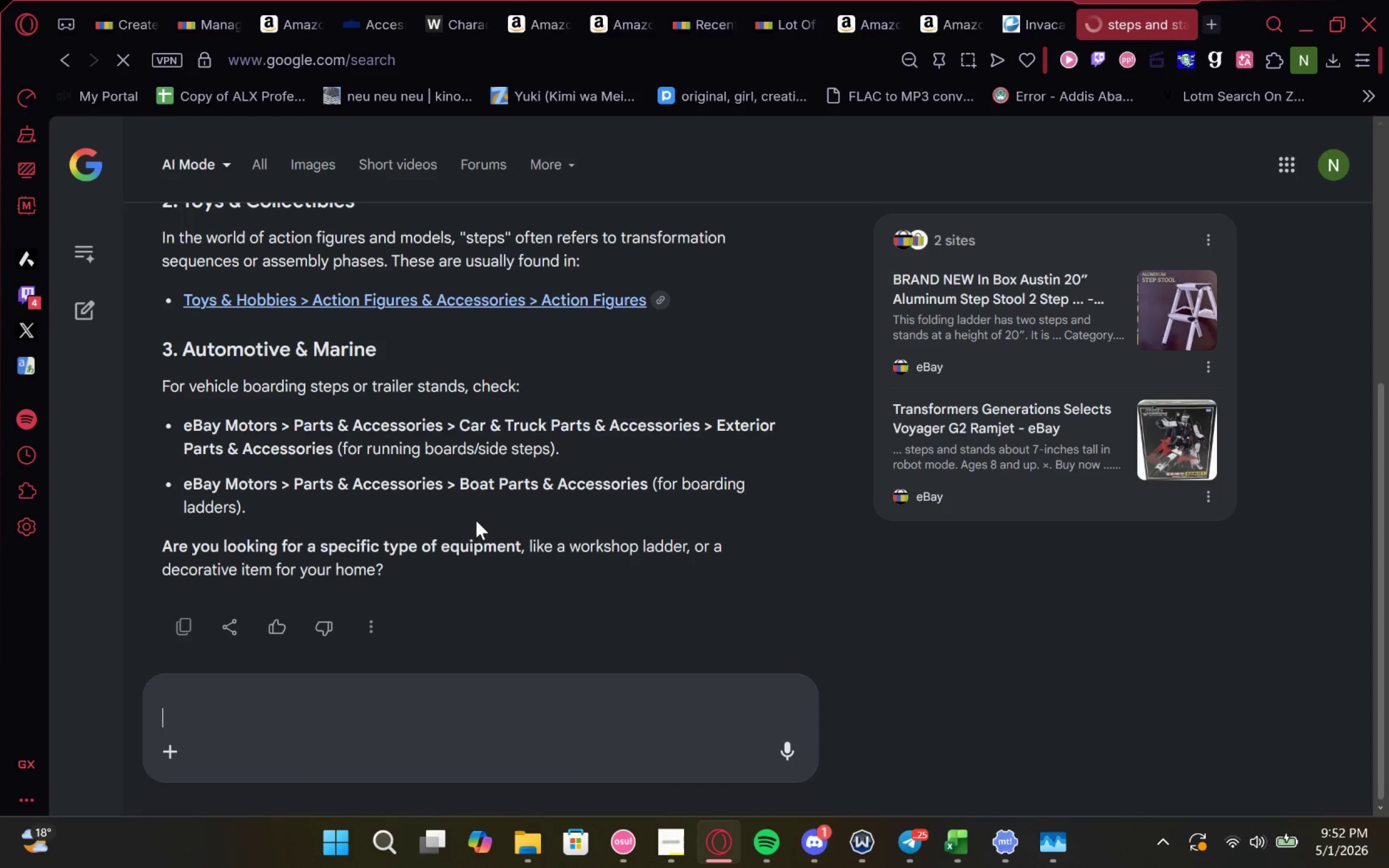 
hold_key(key=Enter, duration=1.33)
 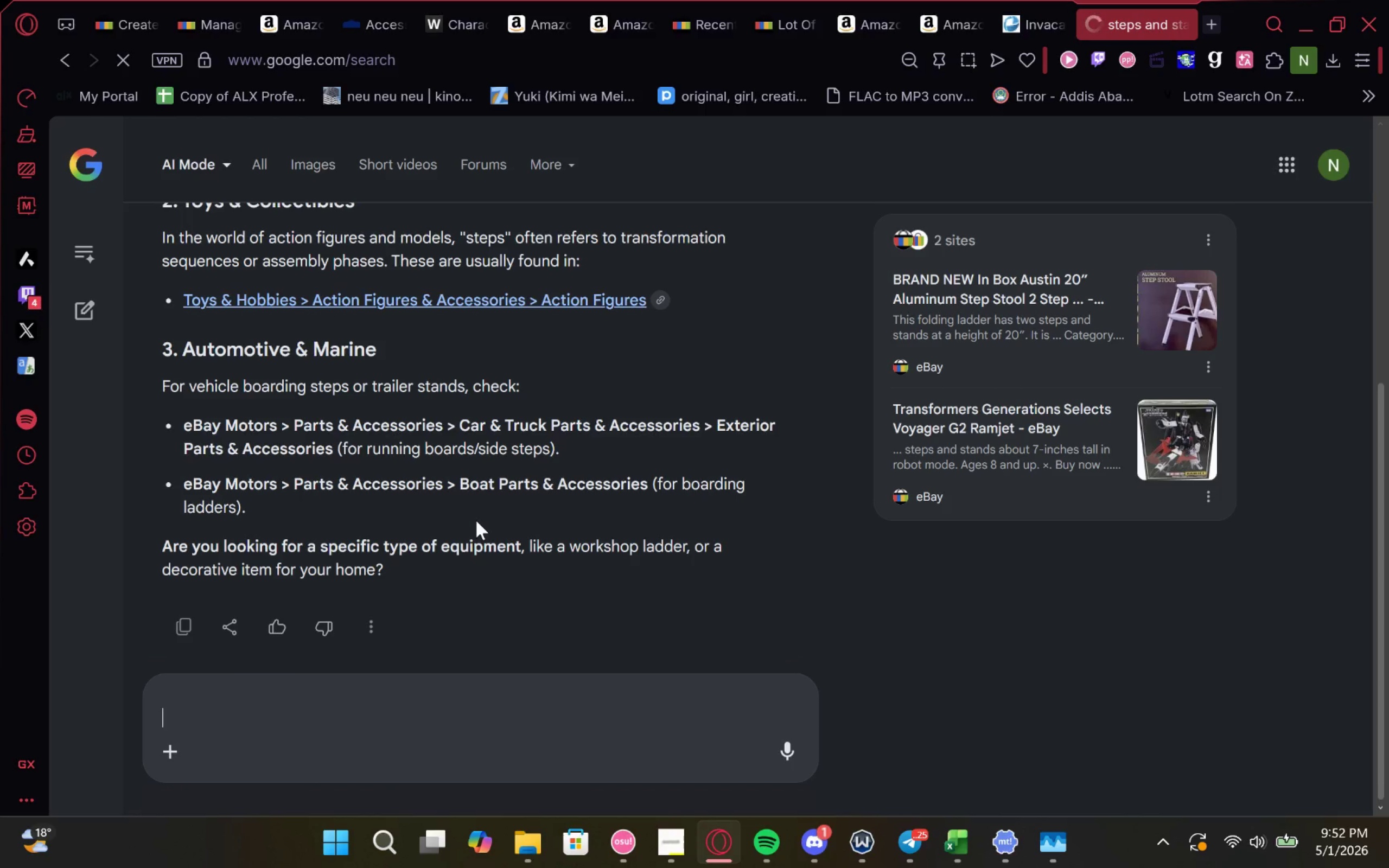 
hold_key(key=Backspace, duration=0.66)
 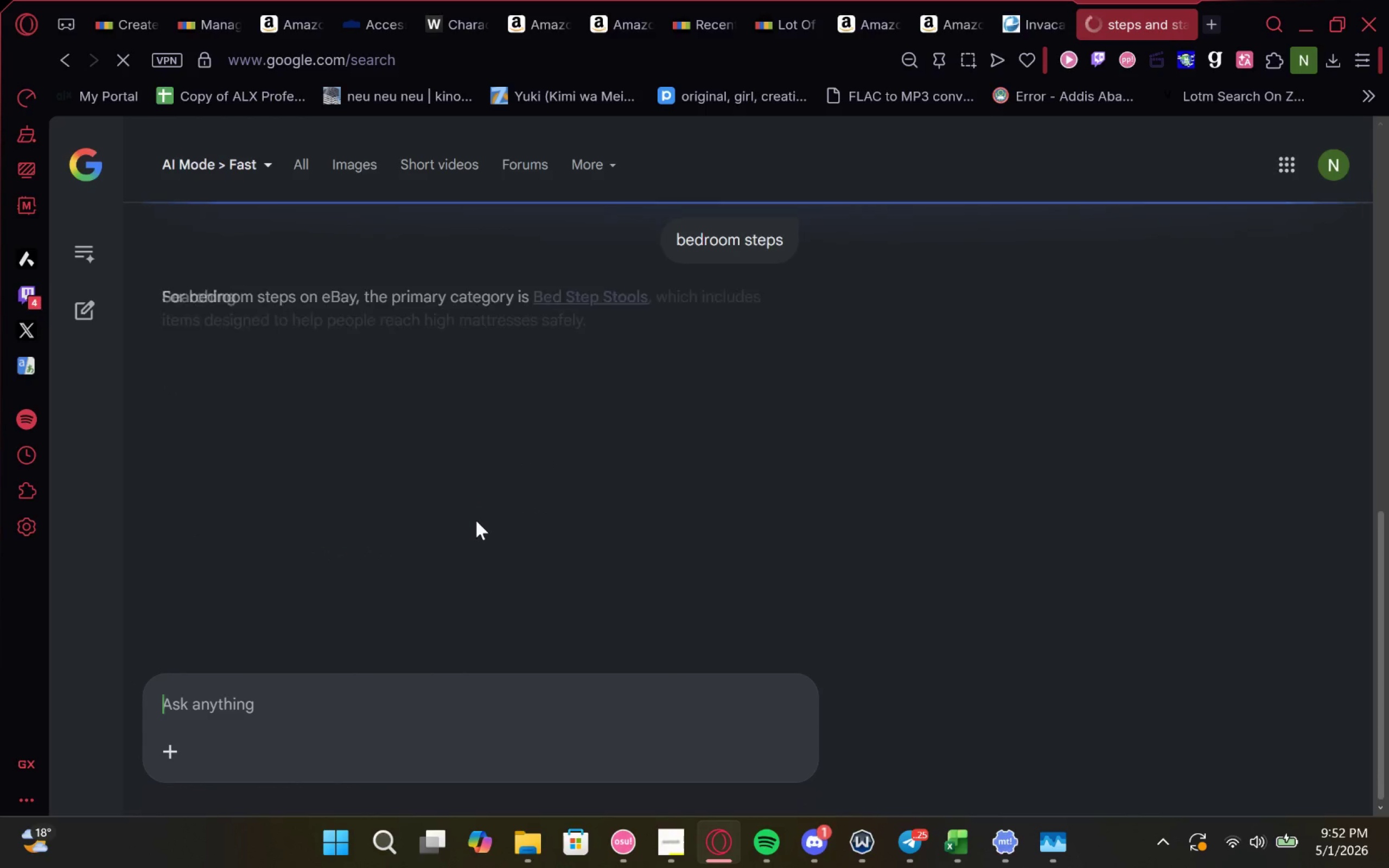 
wait(8.49)
 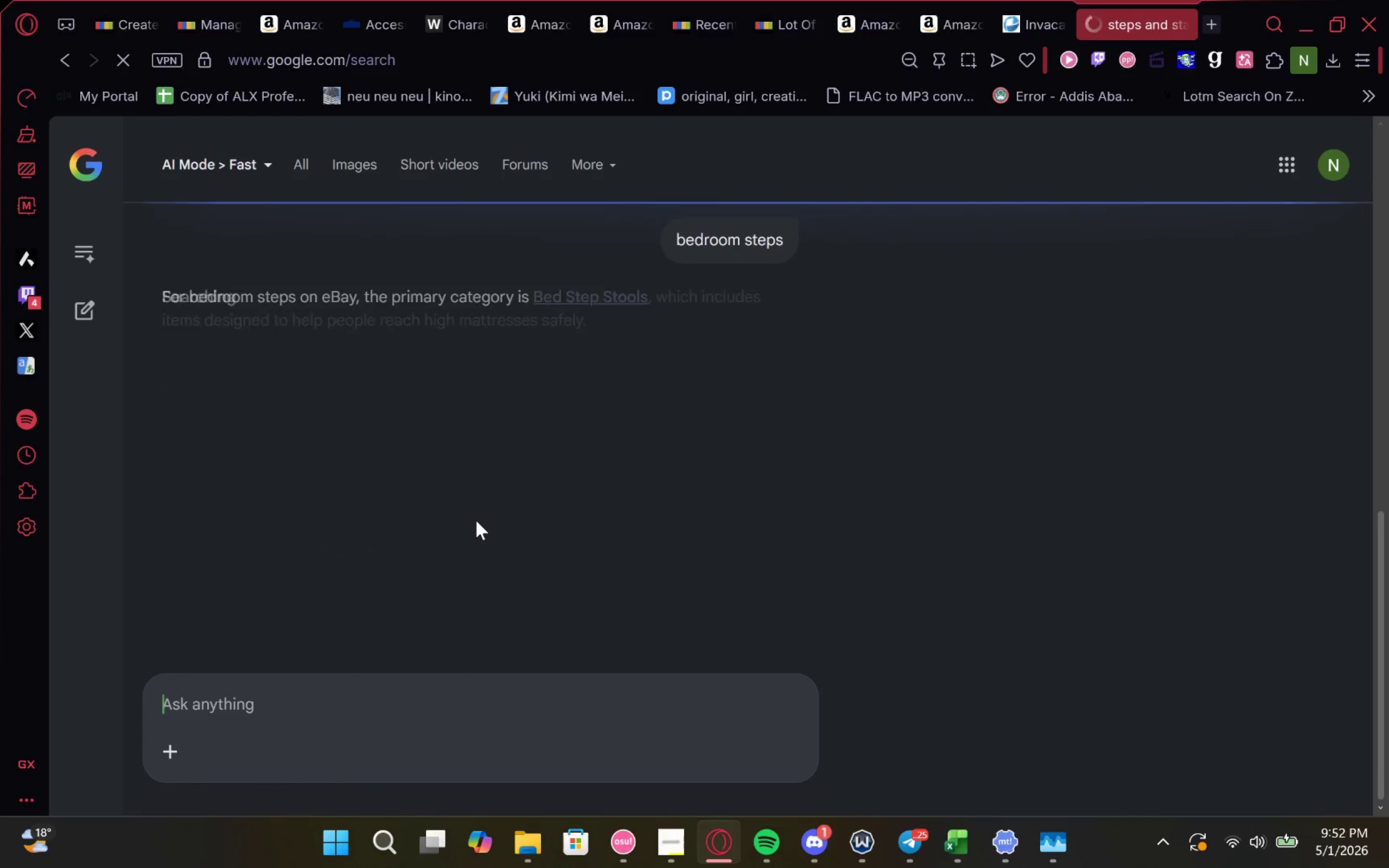 
left_click([570, 231])
 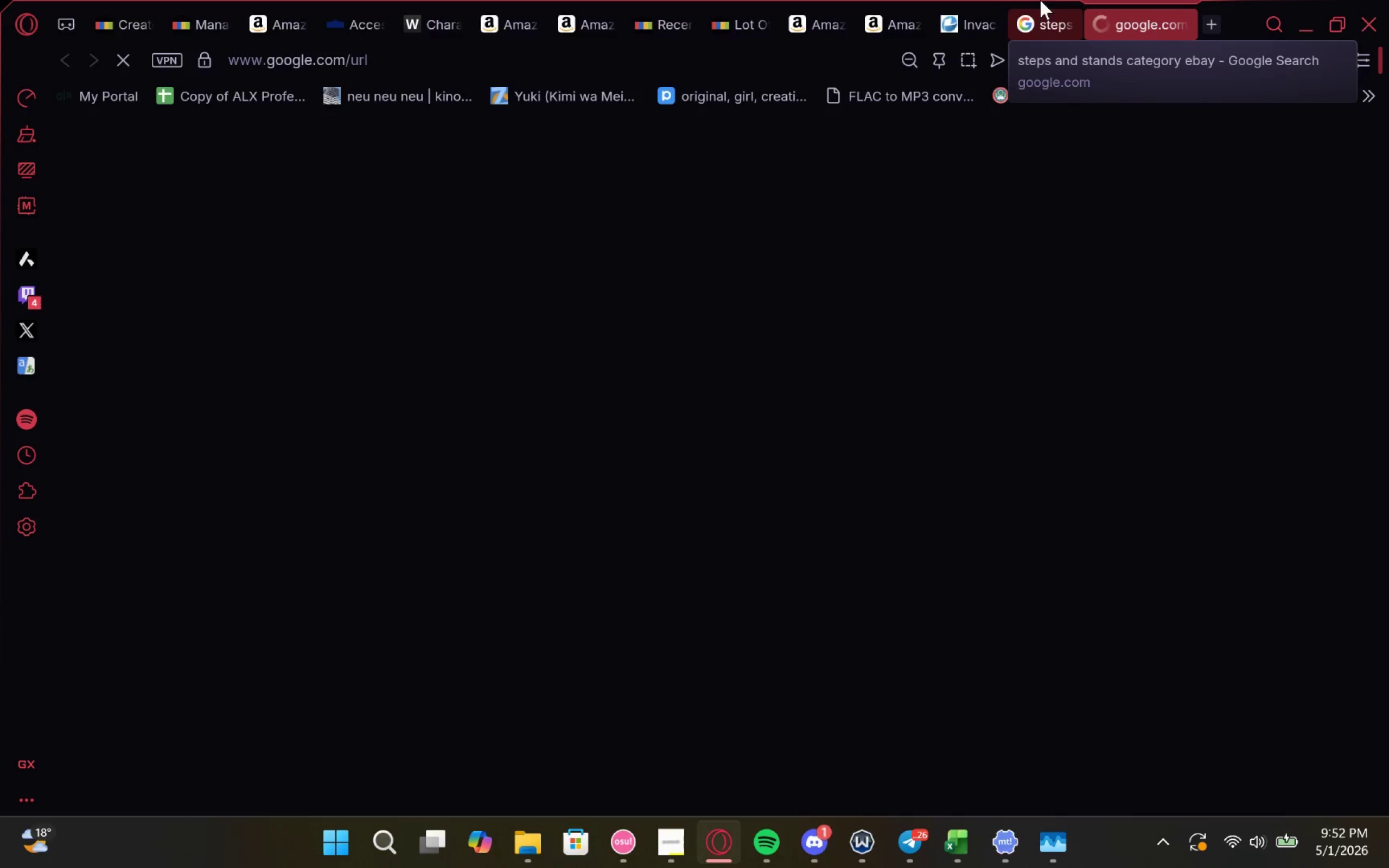 
left_click([1040, 0])
 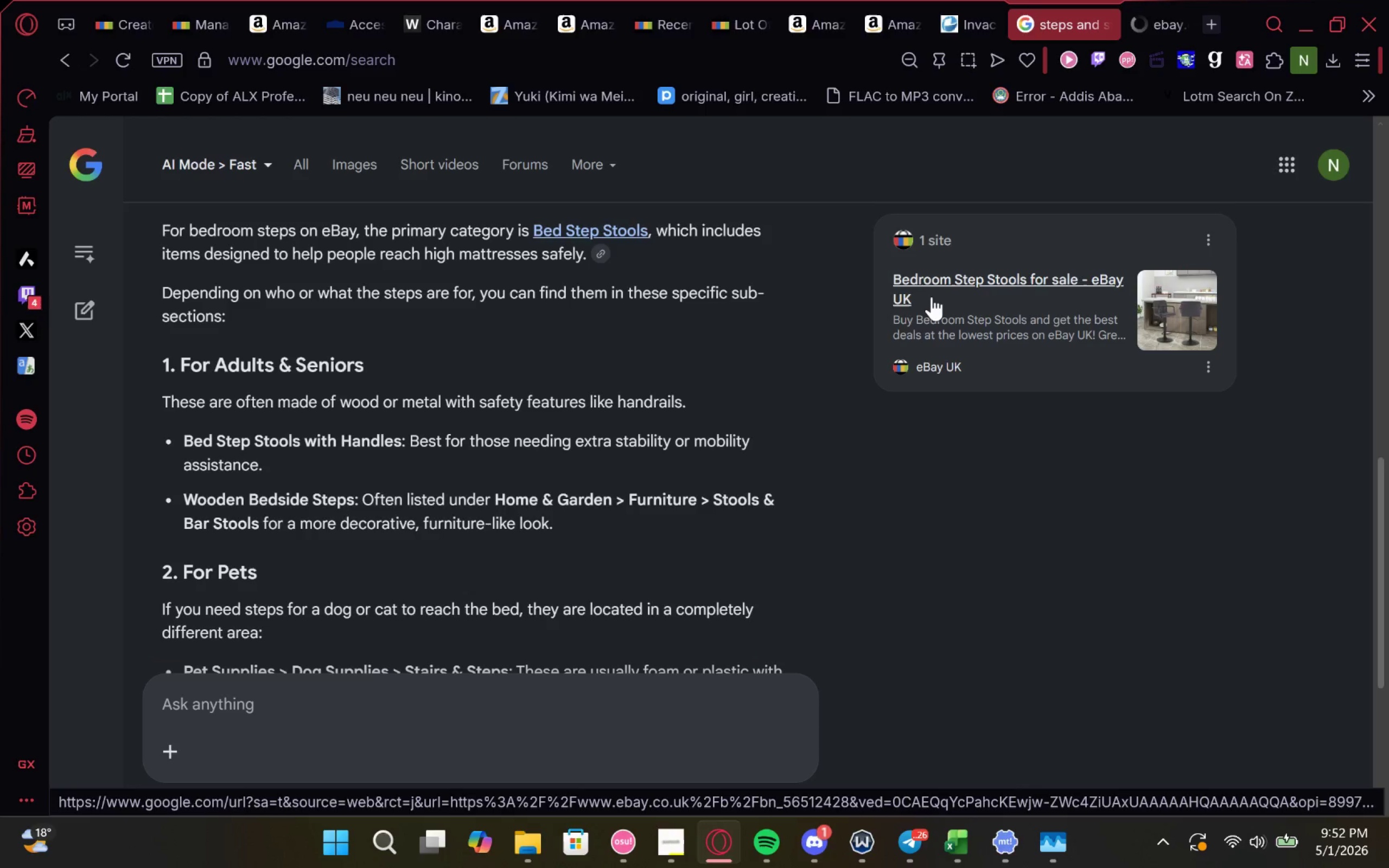 
wait(5.86)
 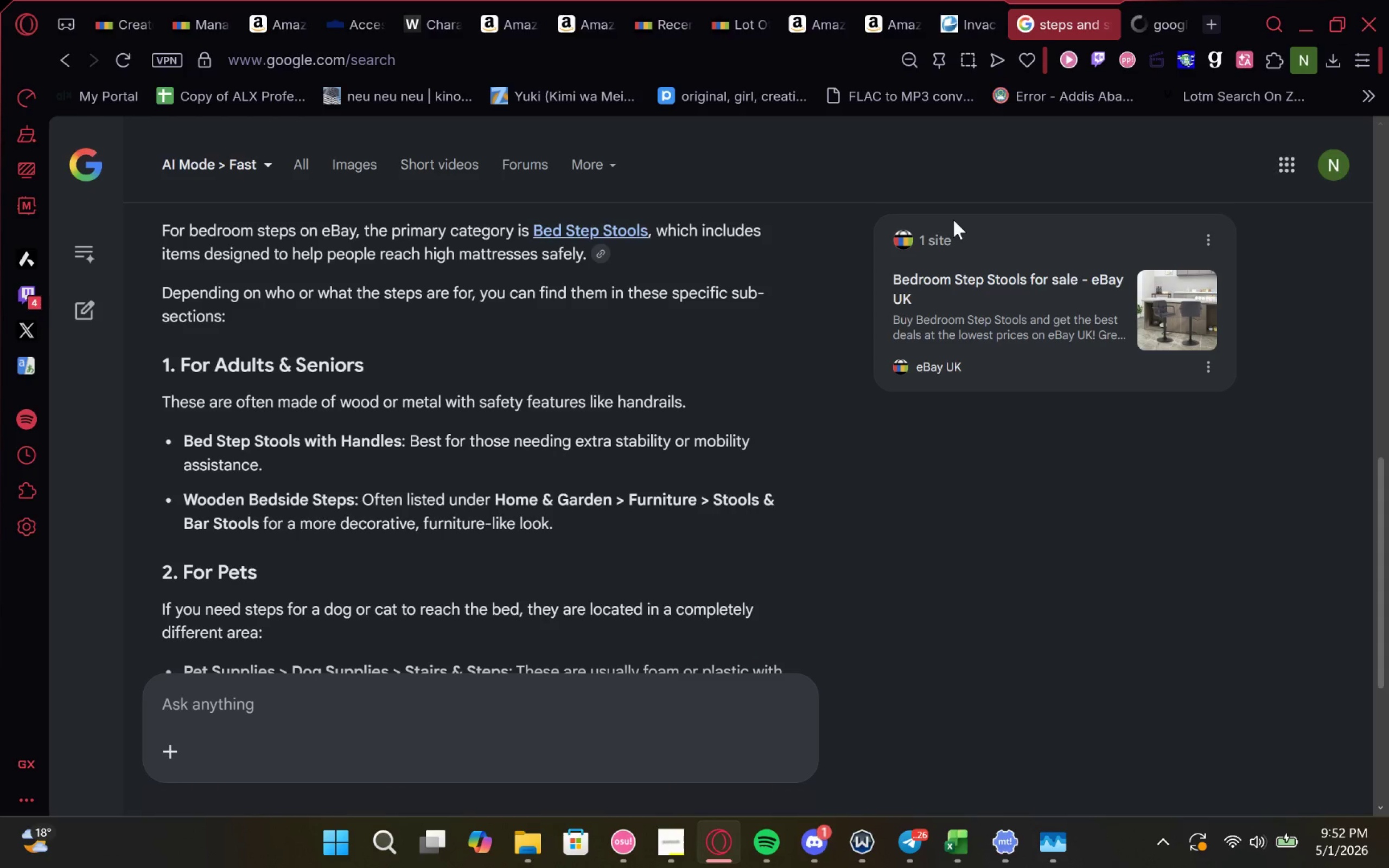 
left_click([1158, 7])
 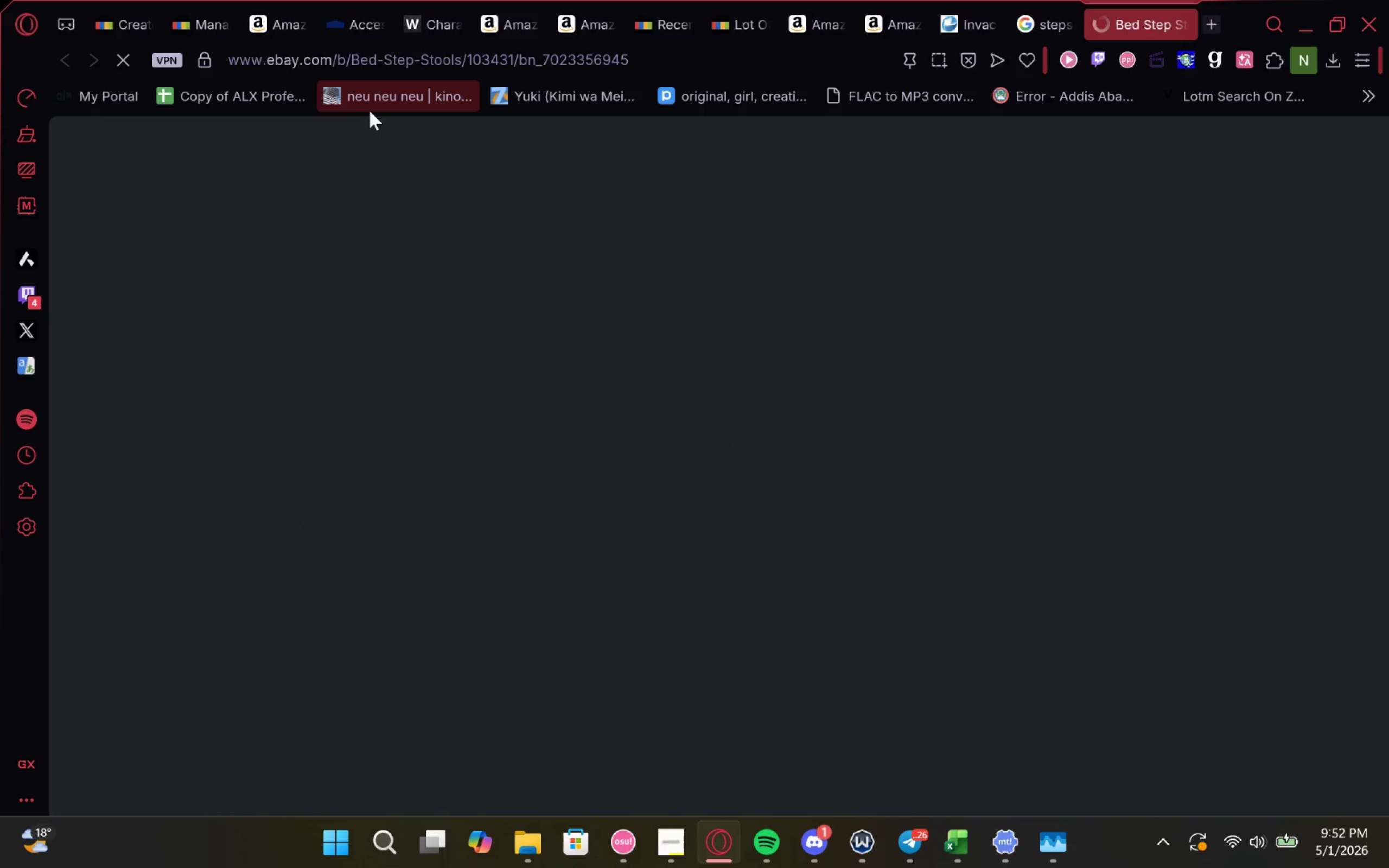 
left_click([173, 59])
 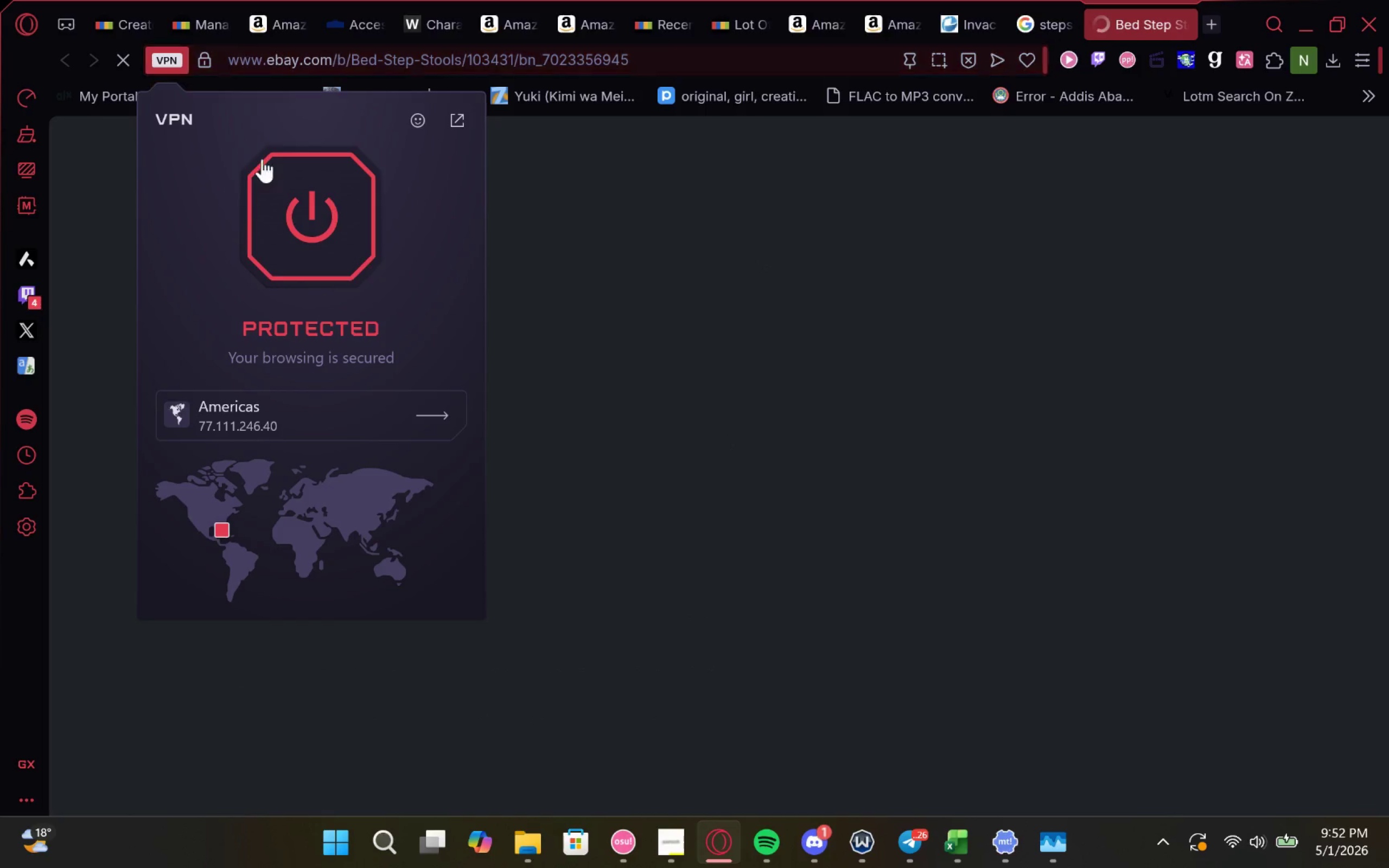 
left_click([278, 195])
 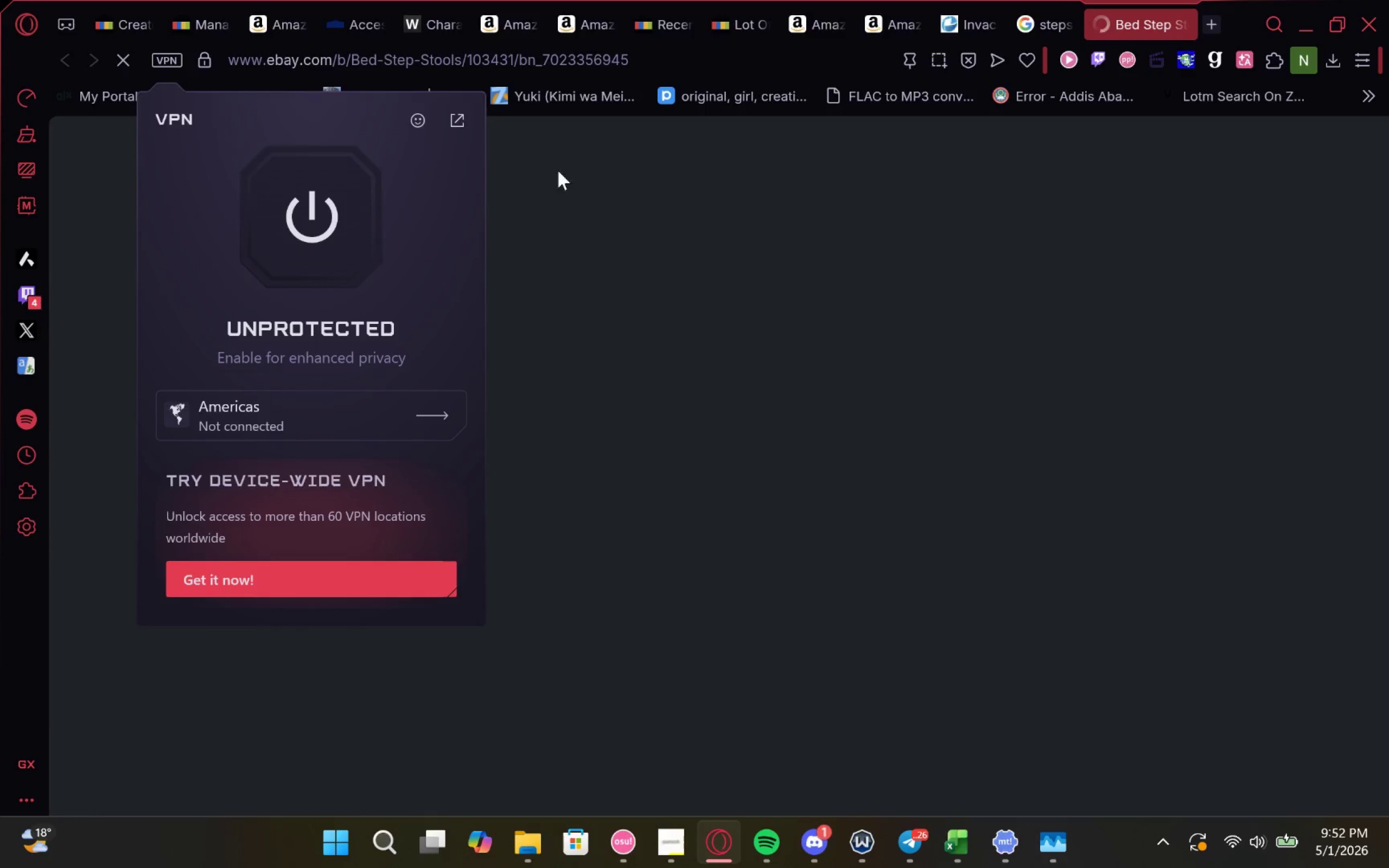 
left_click([596, 180])
 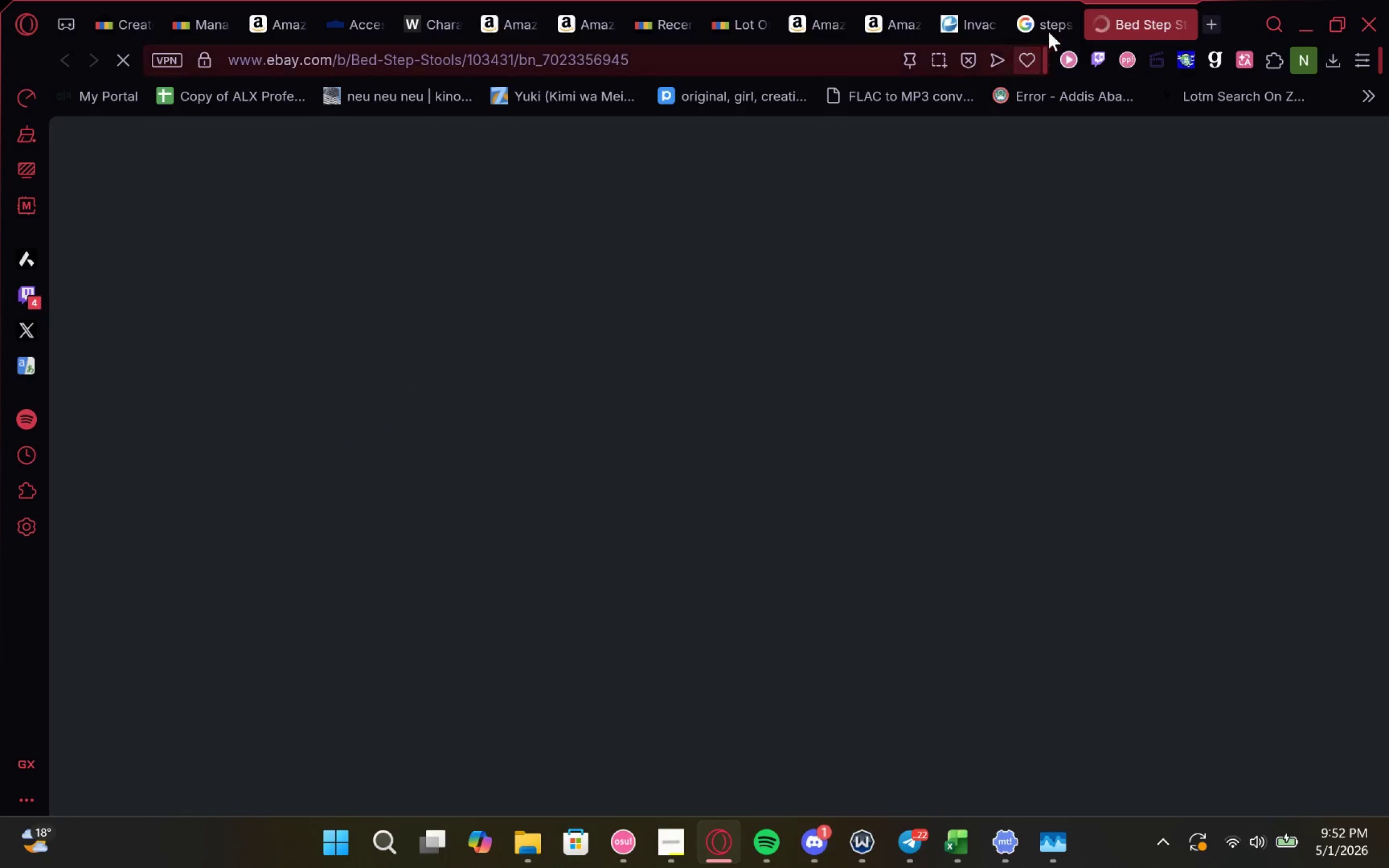 
mouse_move([1054, 18])
 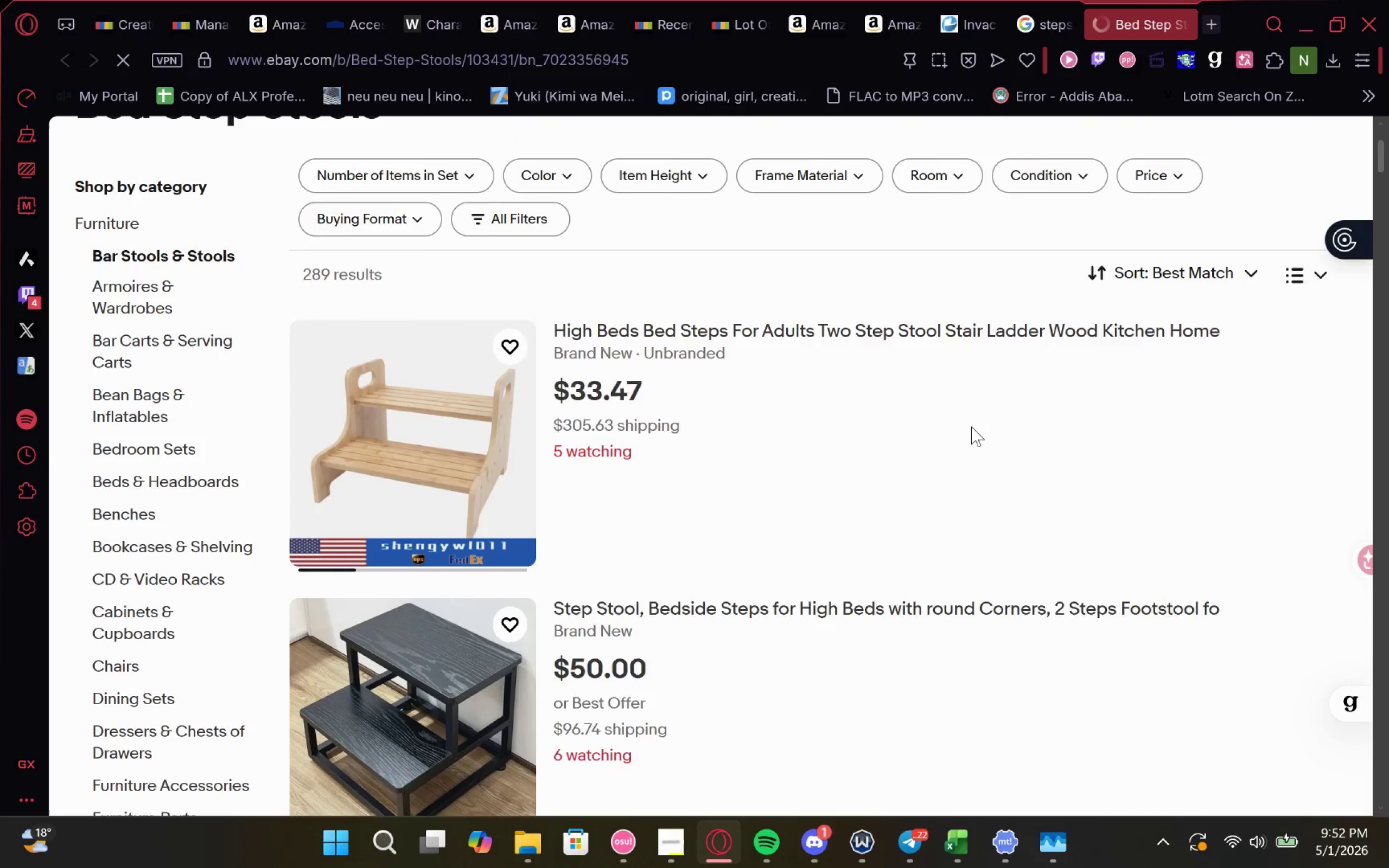 
left_click([851, 400])
 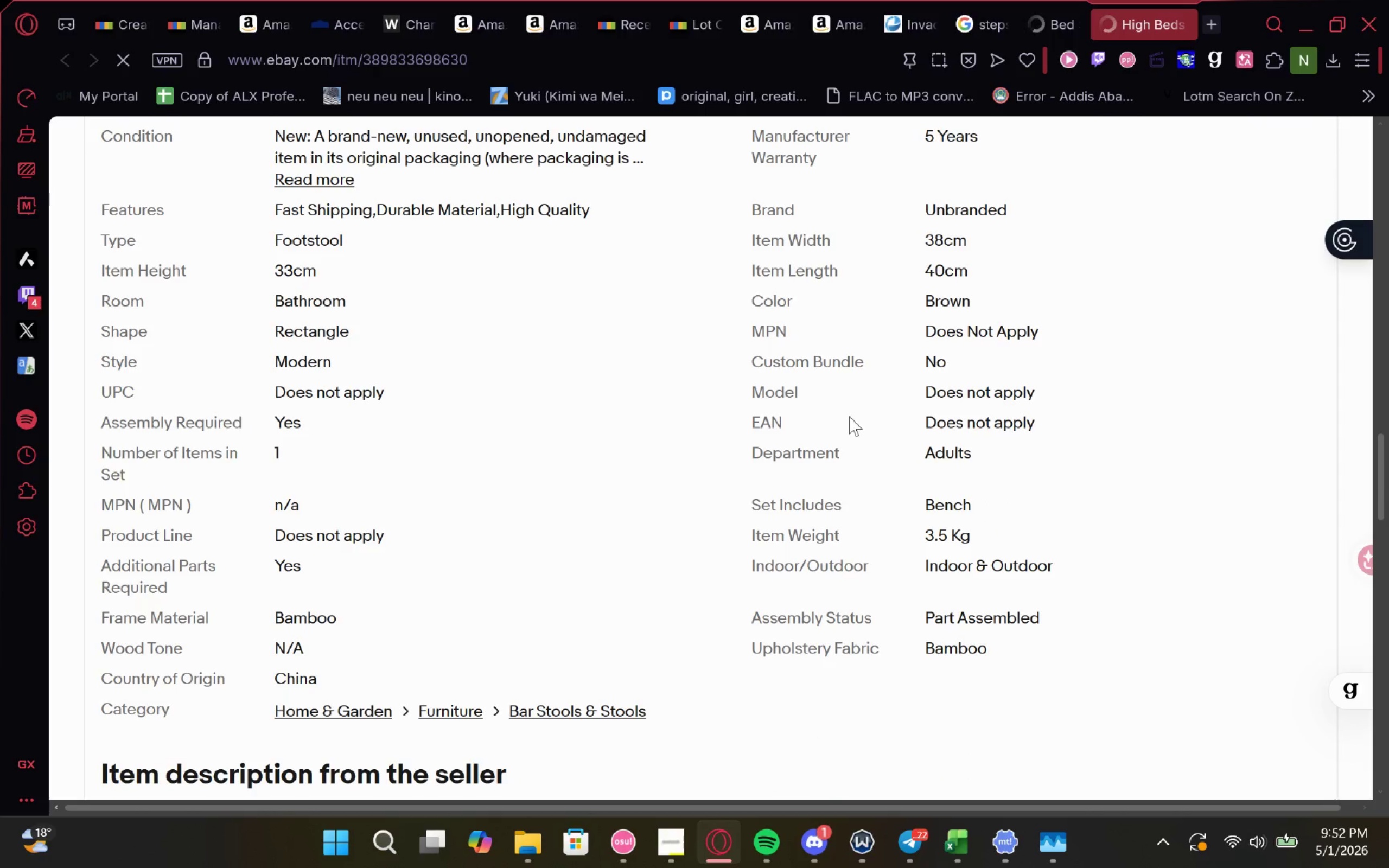 
wait(10.66)
 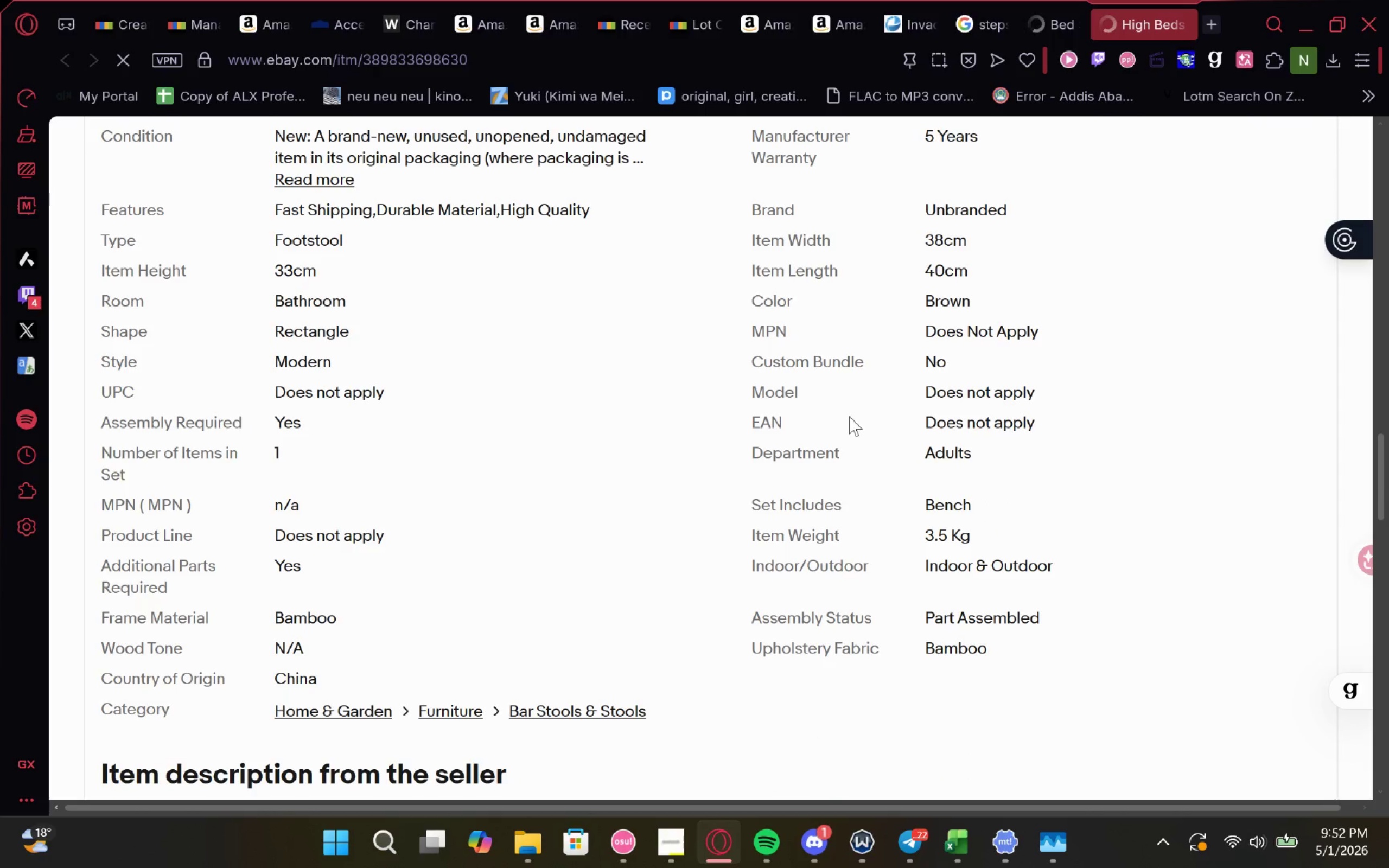 
left_click([122, 8])
 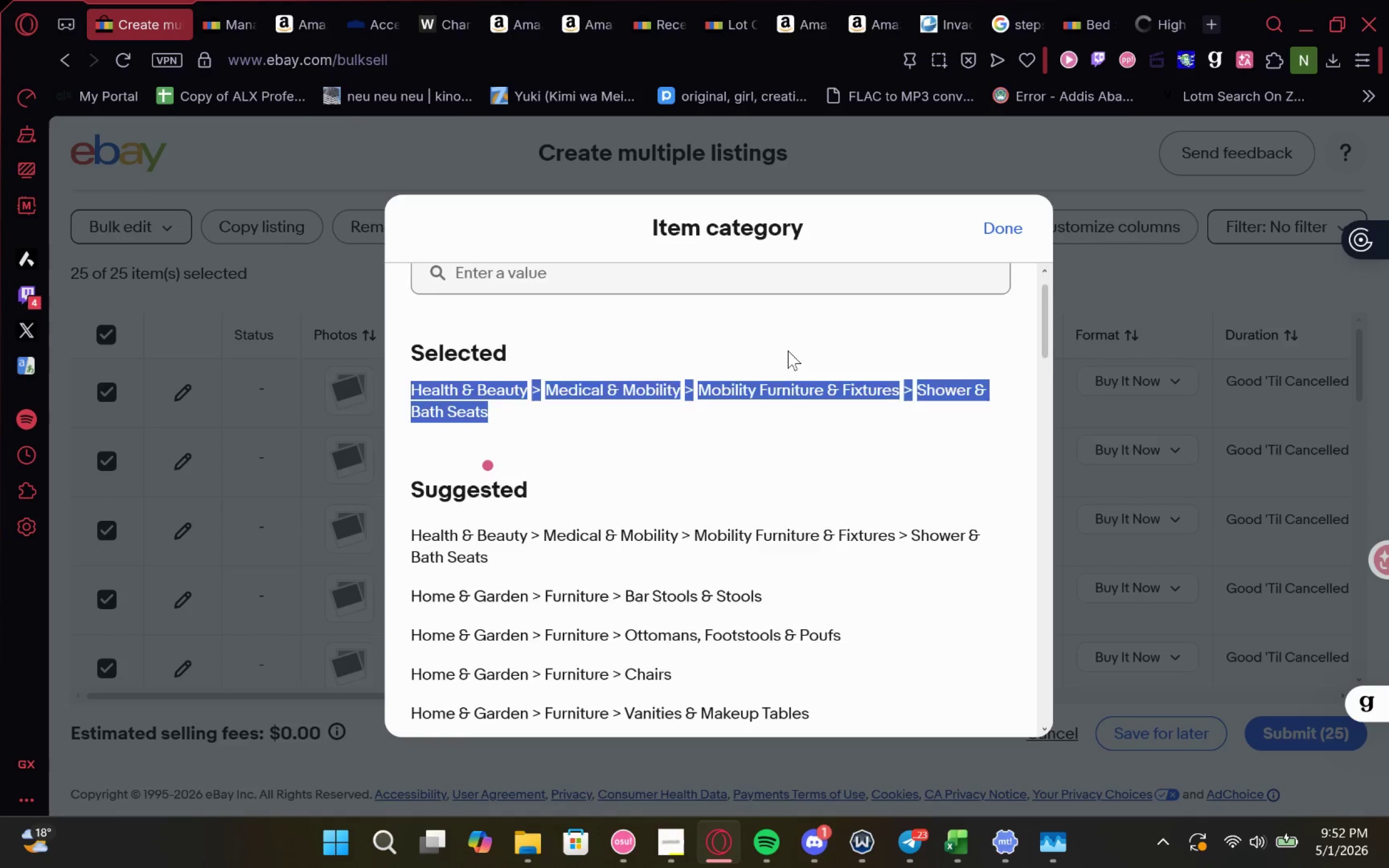 
mouse_move([774, 482])
 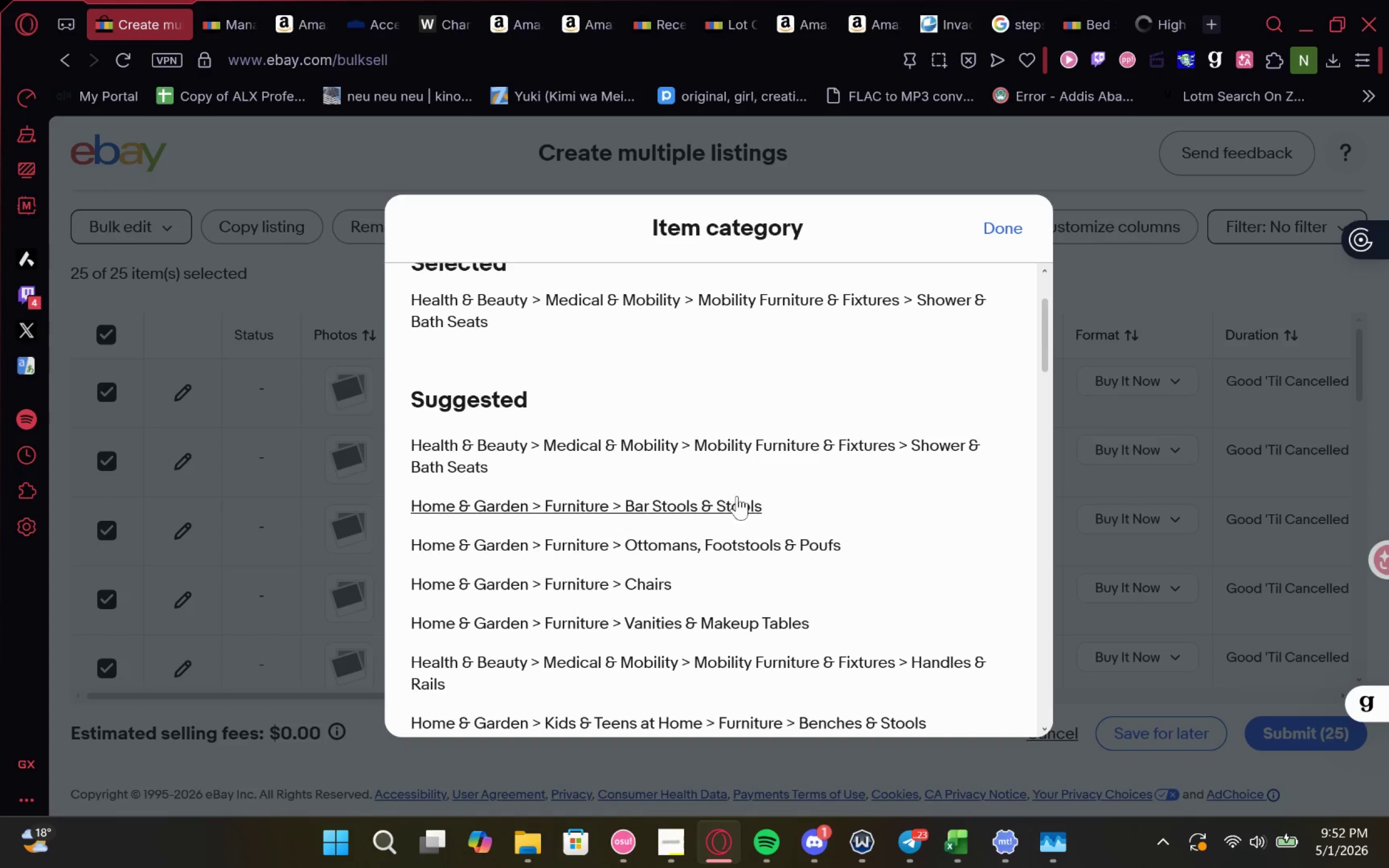 
left_click([732, 500])
 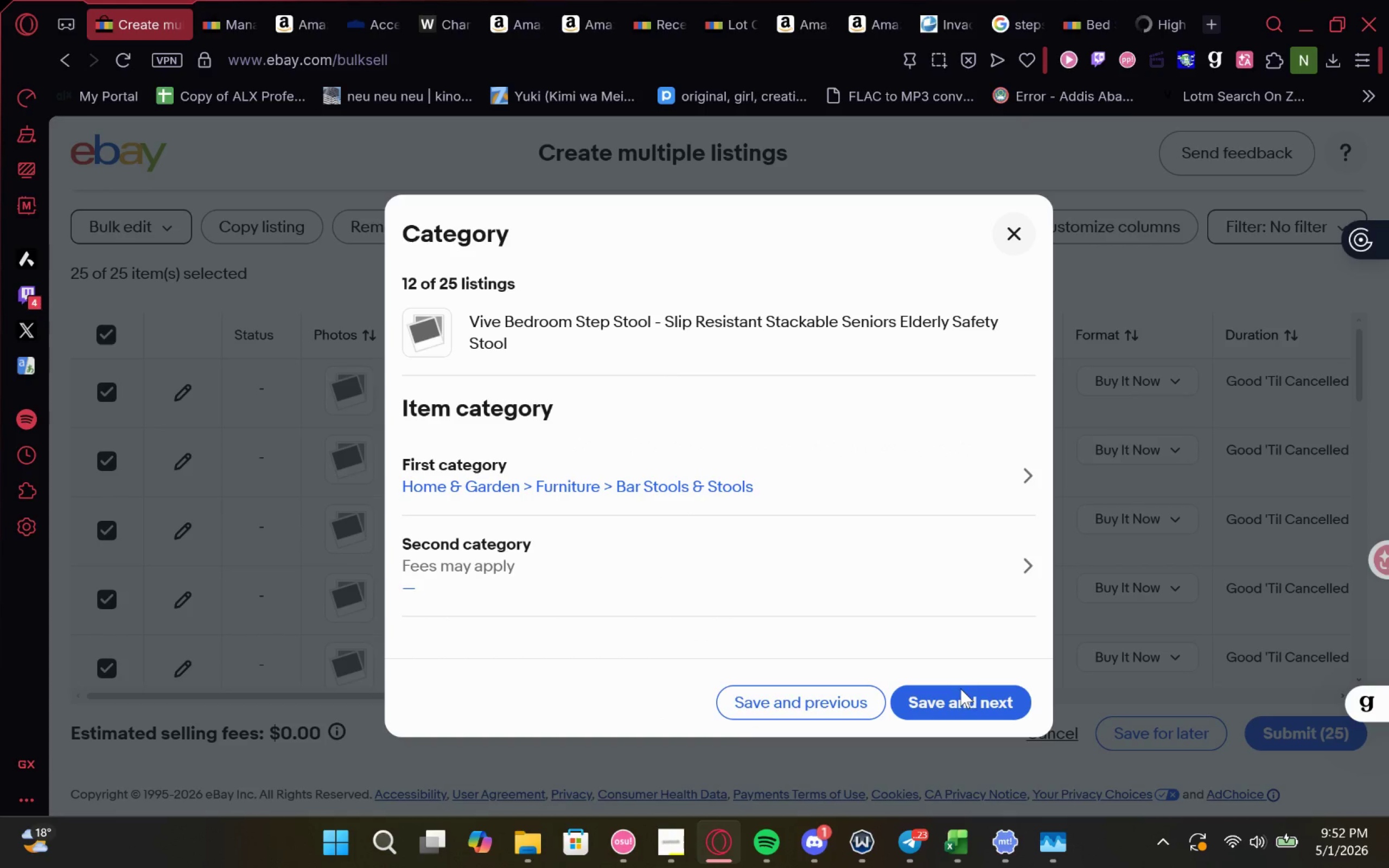 
left_click([960, 690])
 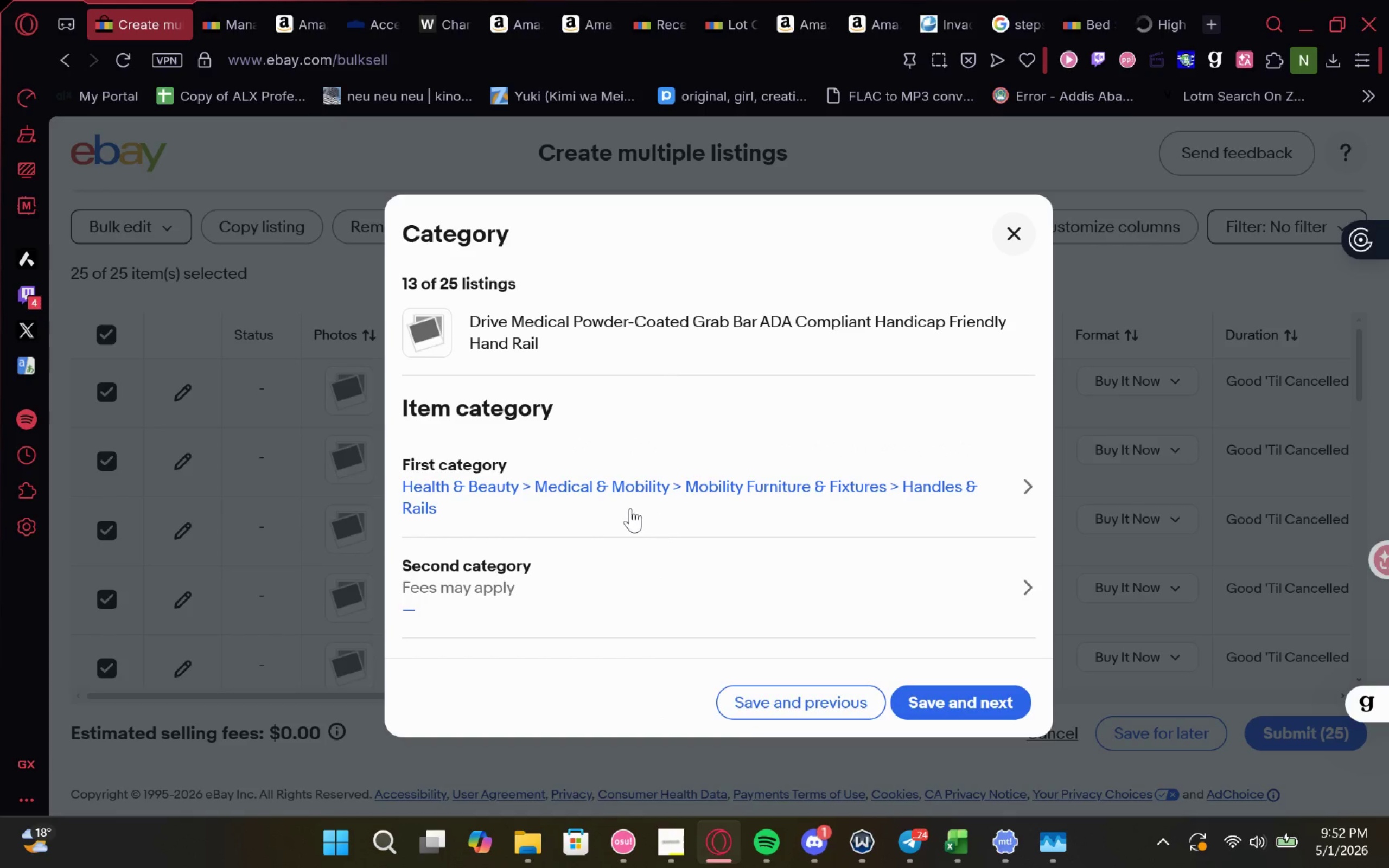 
left_click([791, 700])
 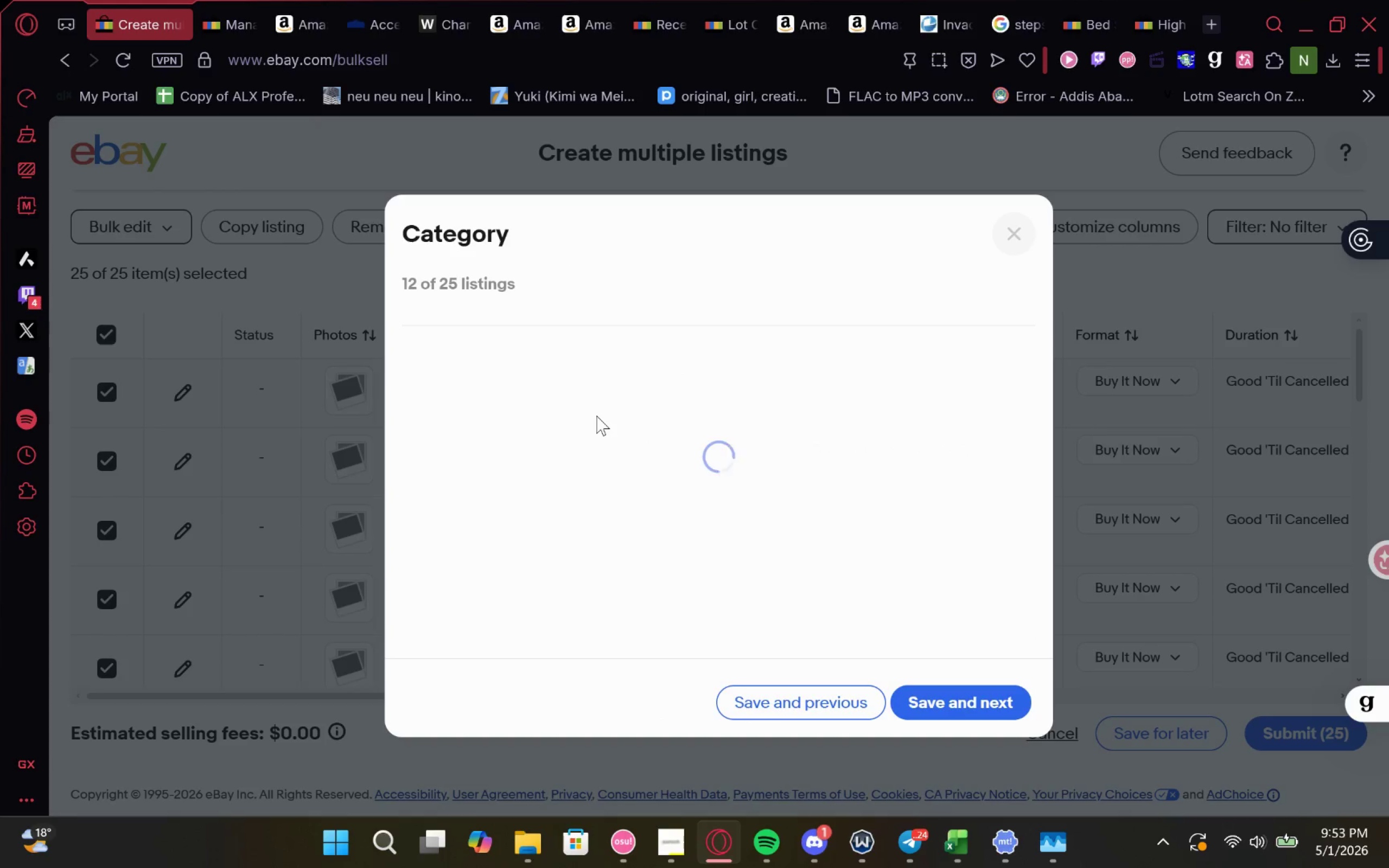 
wait(5.37)
 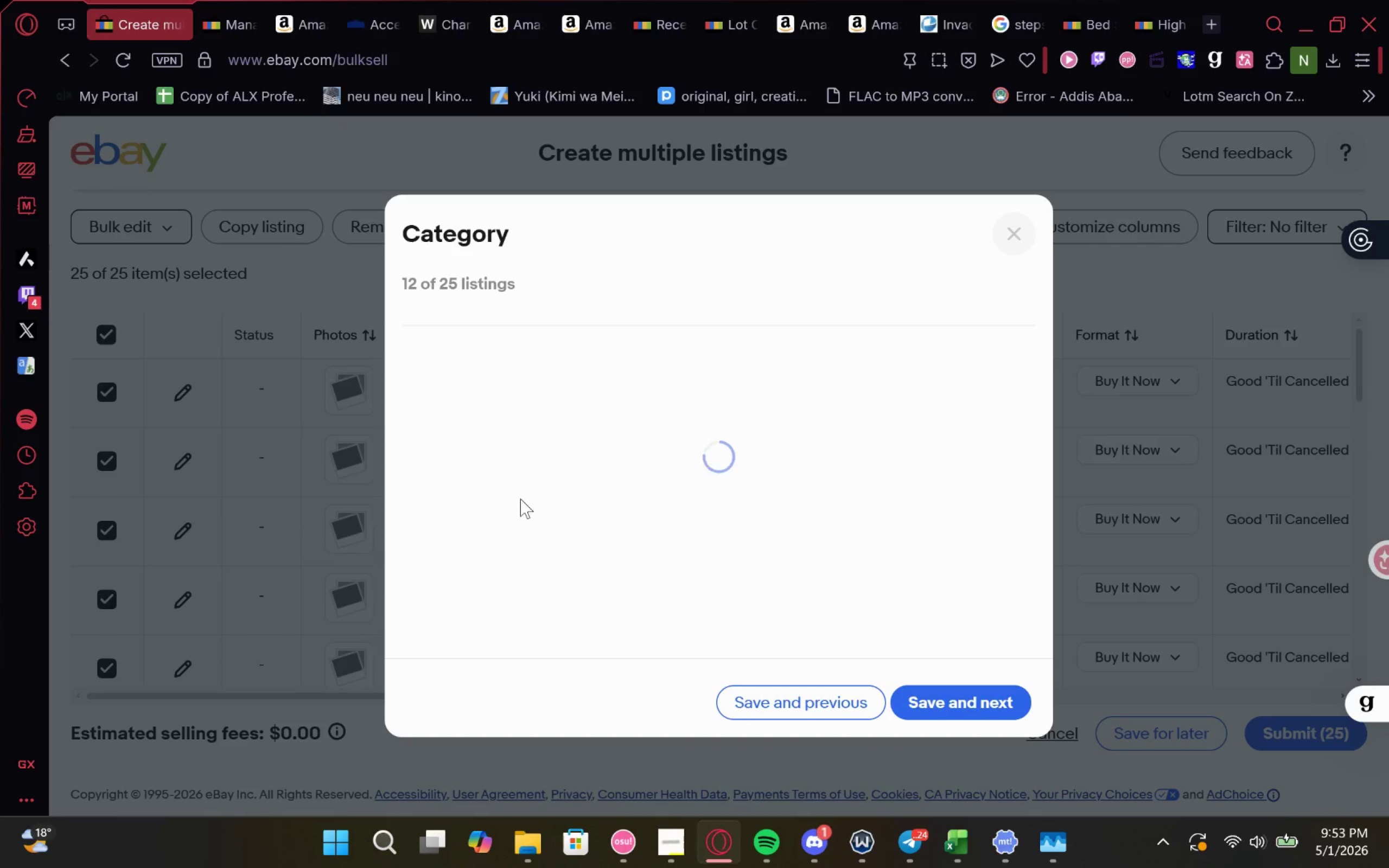 
left_click([625, 472])
 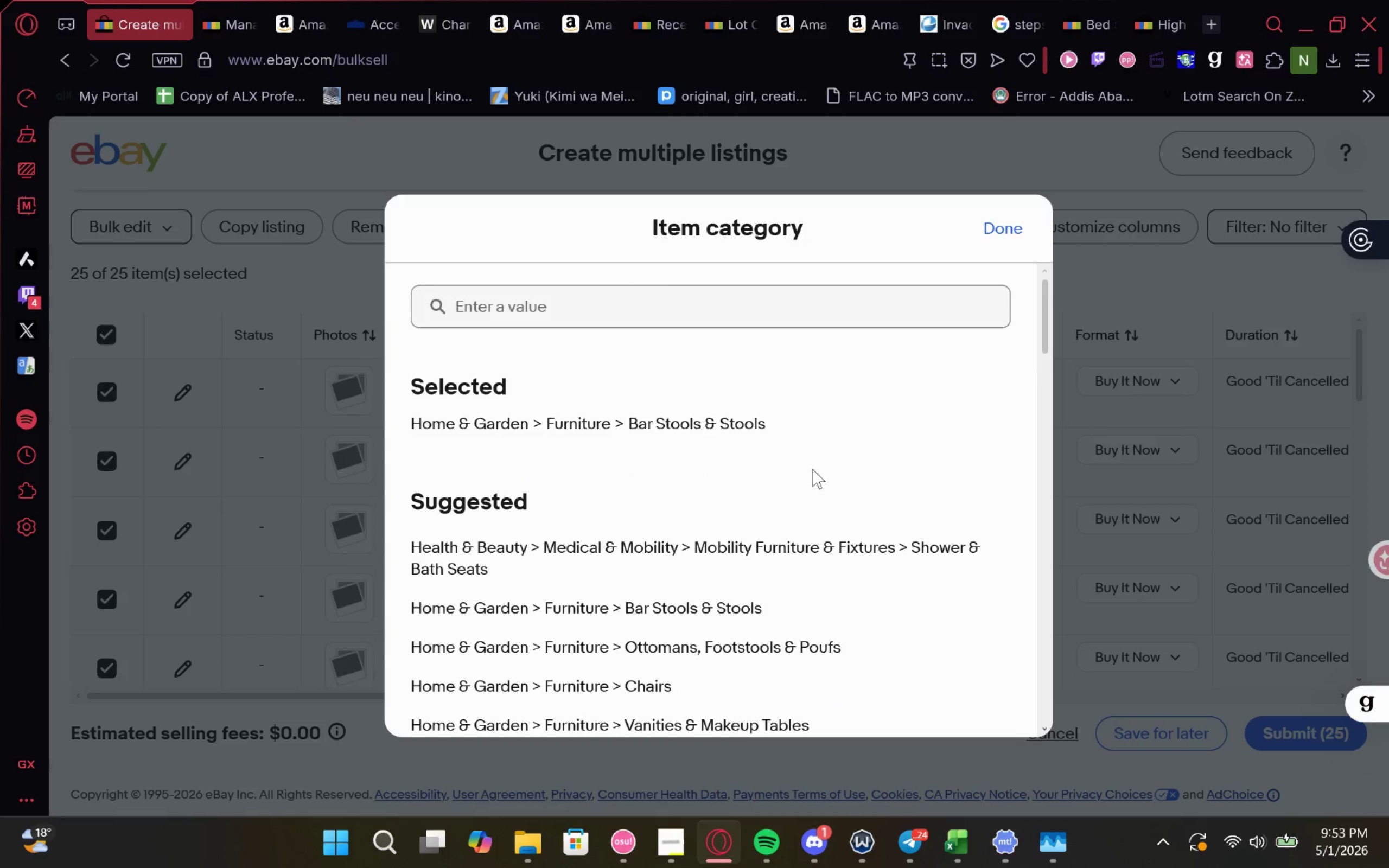 
left_click_drag(start_coordinate=[814, 431], to_coordinate=[393, 412])
 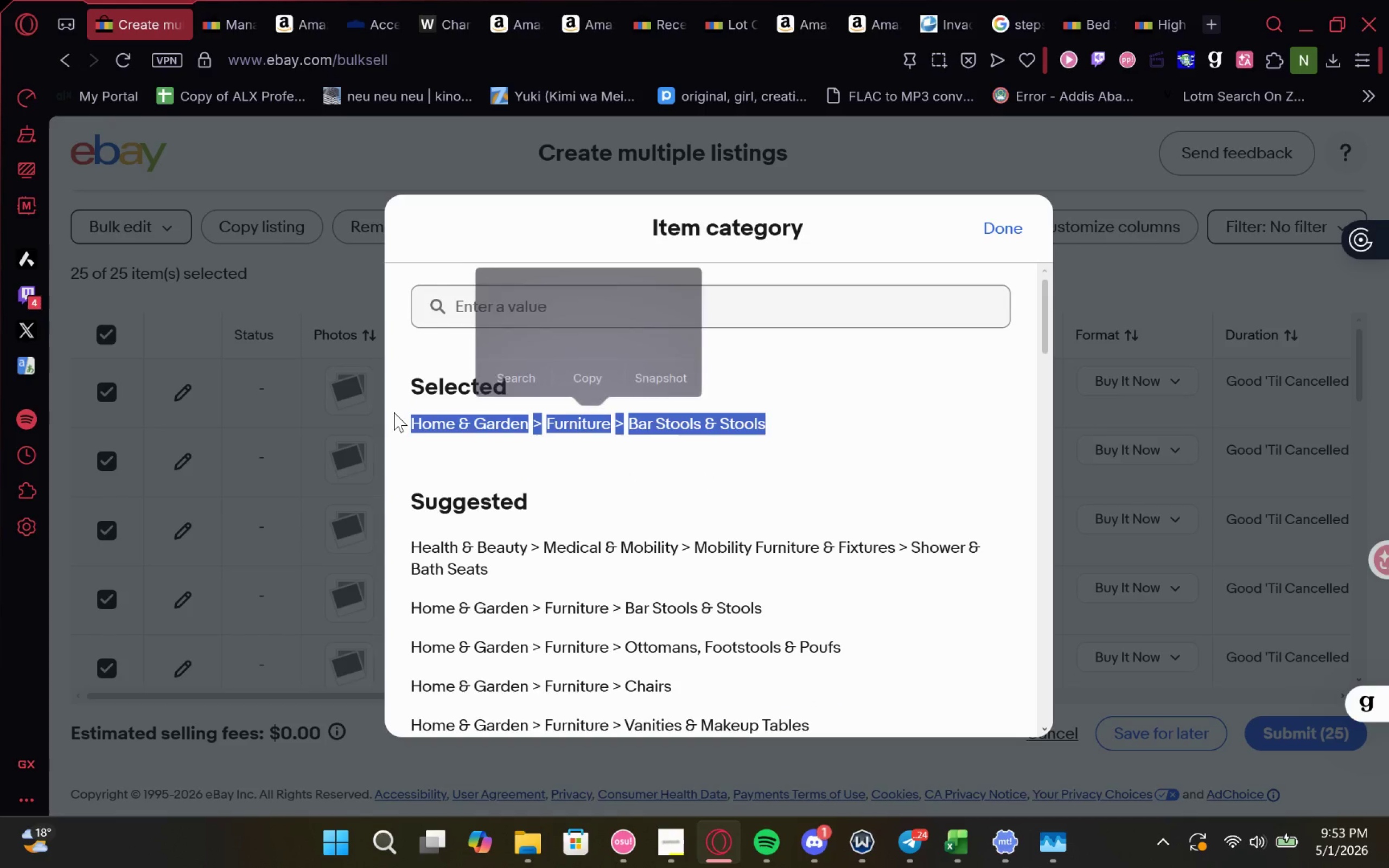 
key(Control+C)
 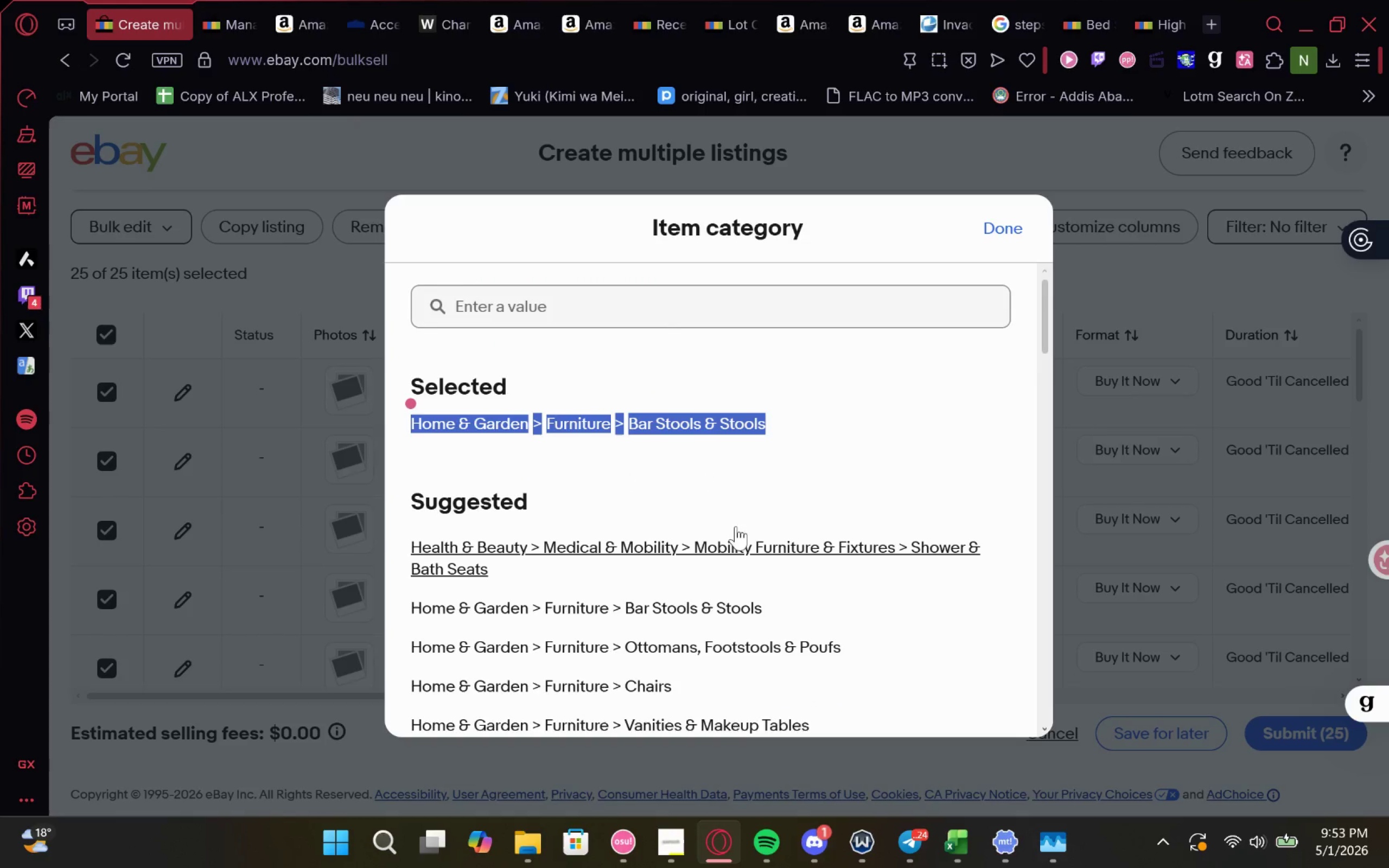 
key(Control+C)
 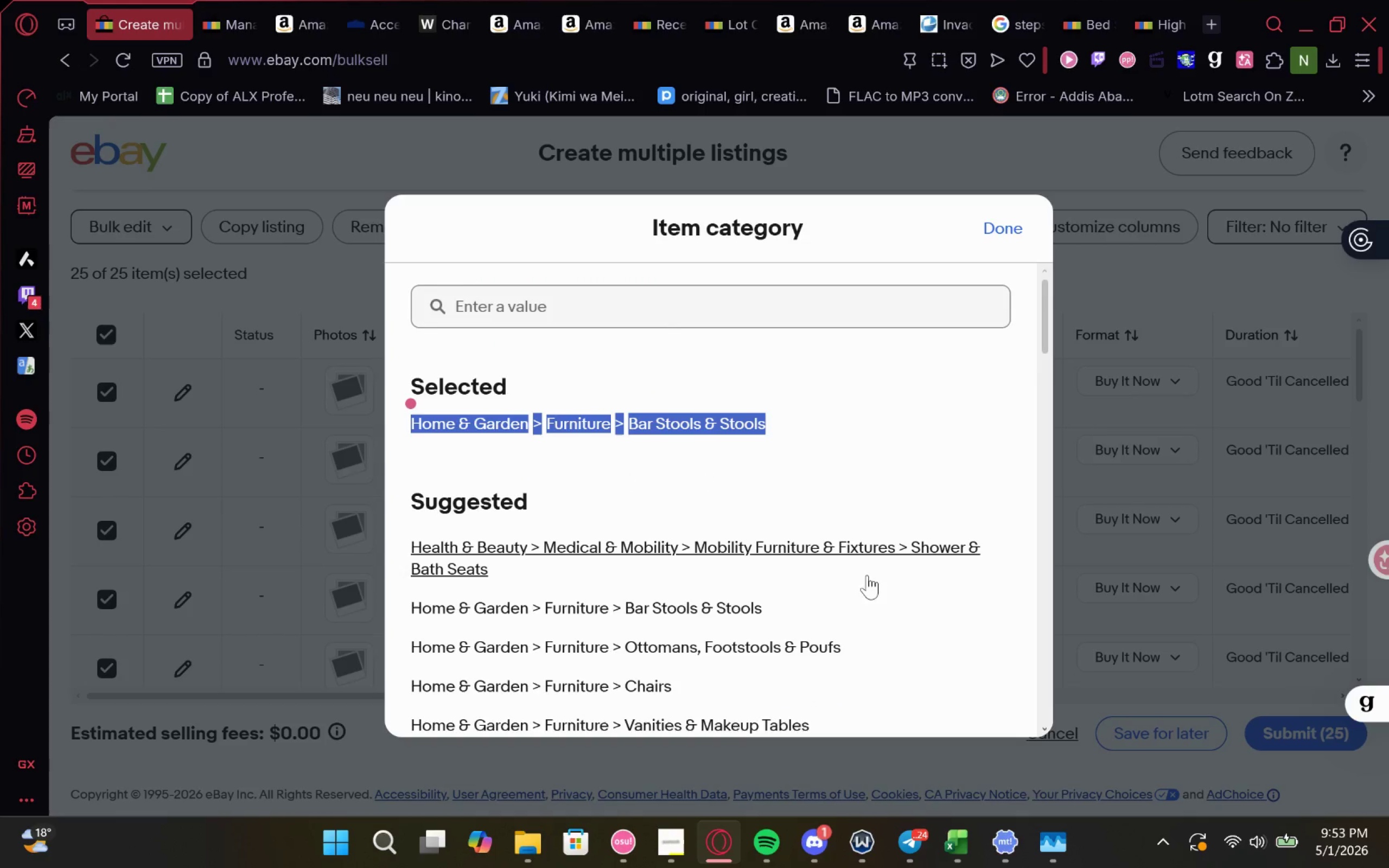 
key(Control+C)
 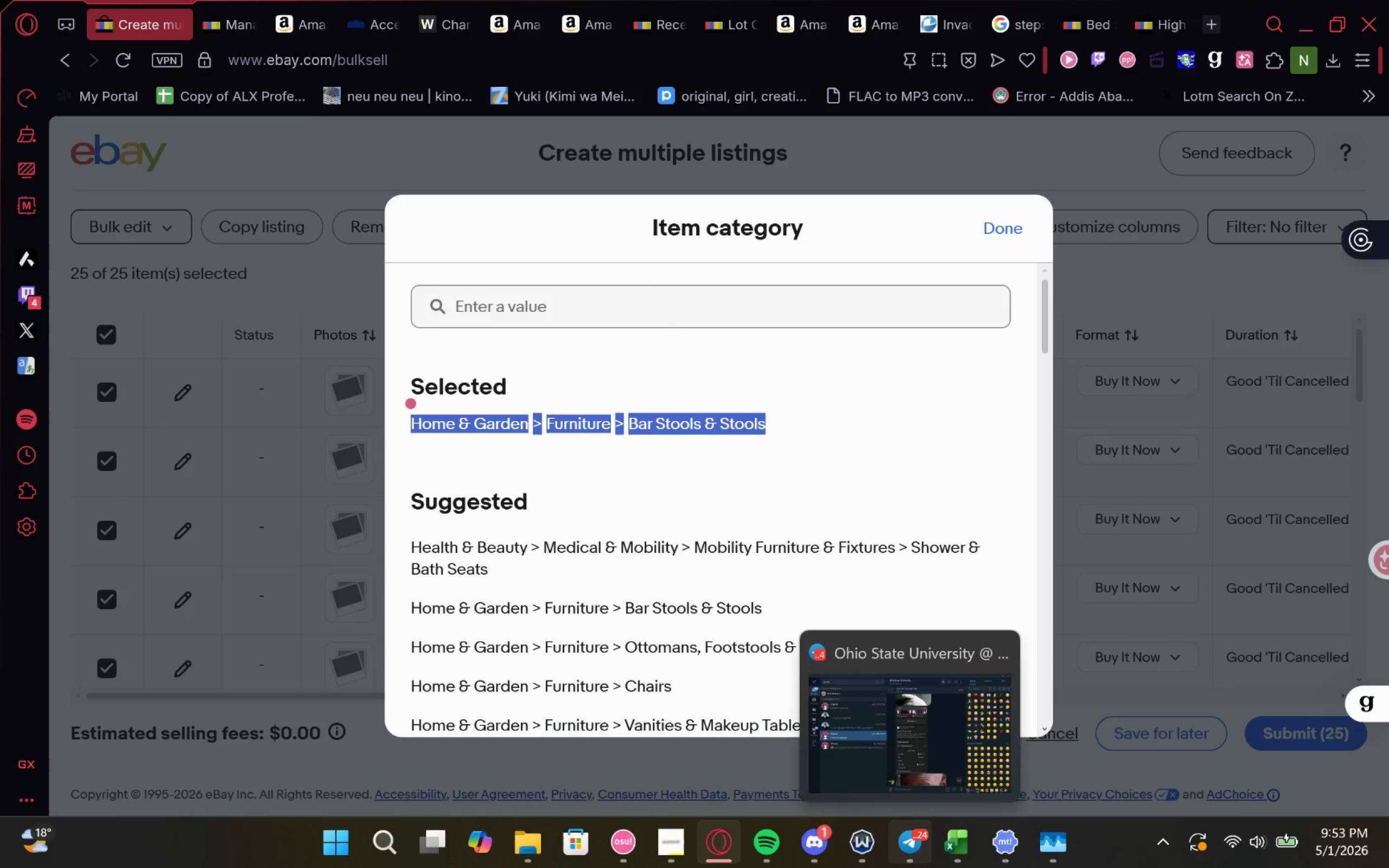 
wait(8.96)
 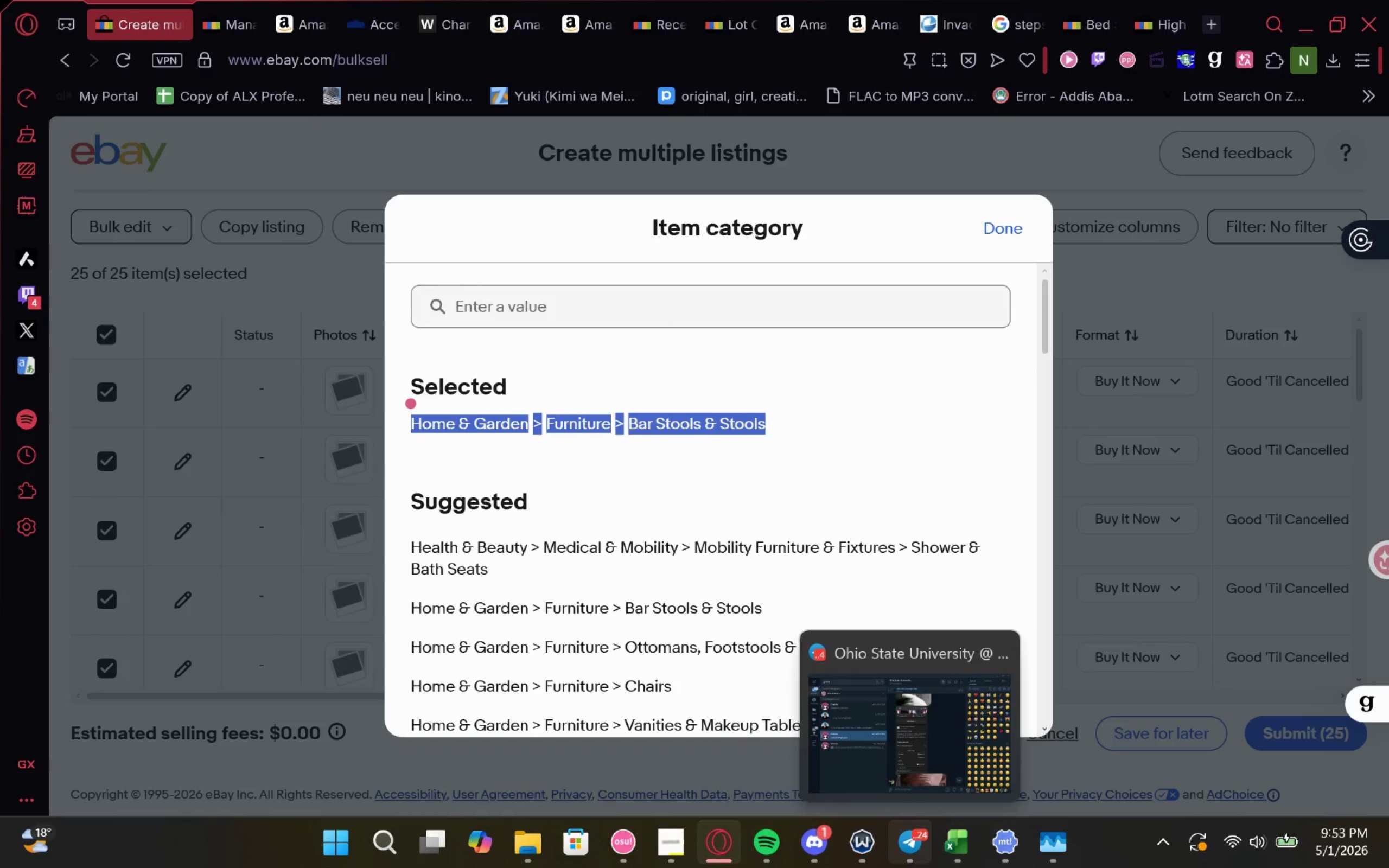 
left_click([309, 491])
 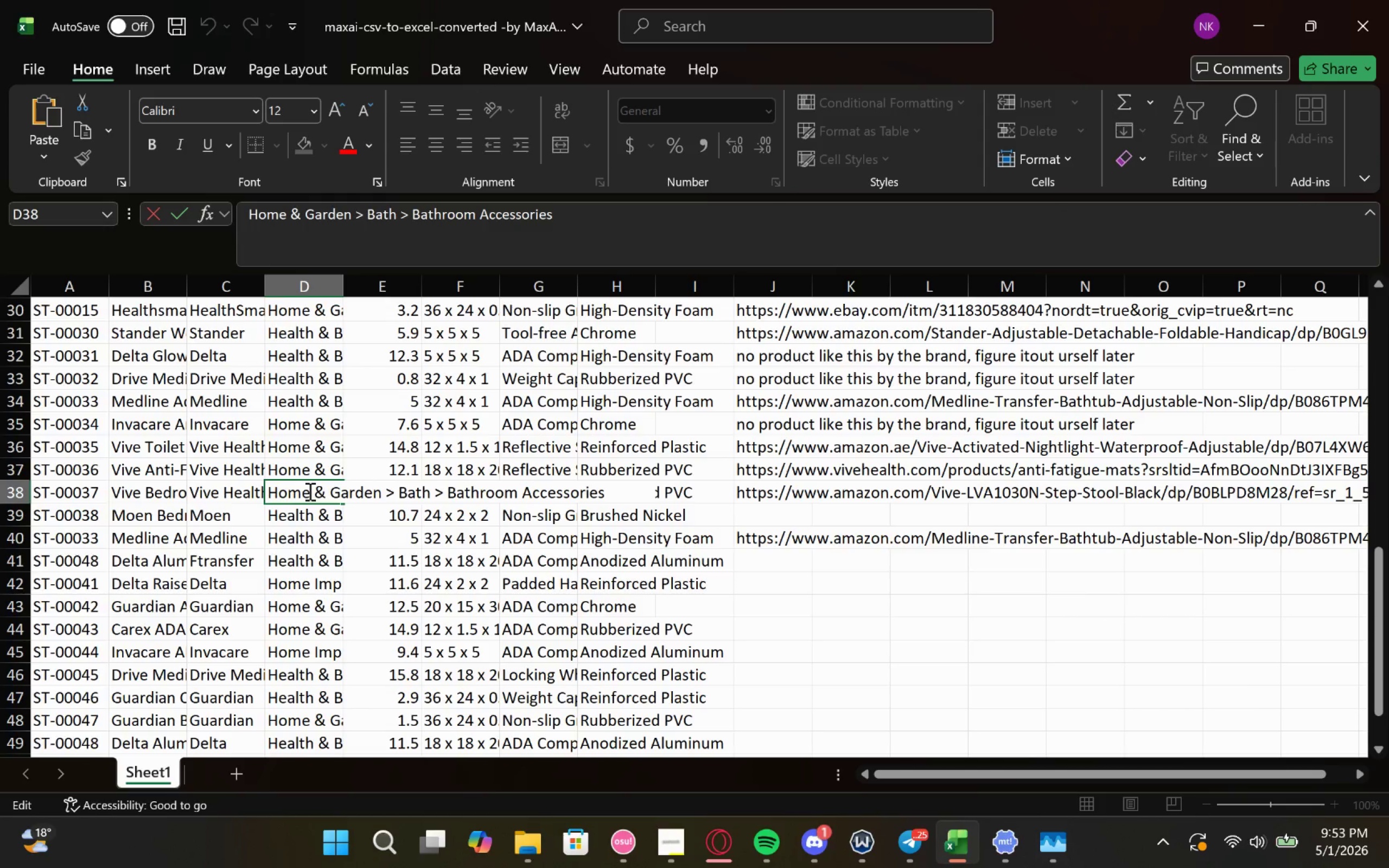 
type(AV)
 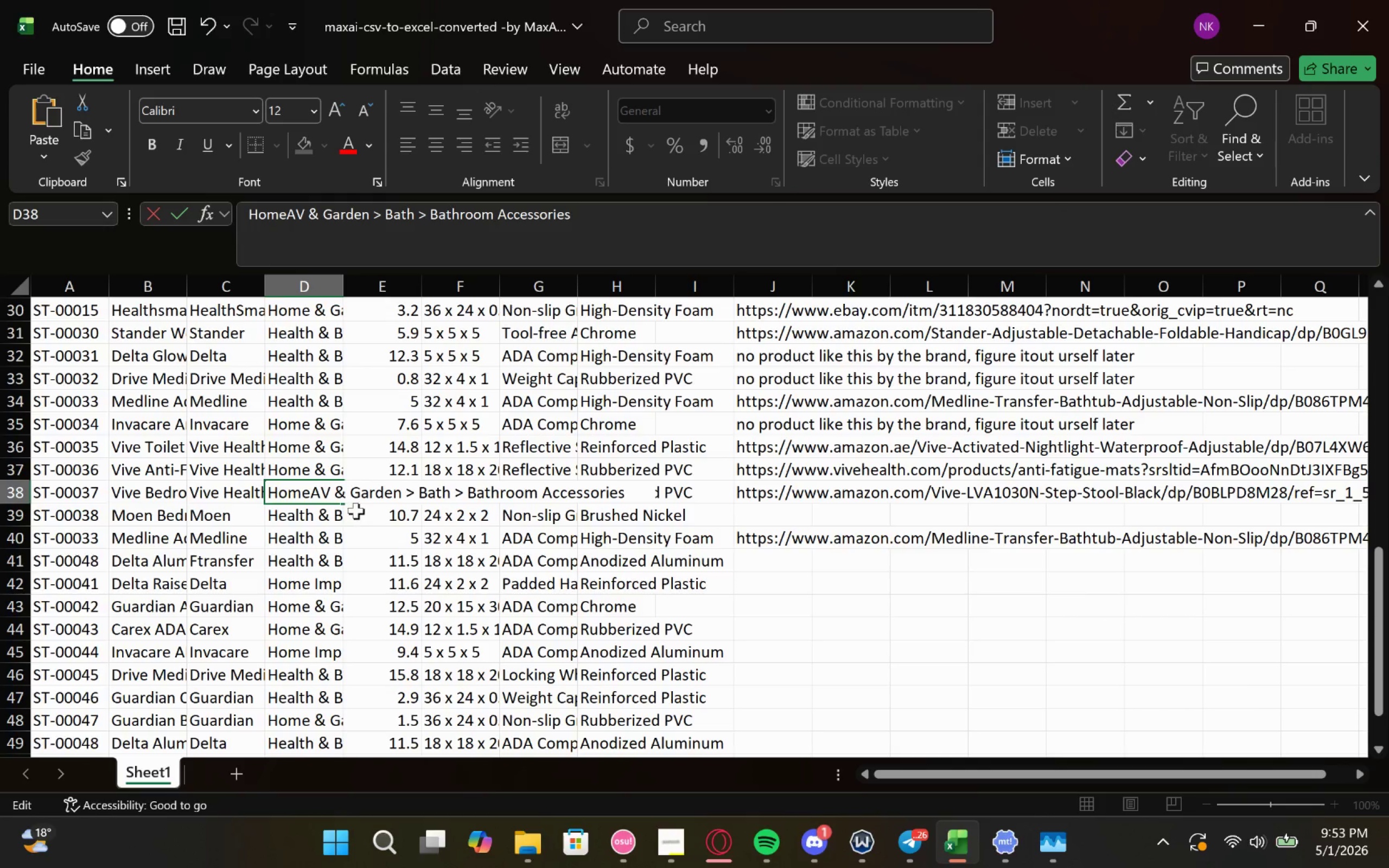 
scroll: coordinate [368, 500], scroll_direction: up, amount: 1.0
 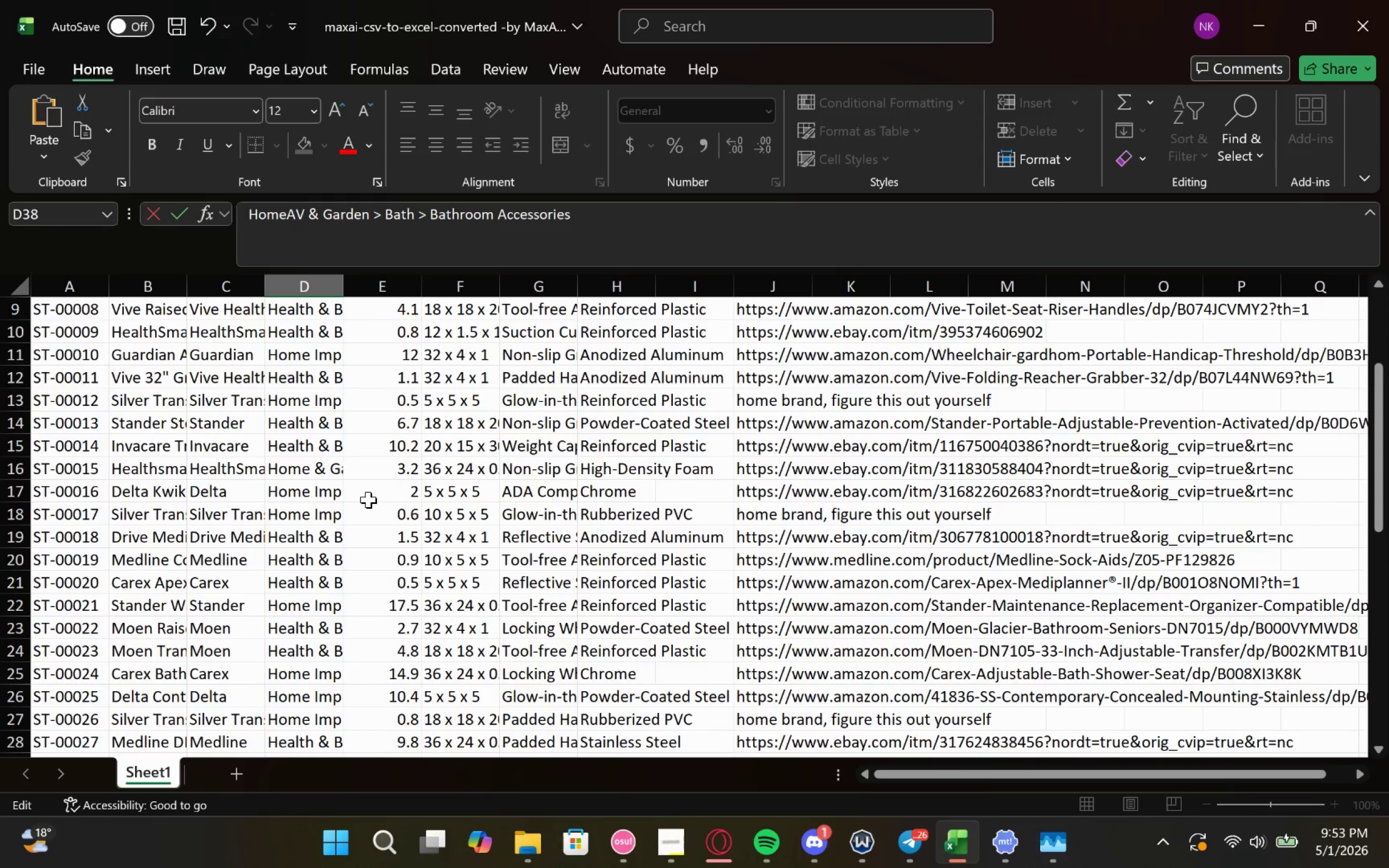 
scroll: coordinate [368, 500], scroll_direction: none, amount: 0.0
 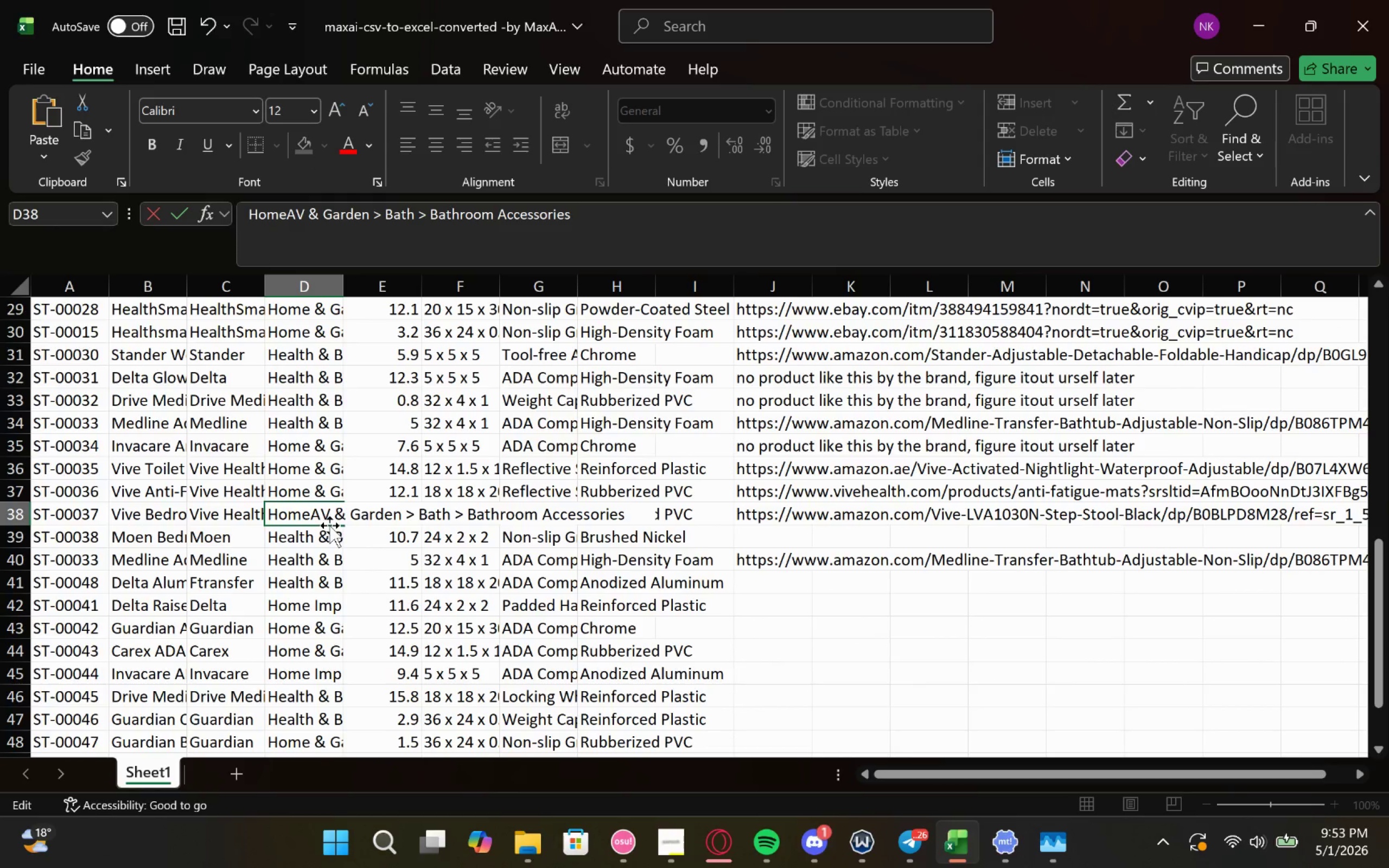 
left_click([333, 515])
 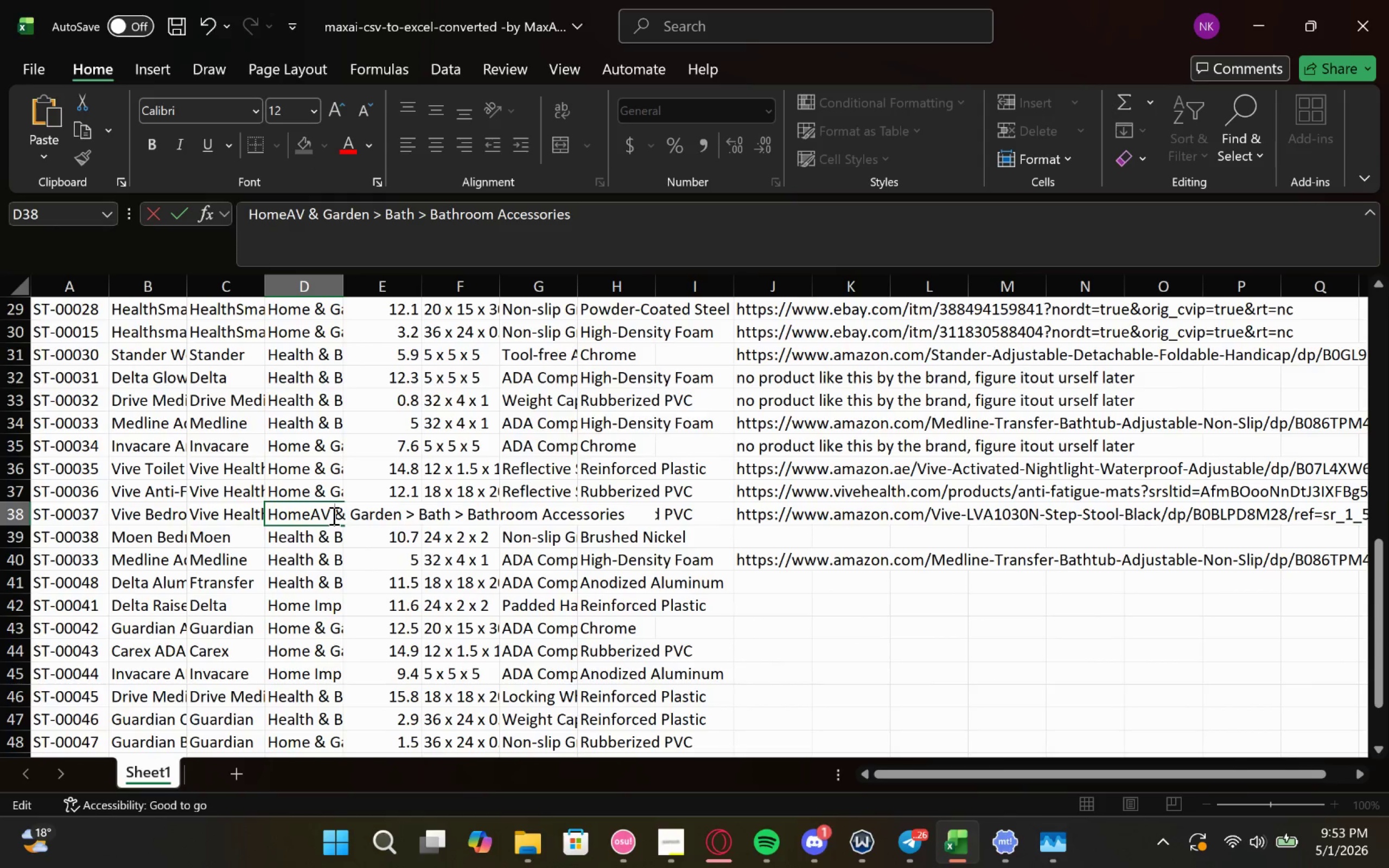 
hold_key(key=ShiftLeft, duration=0.71)
 